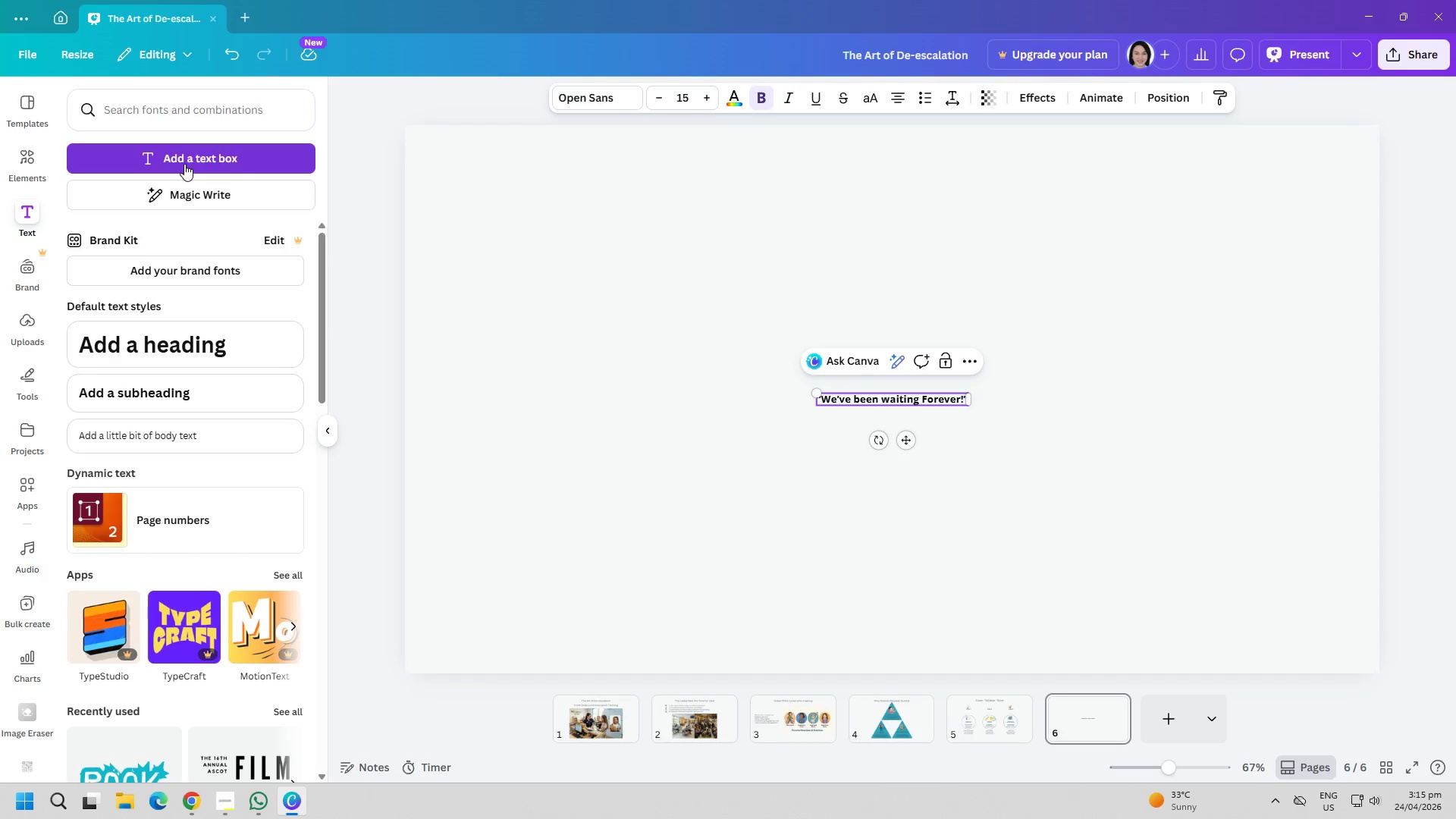 
key(Control+ControlLeft)
 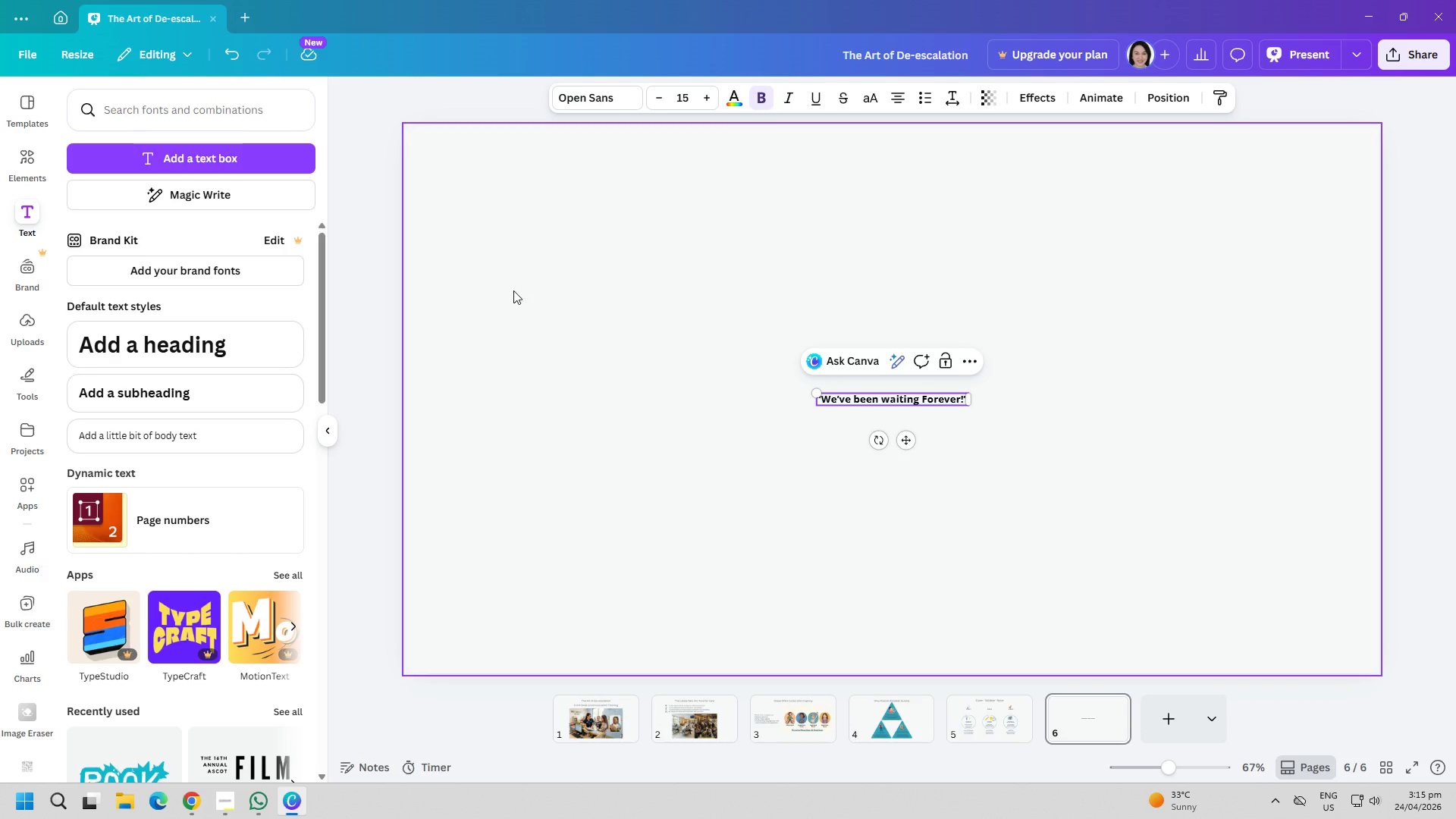 
key(Control+A)
 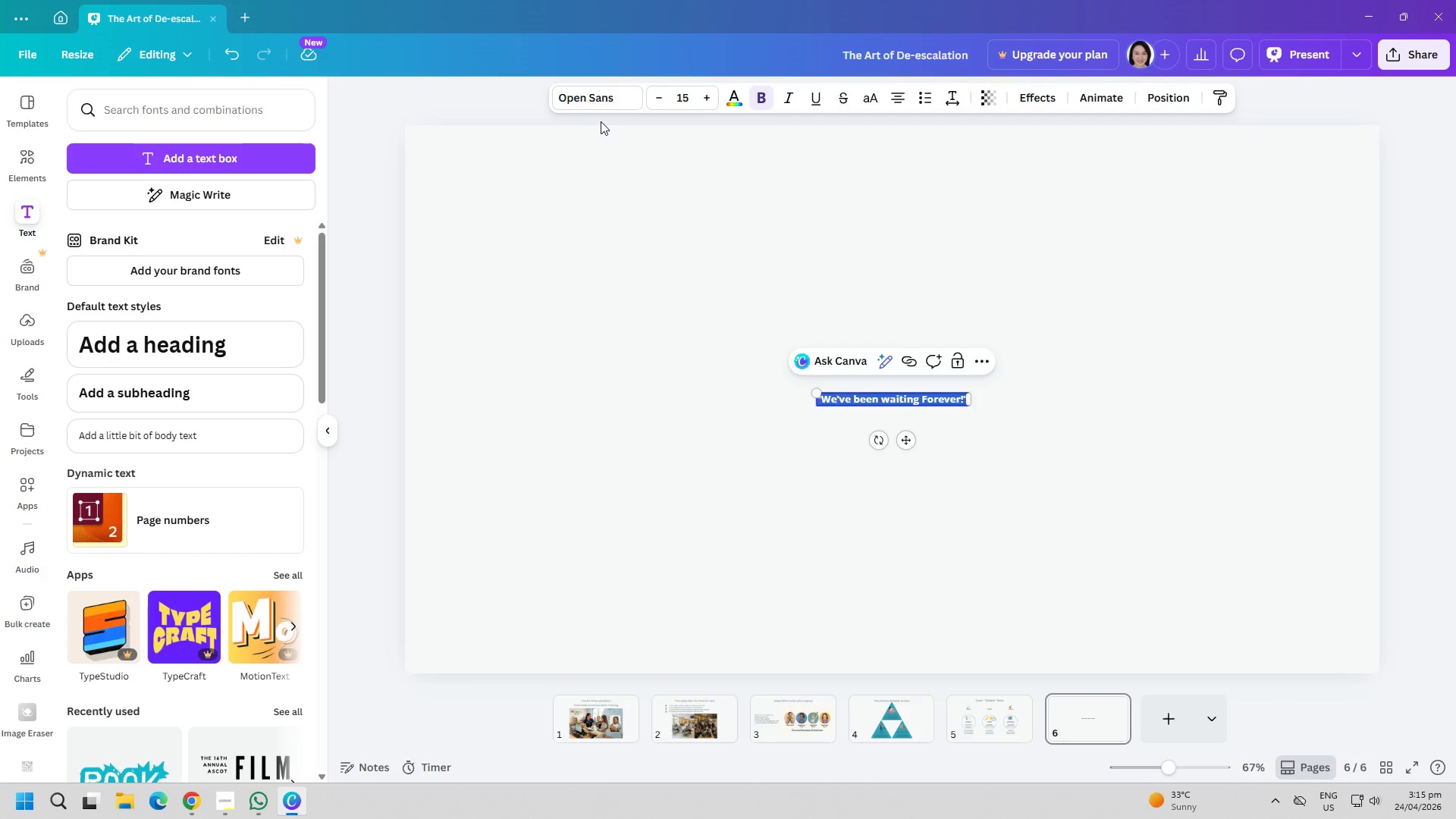 
double_click([614, 94])
 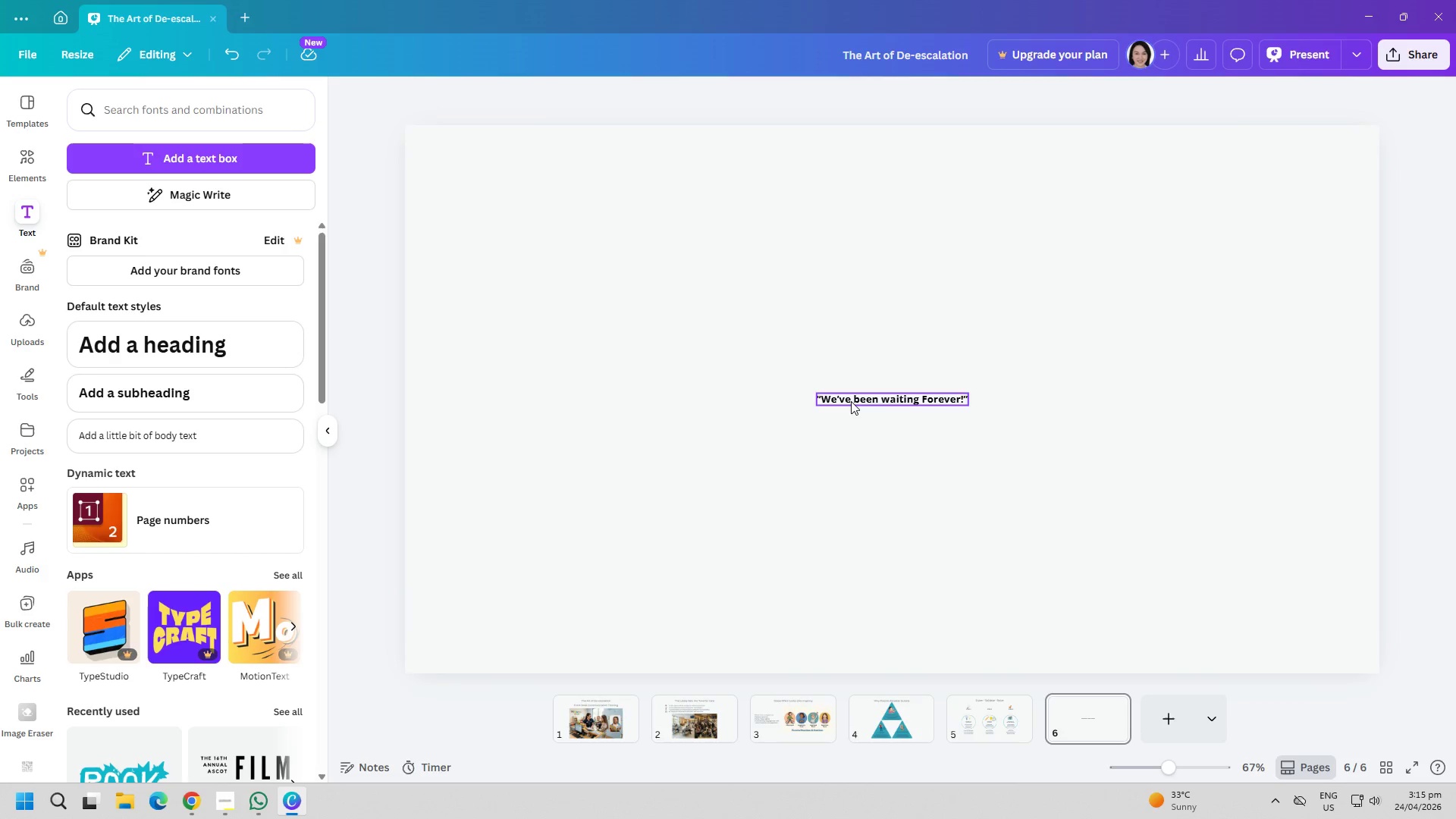 
double_click([851, 401])
 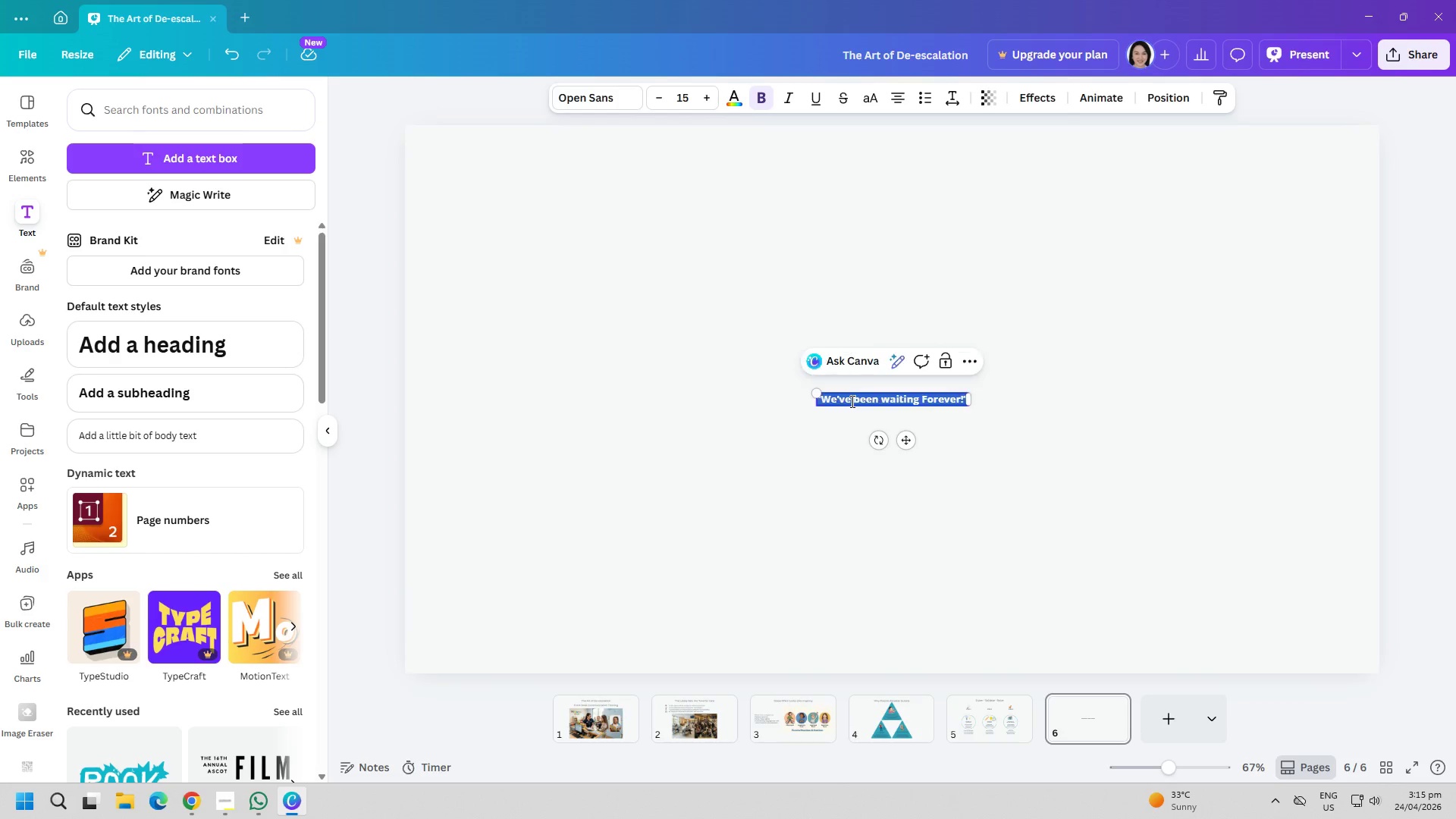 
triple_click([851, 401])
 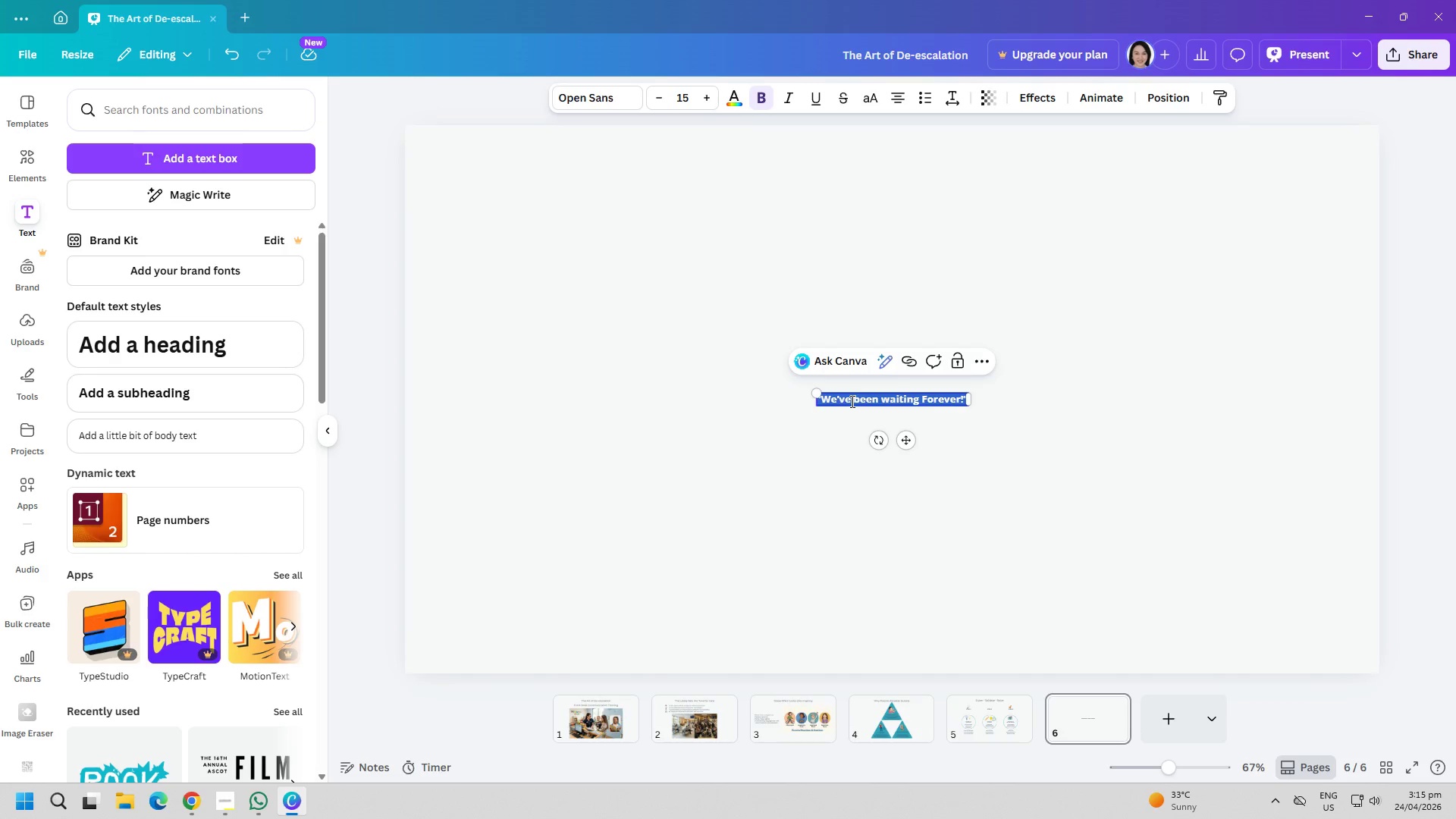 
key(Control+ControlLeft)
 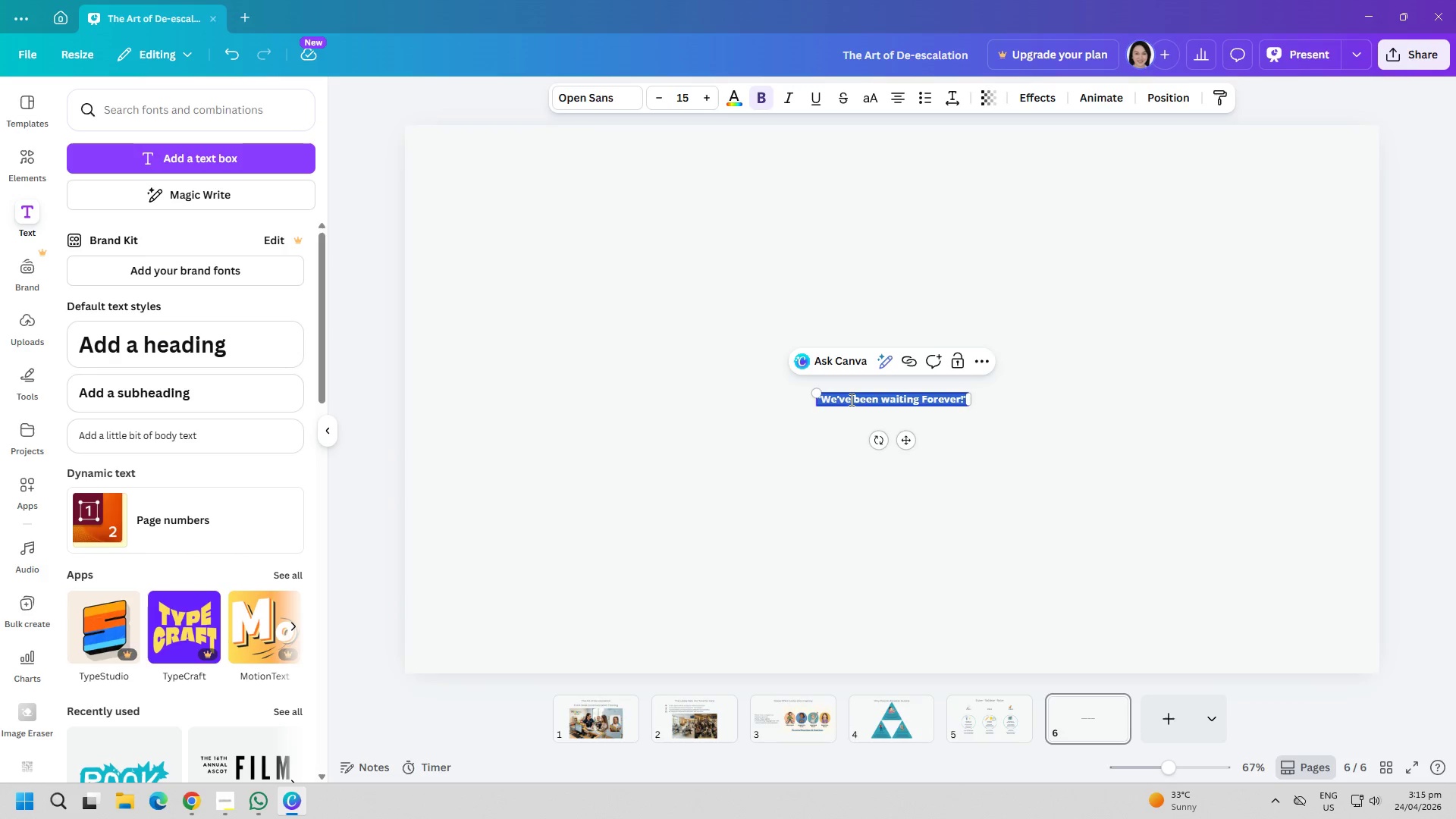 
key(Control+A)
 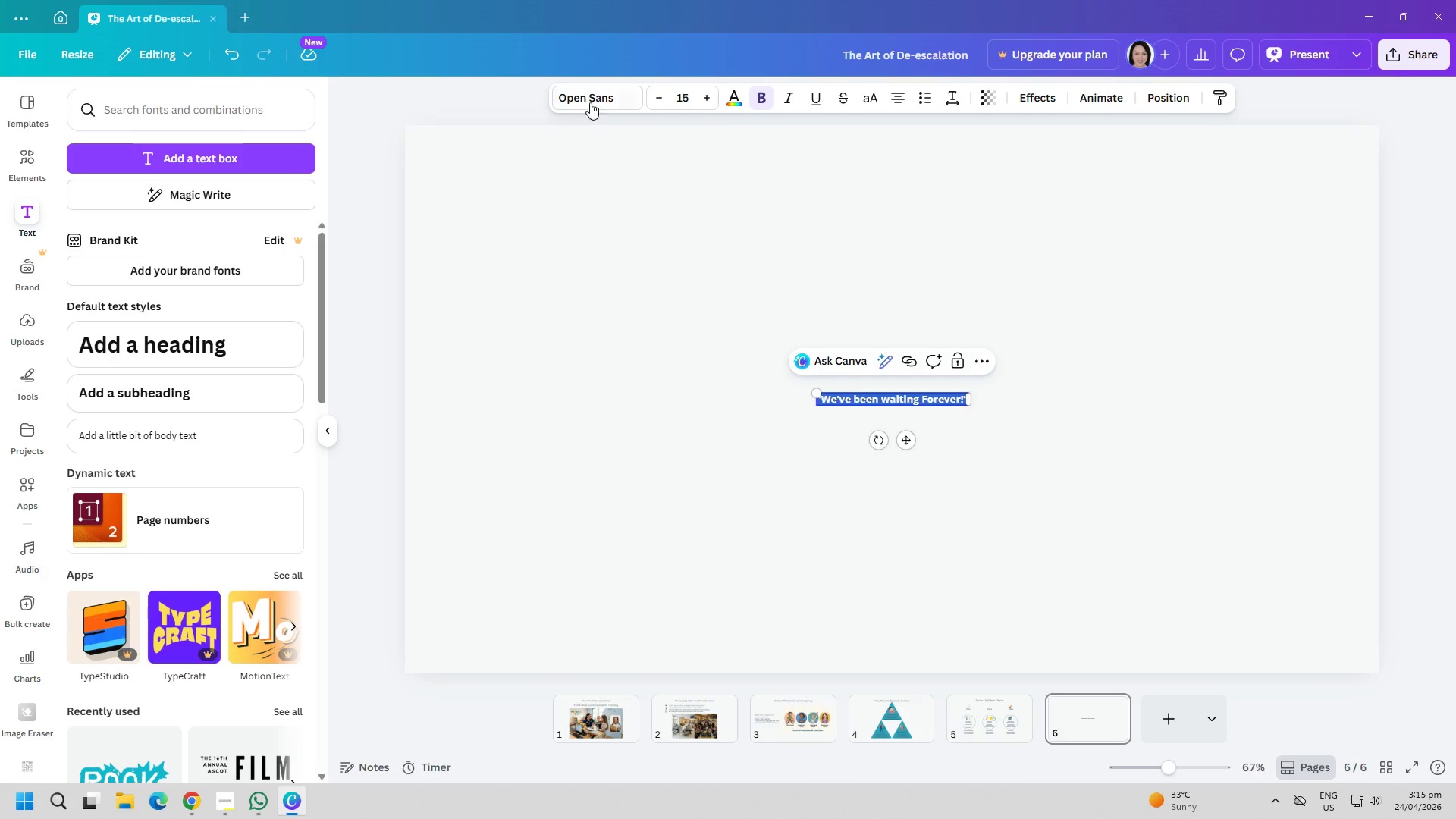 
left_click([609, 86])
 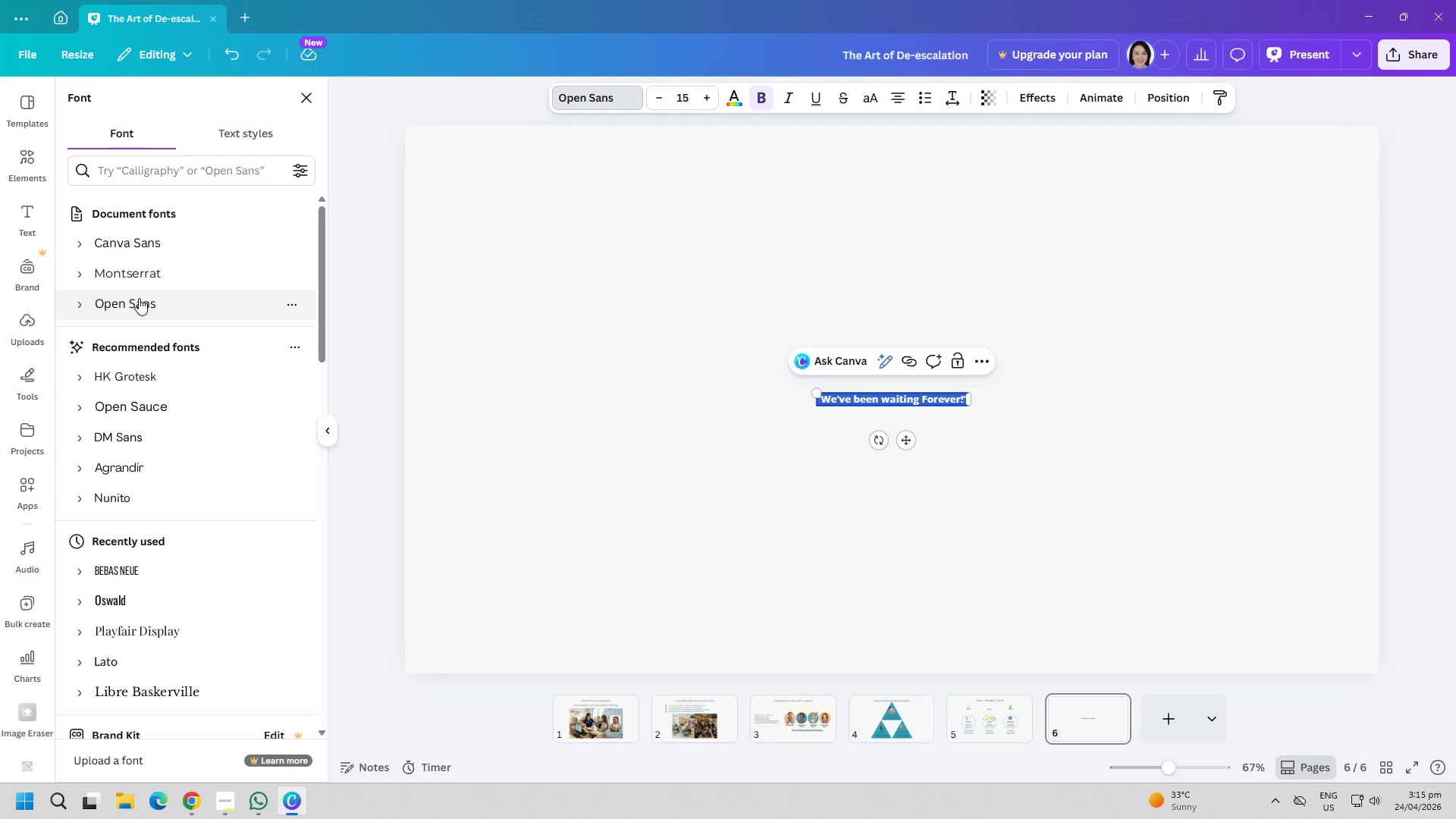 
left_click([146, 278])
 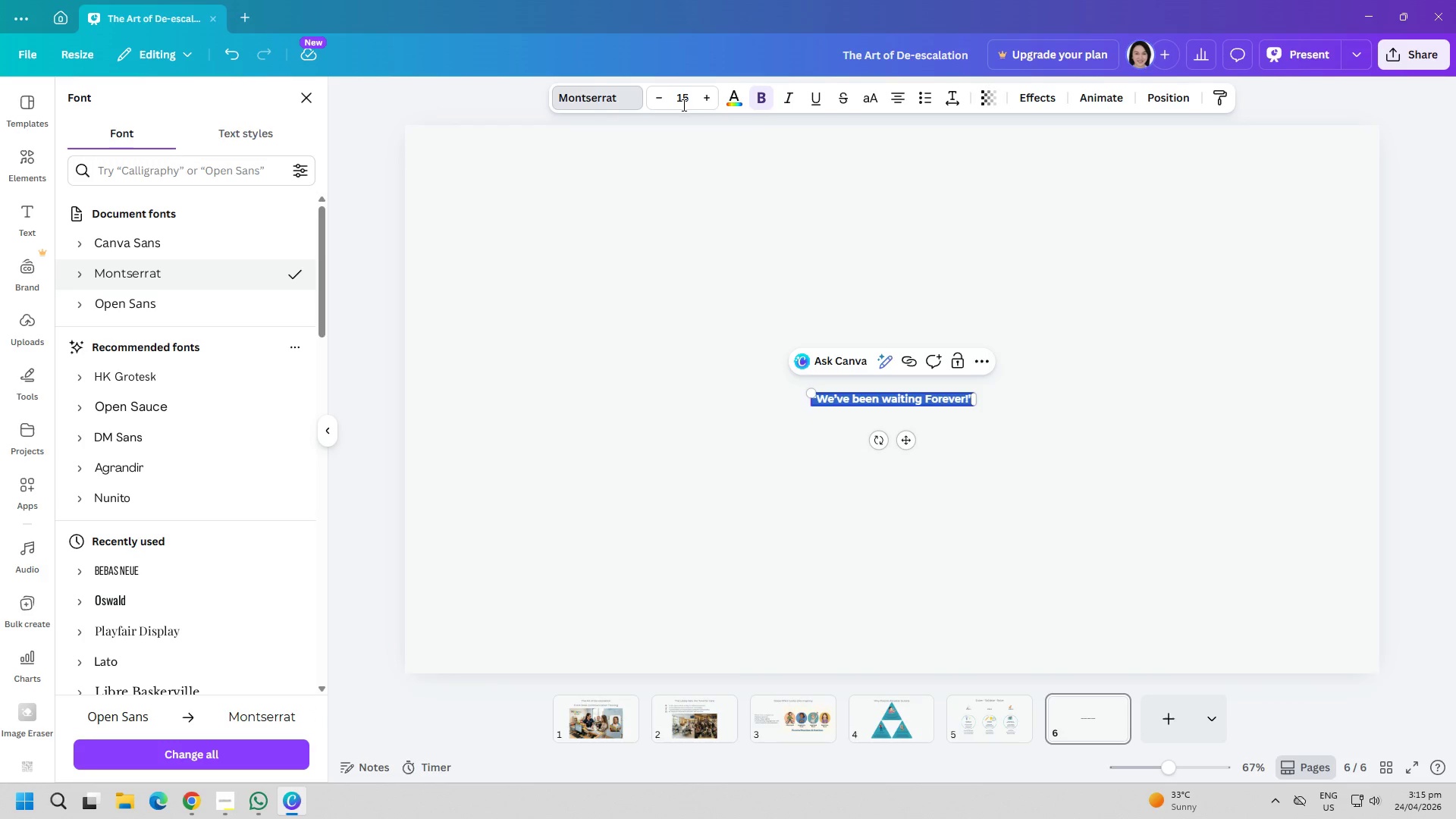 
double_click([682, 101])
 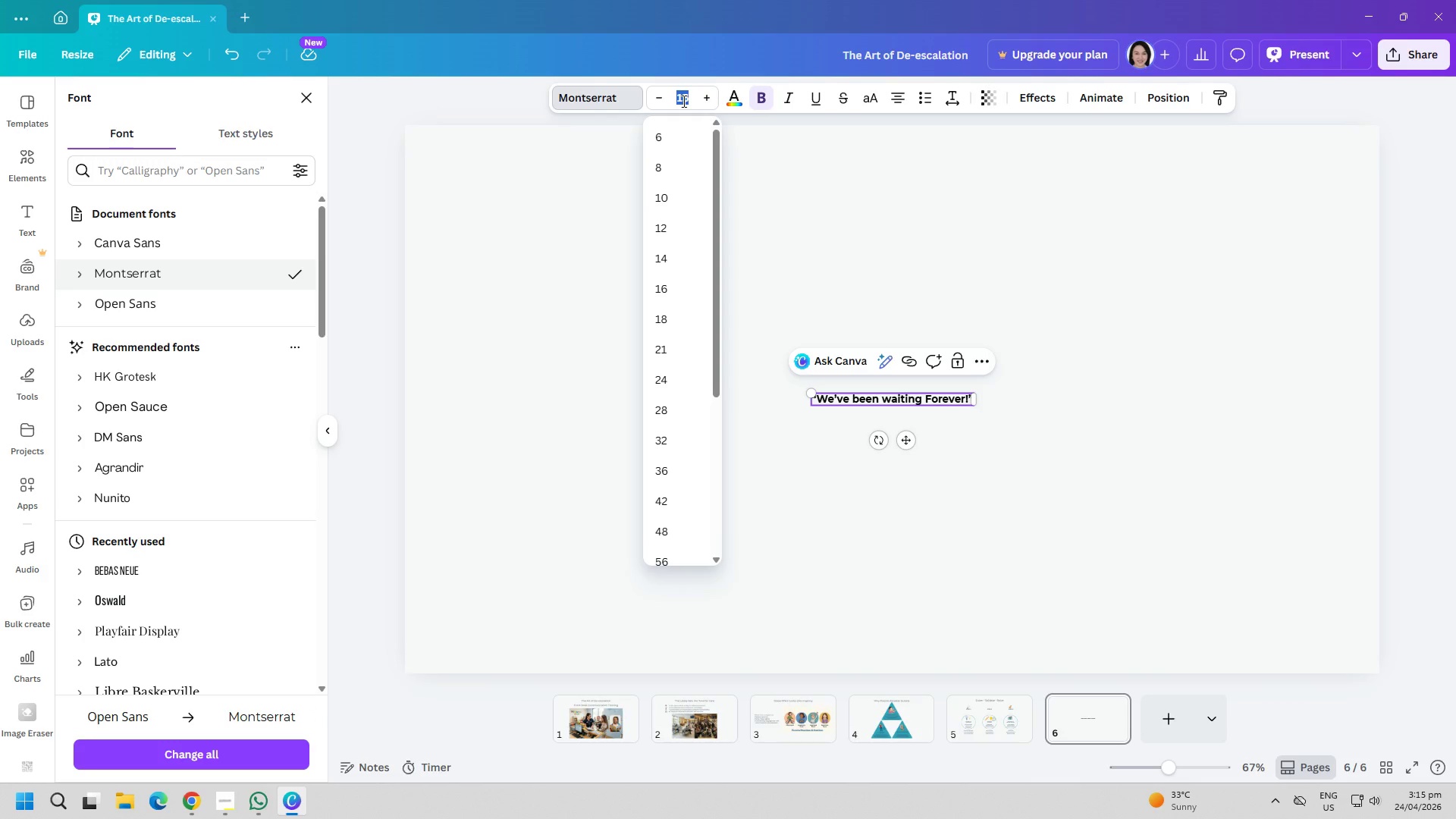 
type(40)
 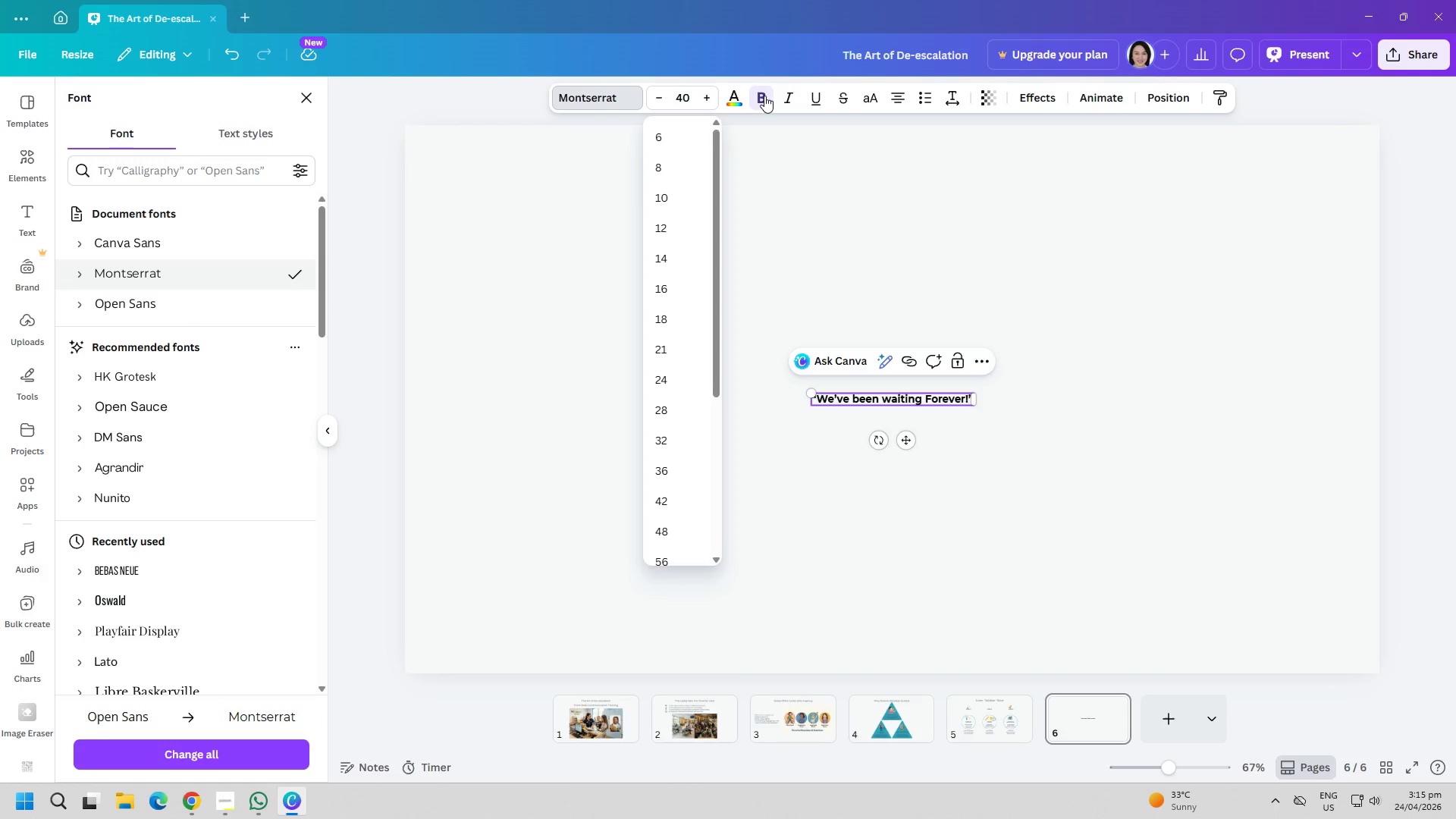 
double_click([795, 237])
 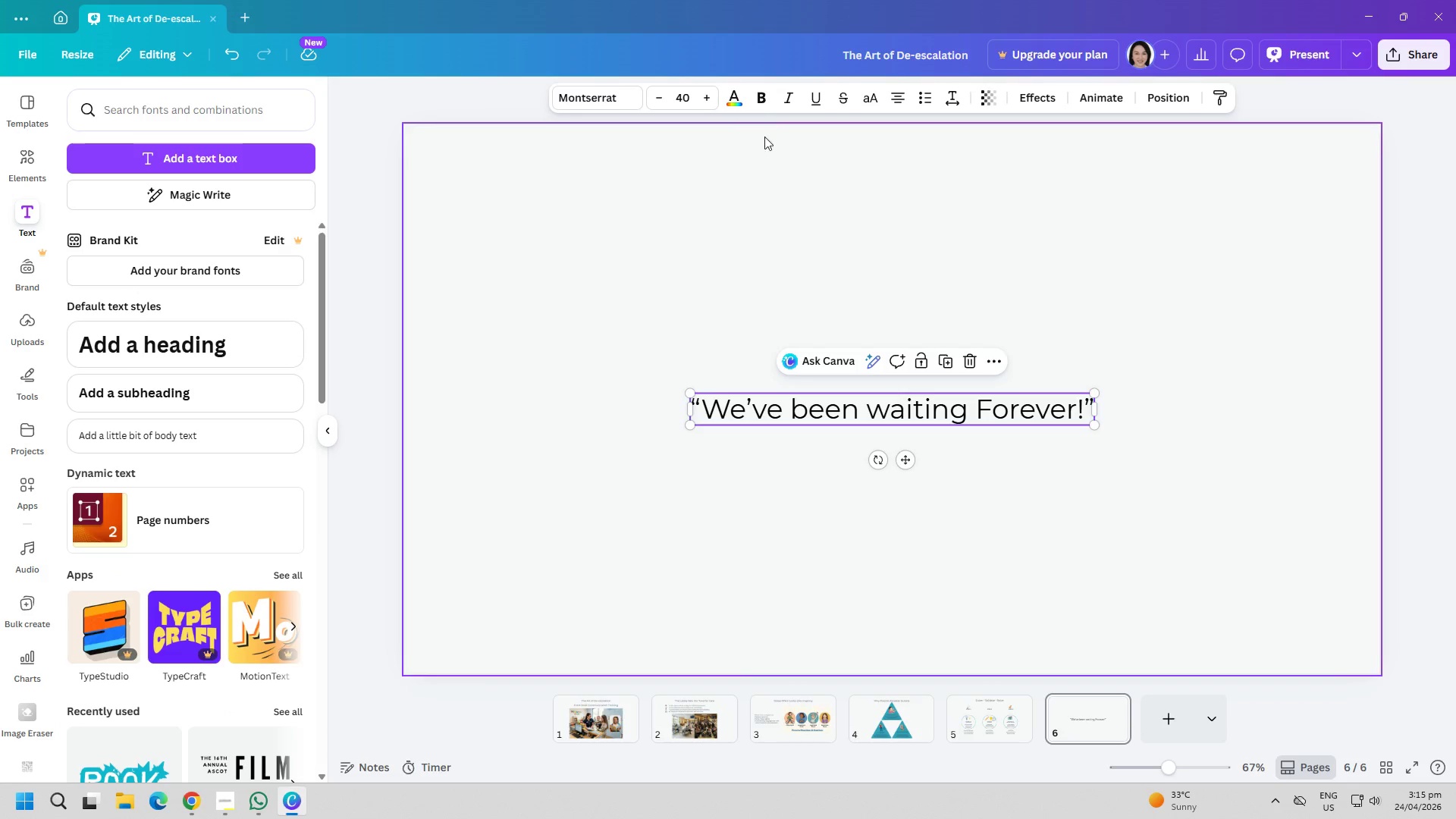 
left_click([753, 94])
 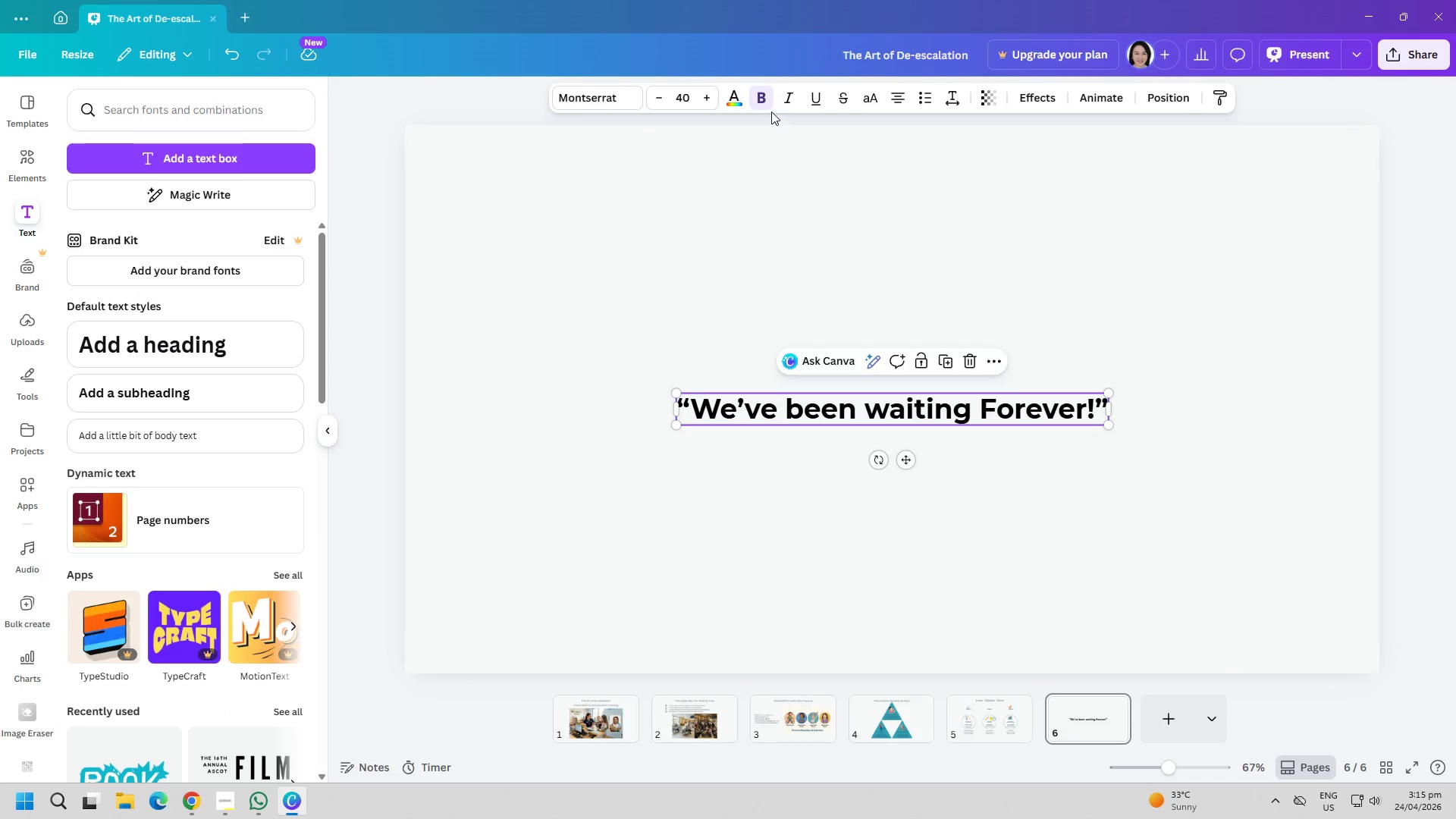 
left_click([764, 99])
 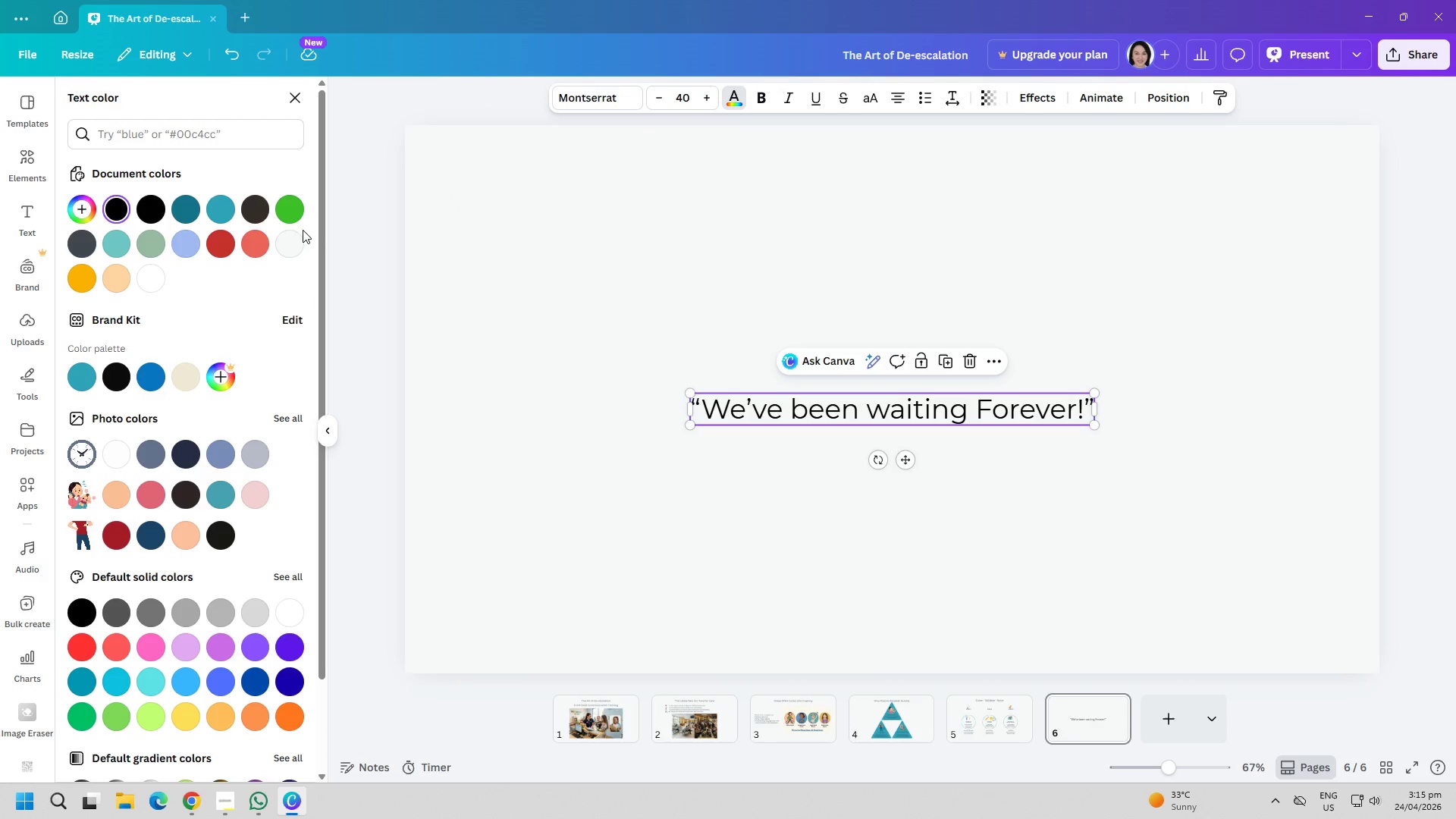 
left_click([256, 214])
 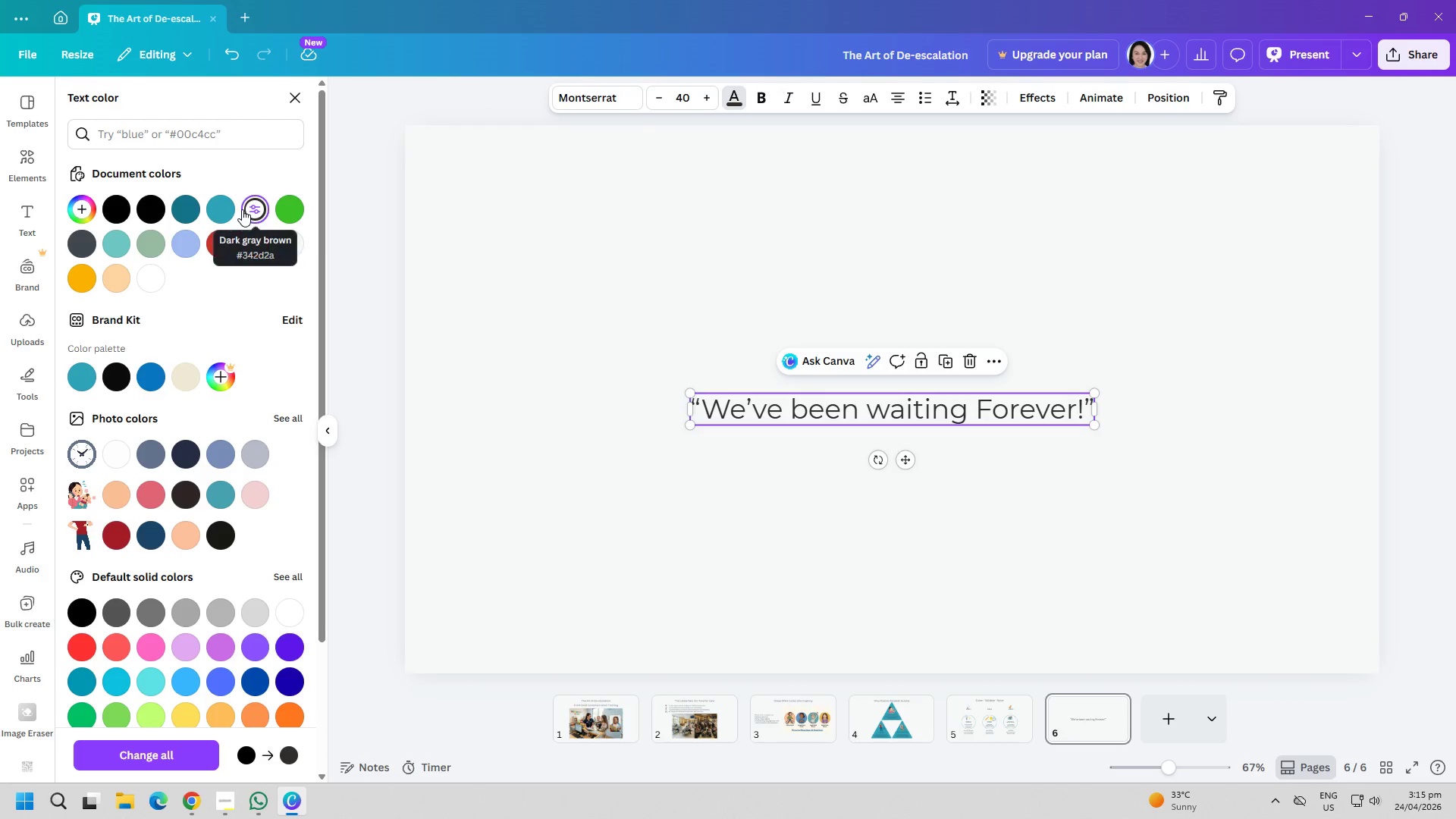 
mouse_move([119, 236])
 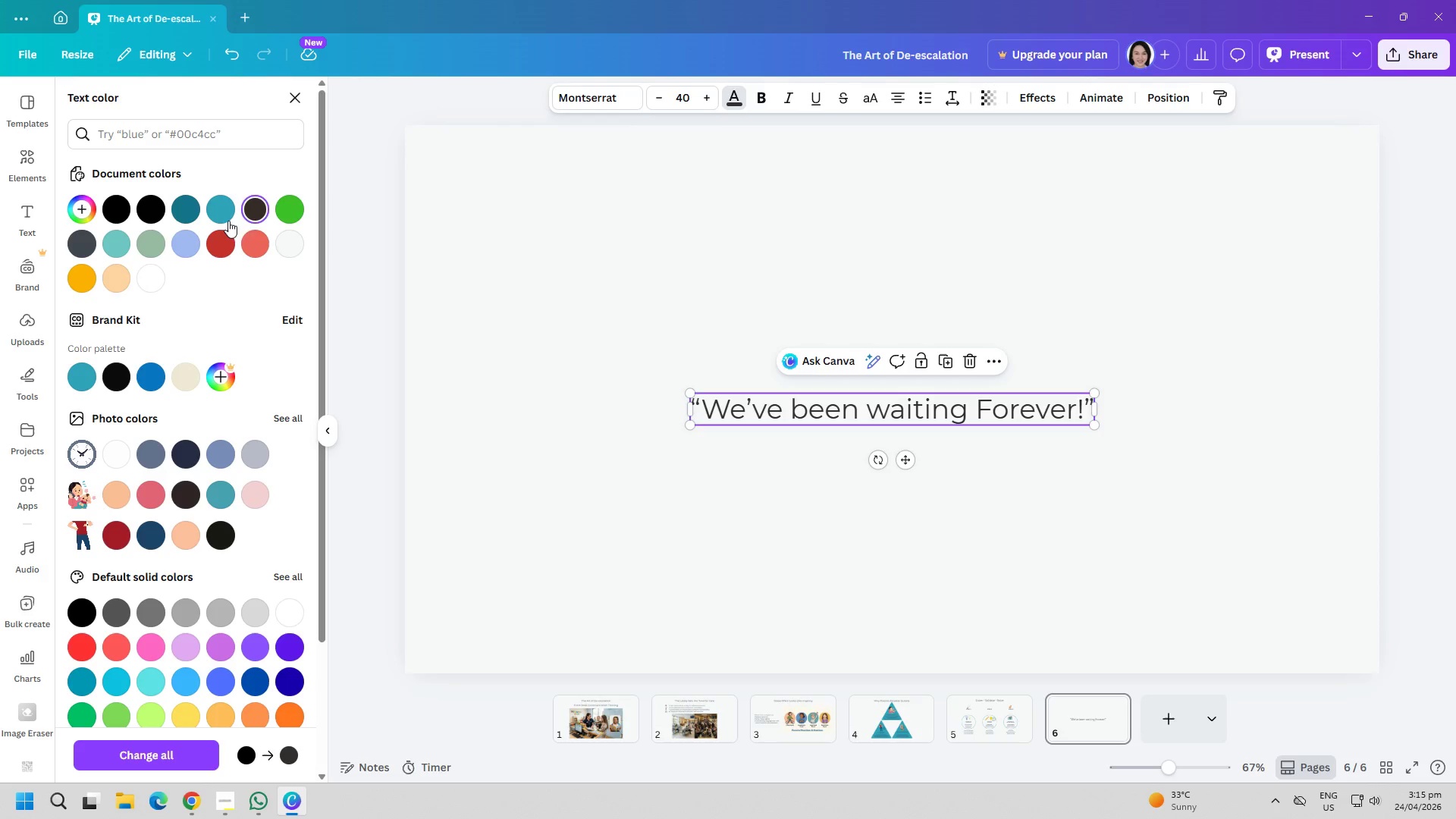 
mouse_move([256, 225])
 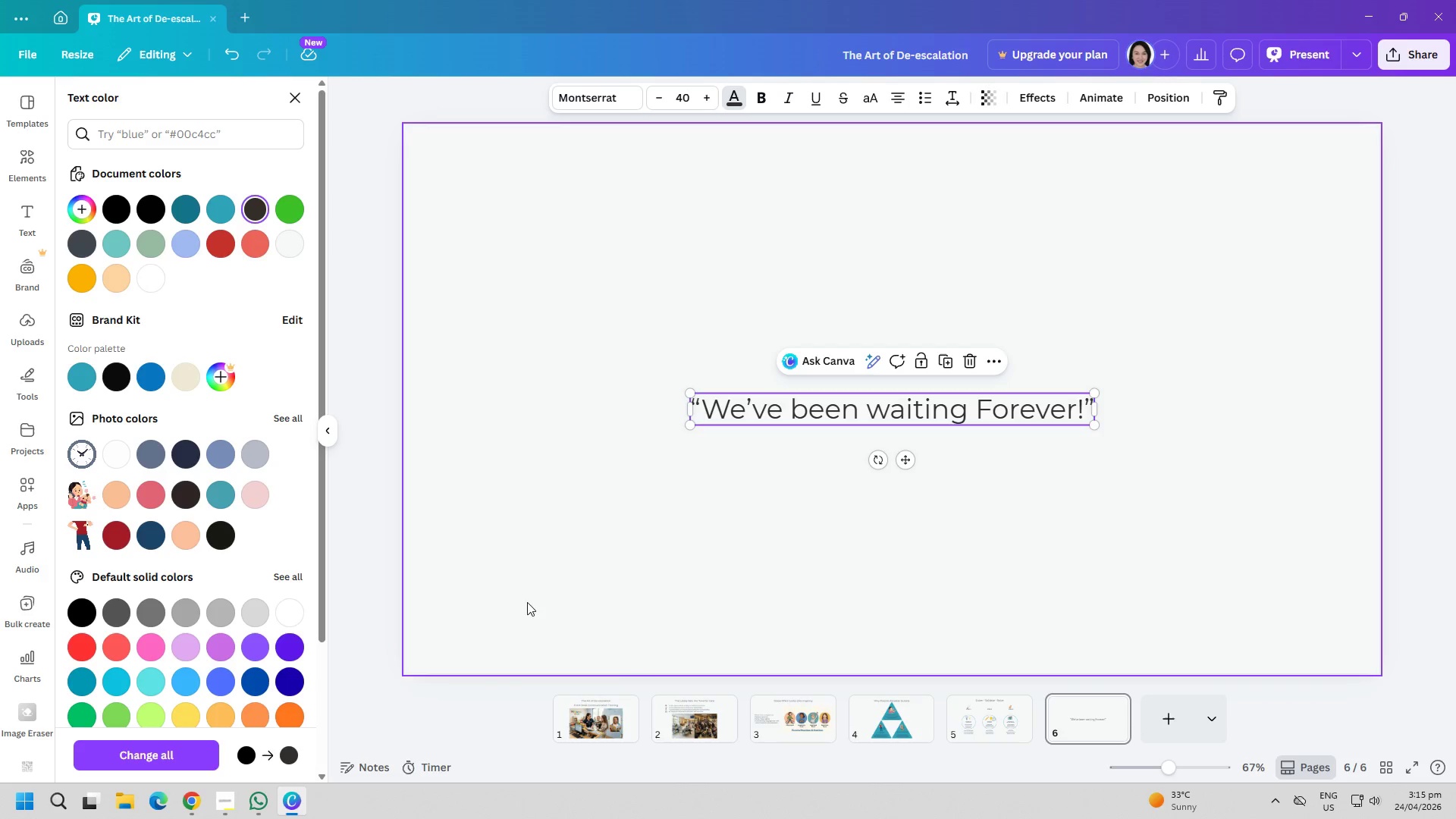 
left_click([650, 714])
 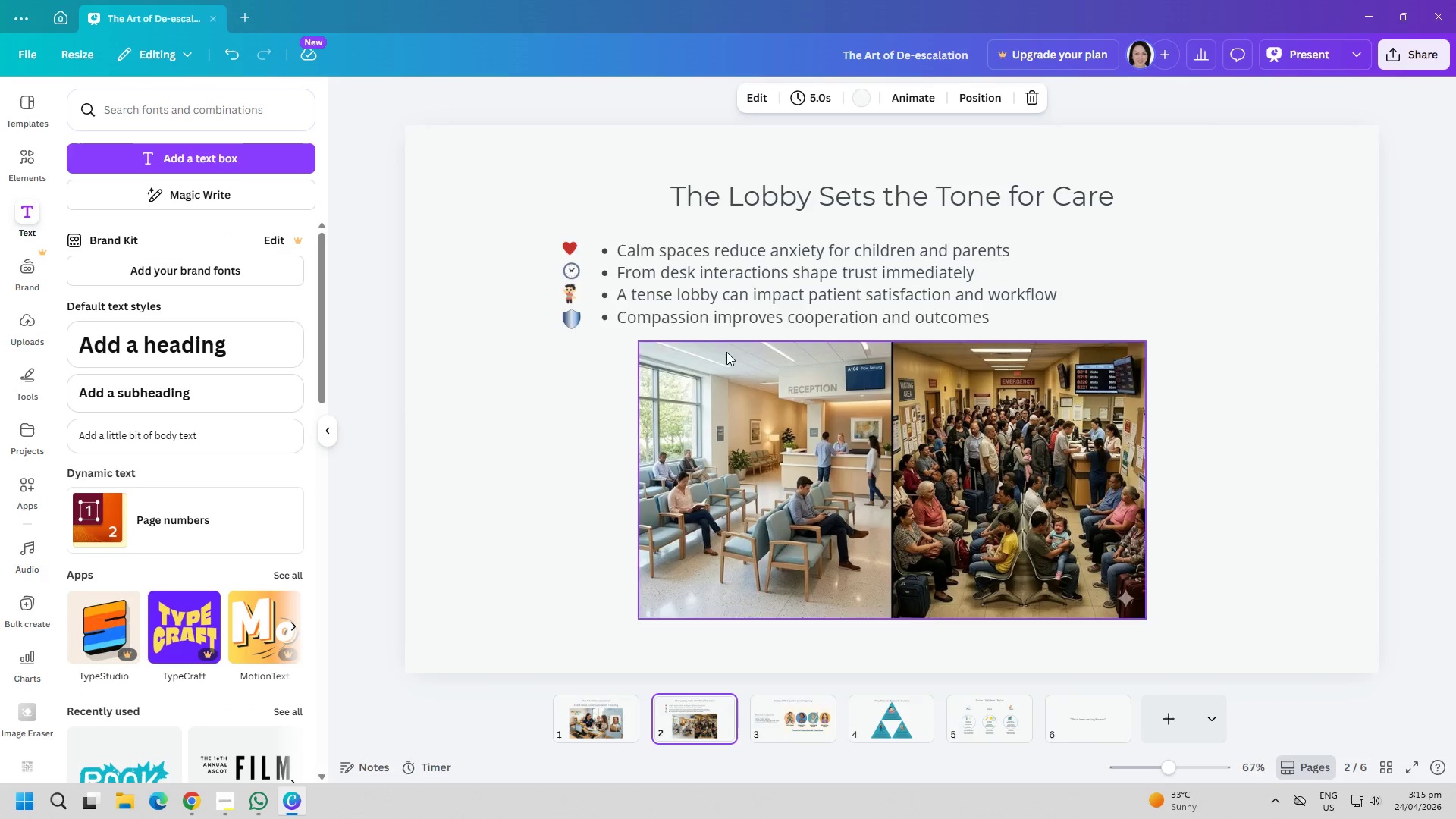 
left_click([754, 212])
 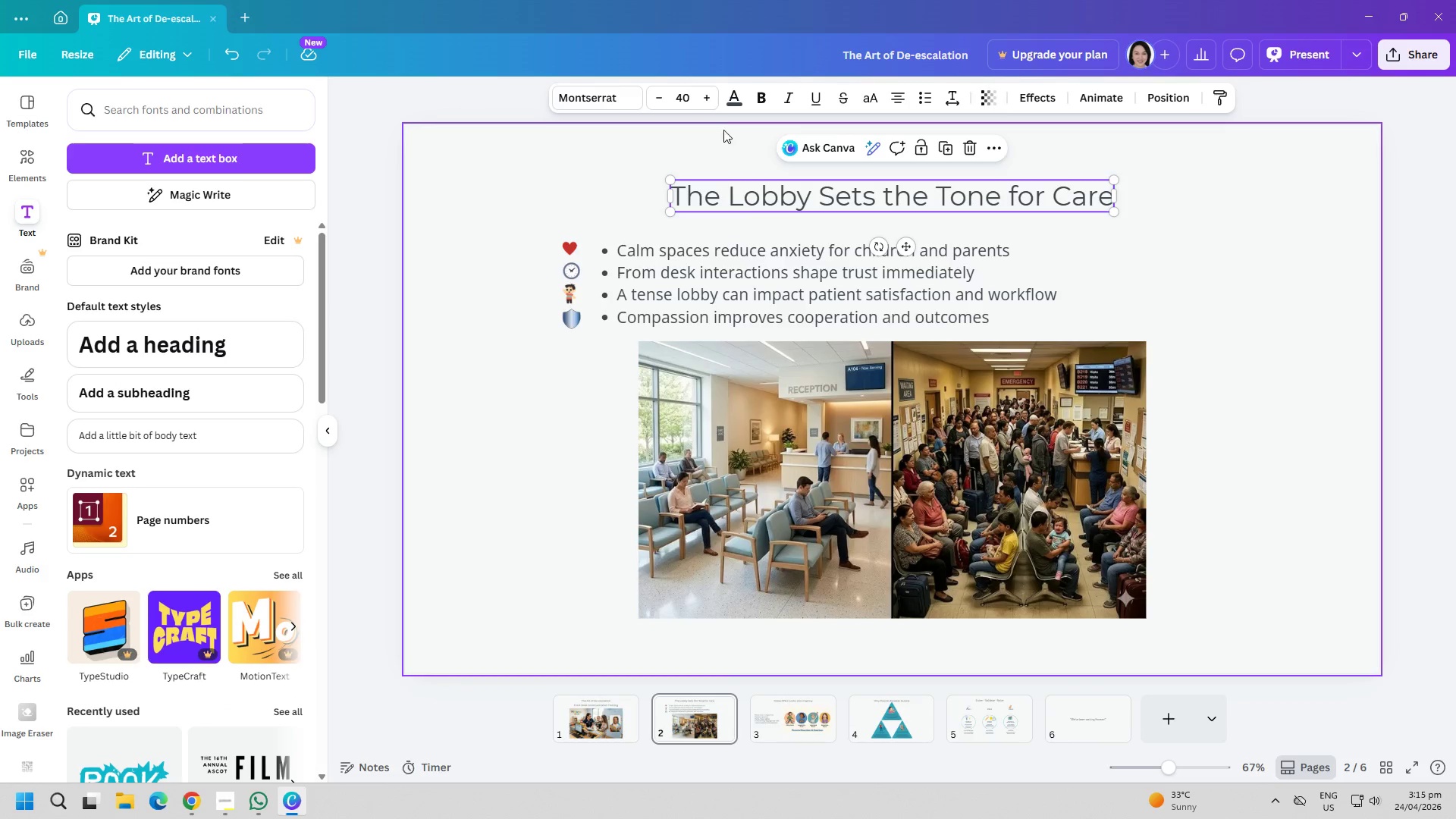 
left_click([726, 96])
 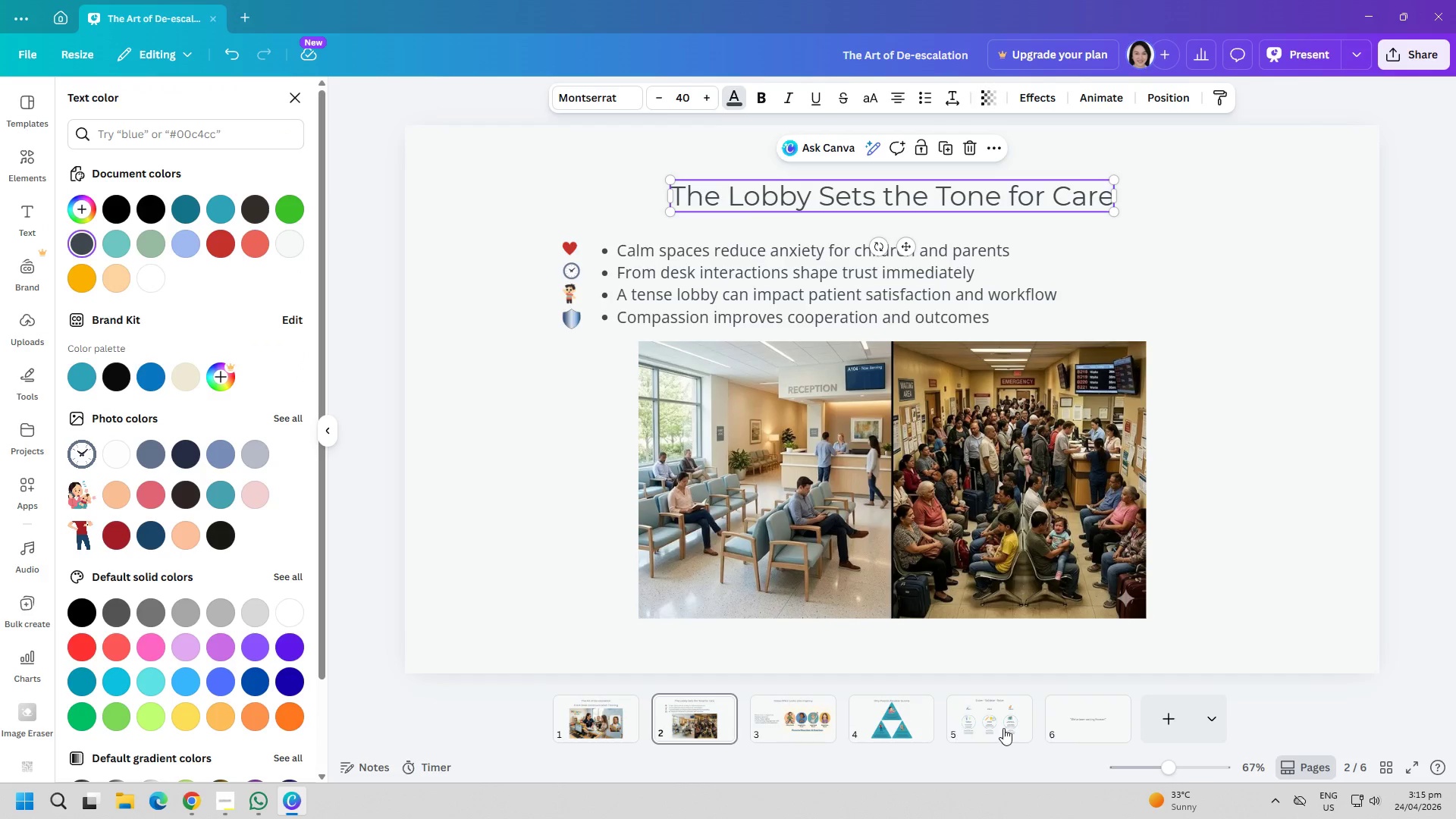 
left_click([1065, 723])
 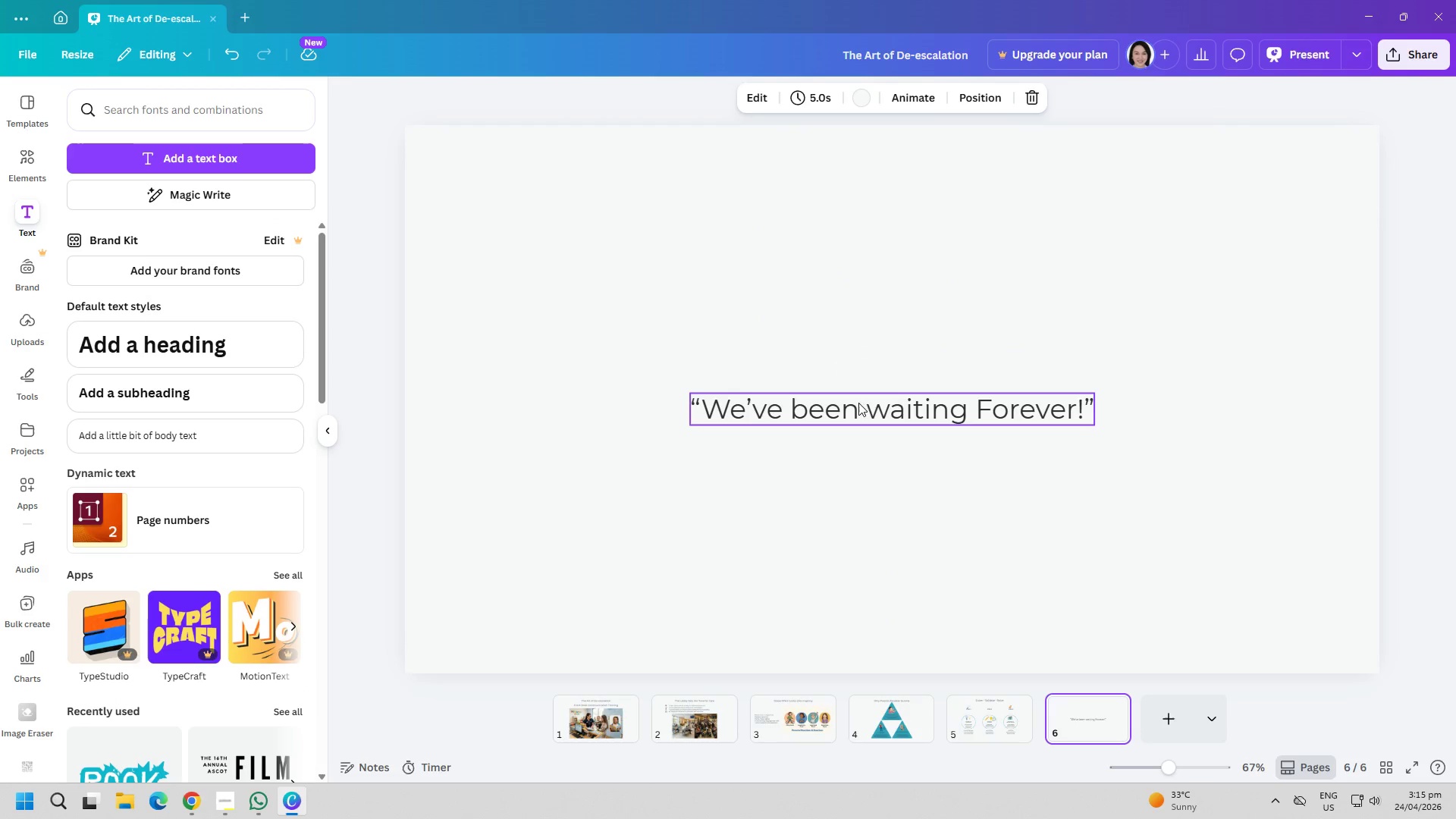 
double_click([858, 411])
 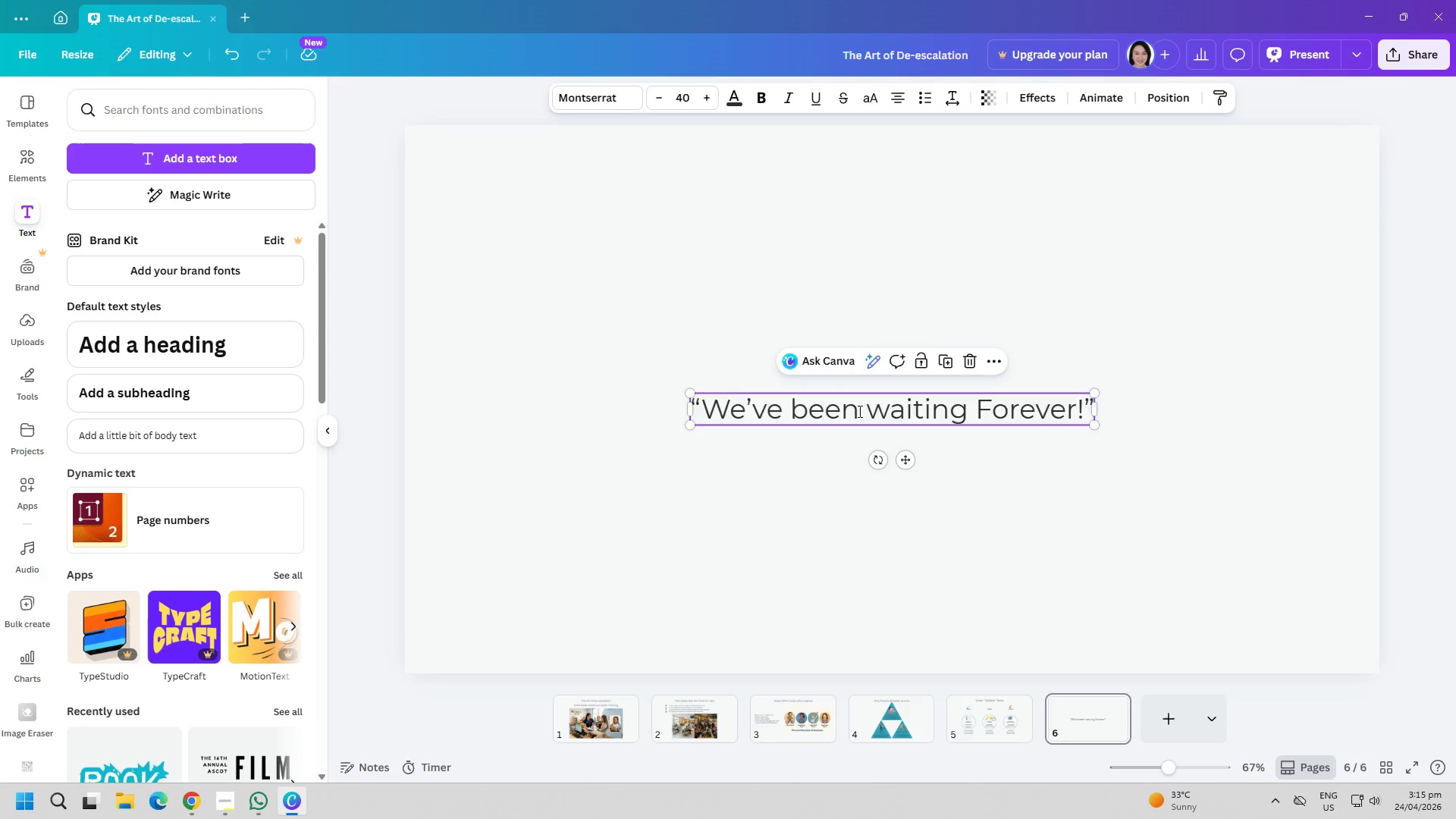 
triple_click([858, 411])
 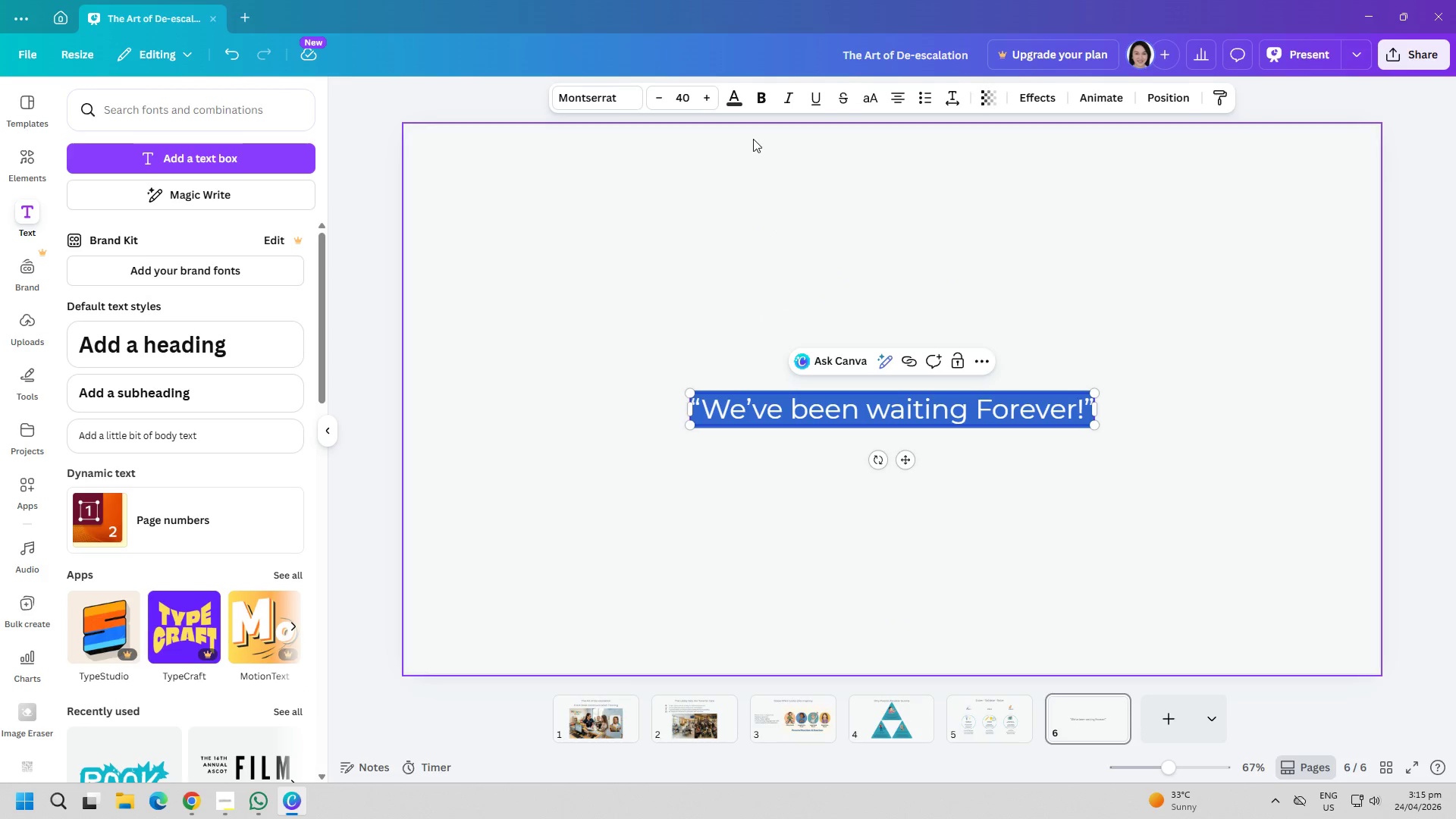 
left_click([733, 96])
 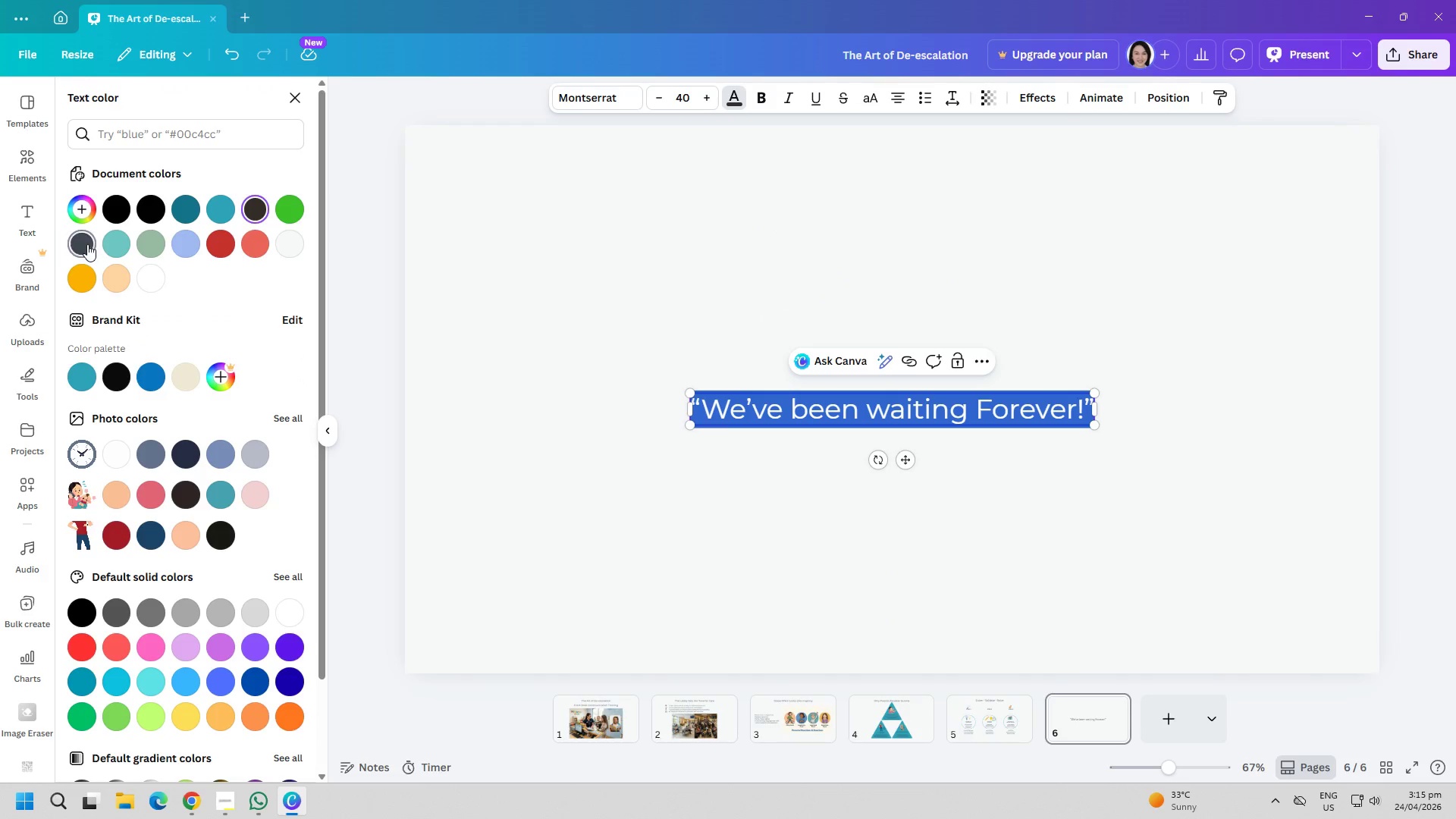 
double_click([604, 221])
 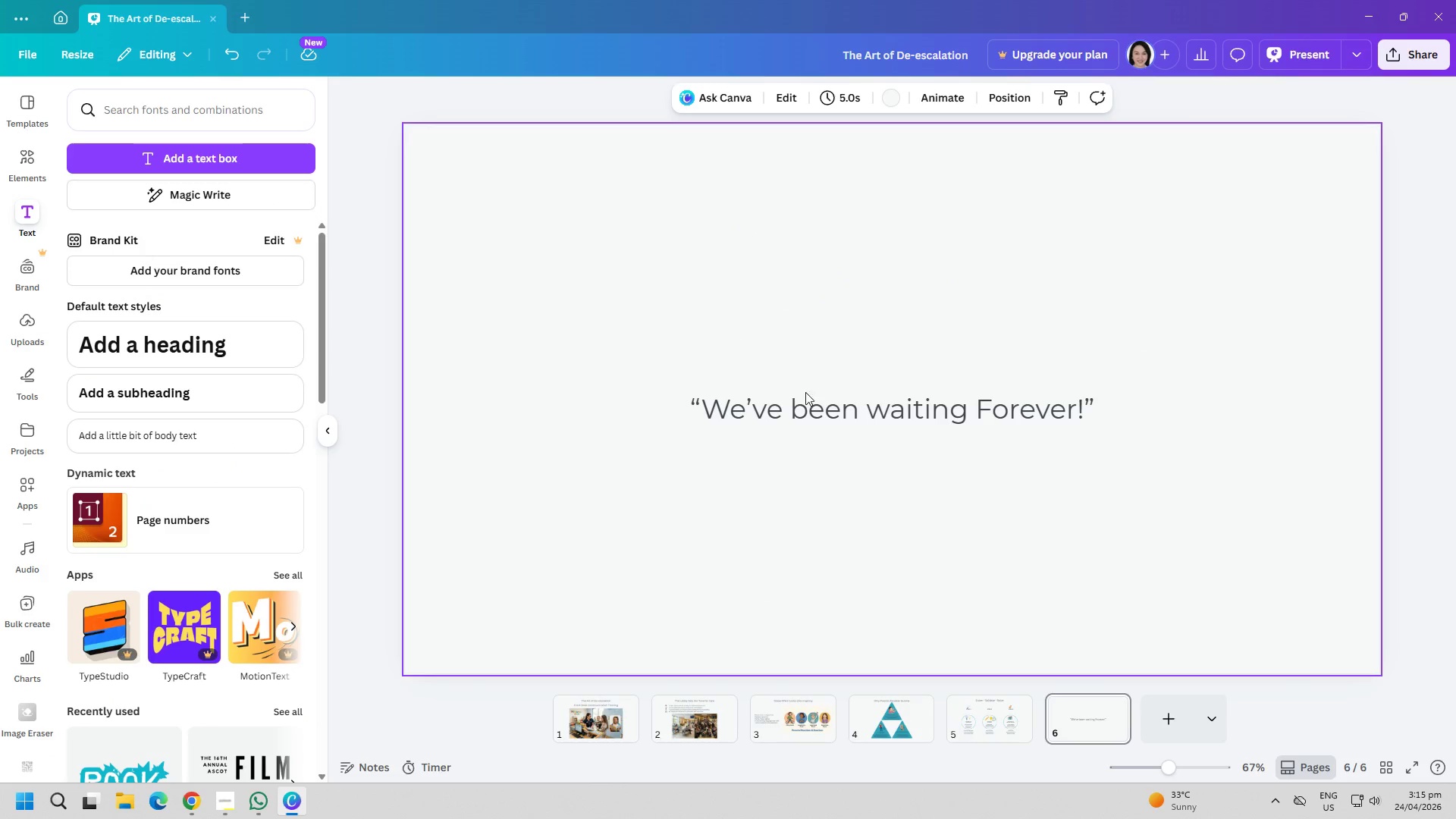 
left_click_drag(start_coordinate=[822, 413], to_coordinate=[822, 203])
 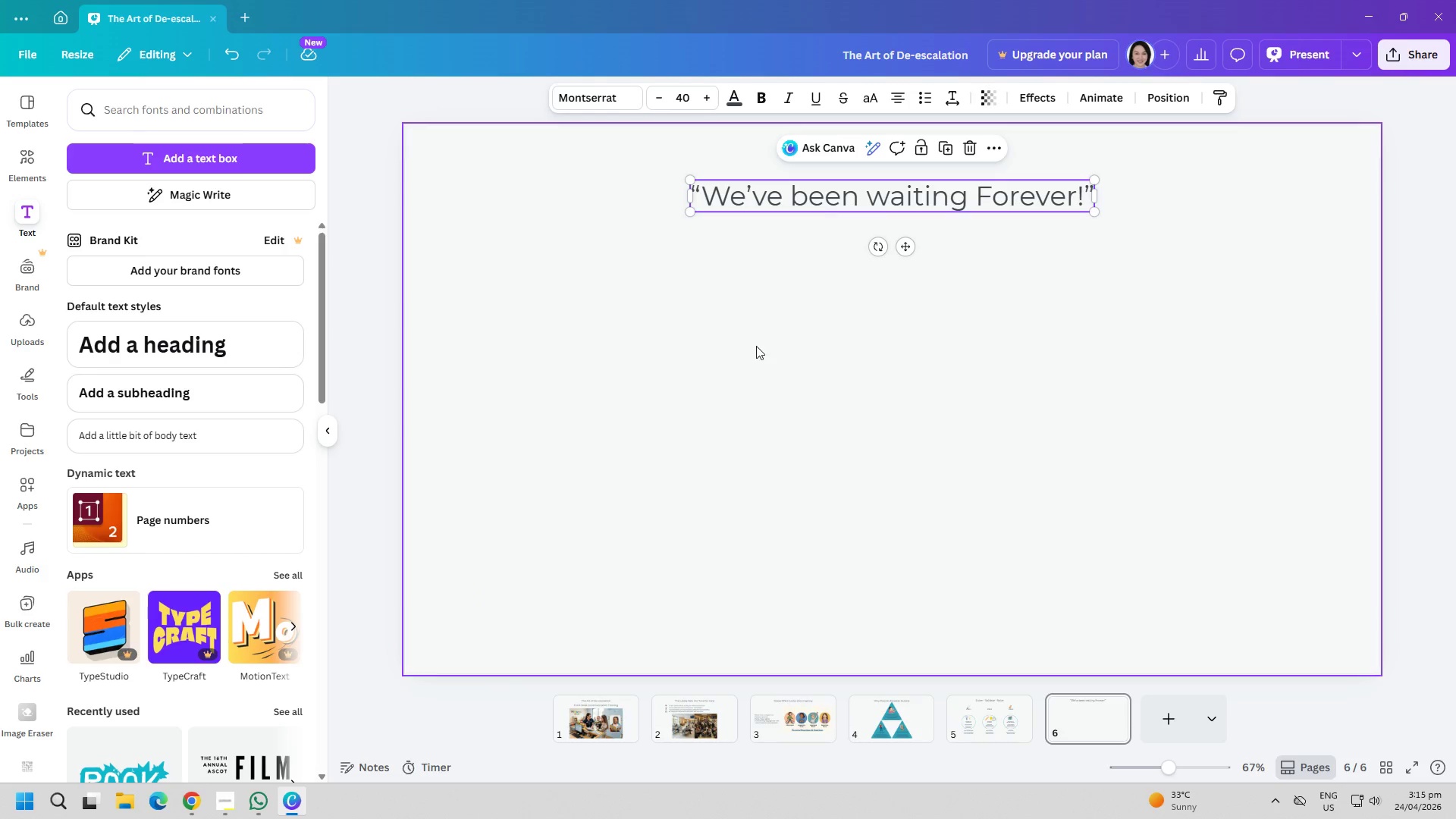 
left_click([756, 346])
 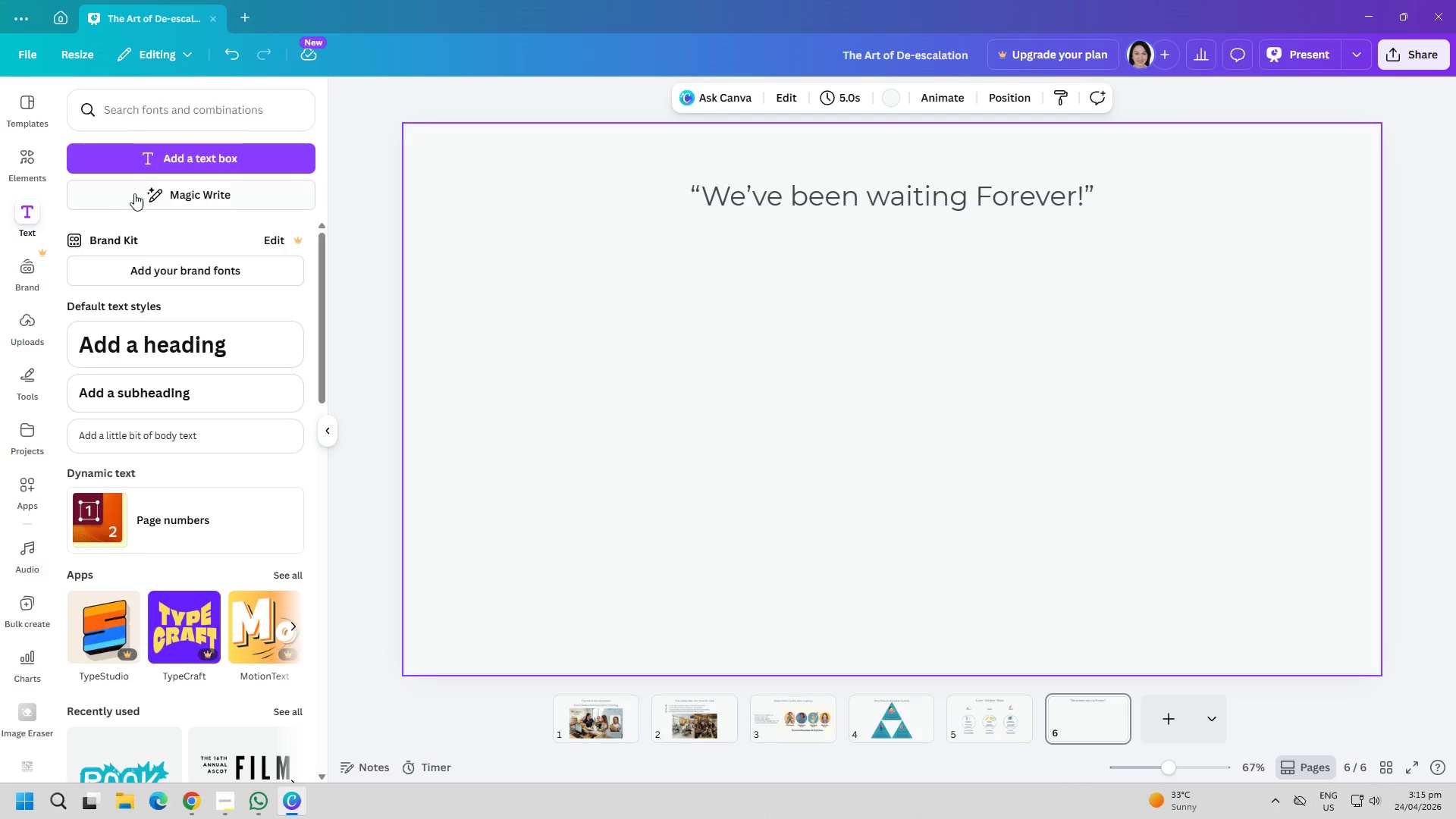 
left_click([216, 146])
 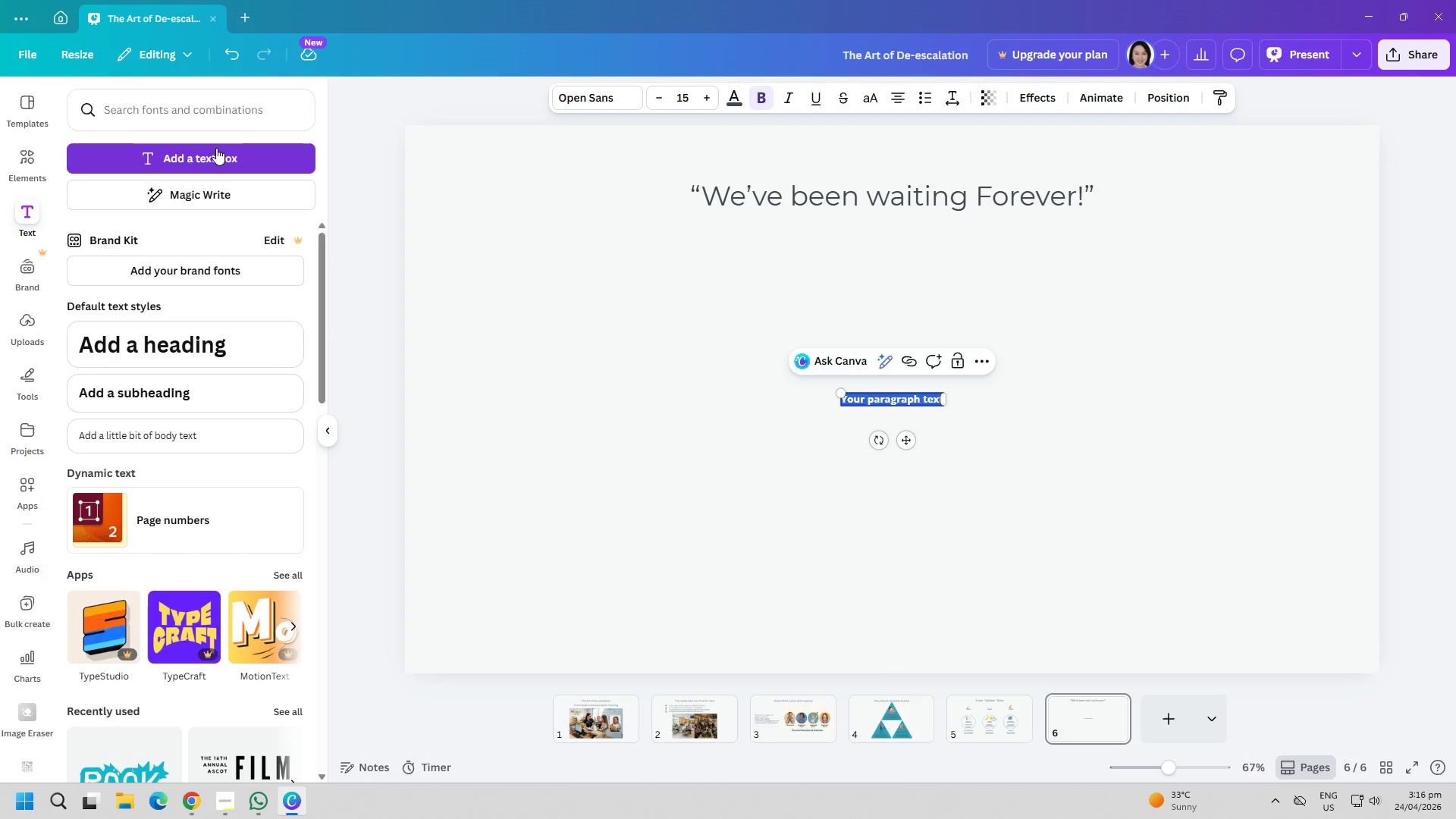 
wait(12.44)
 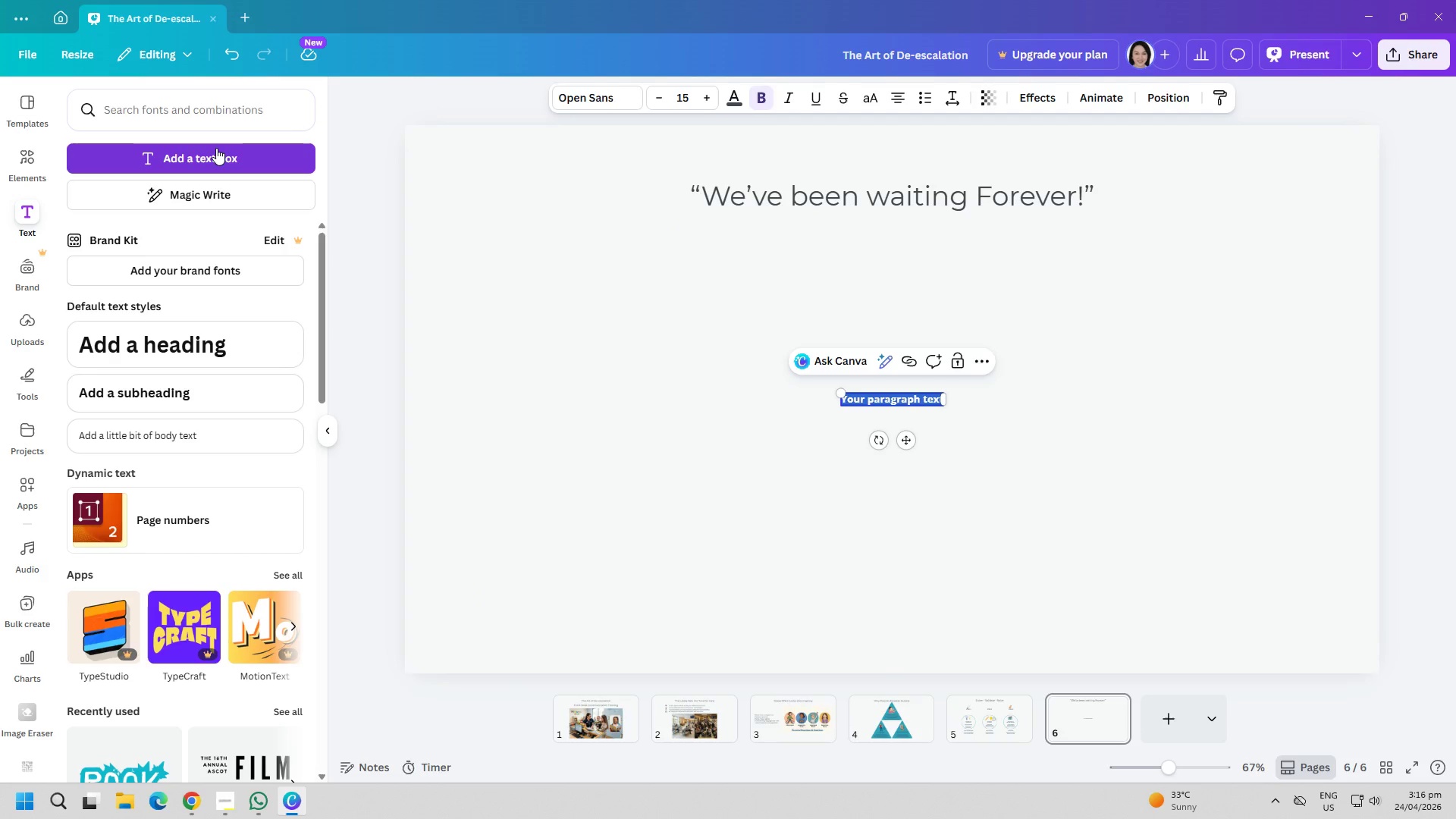 
type("I understand the wait has been frustrating. Our T)
key(Backspace)
type(team is helop)
key(Backspace)
key(Backspace)
type(ping ser)
key(Backspace)
type(veral urgent patients right now. Your)
 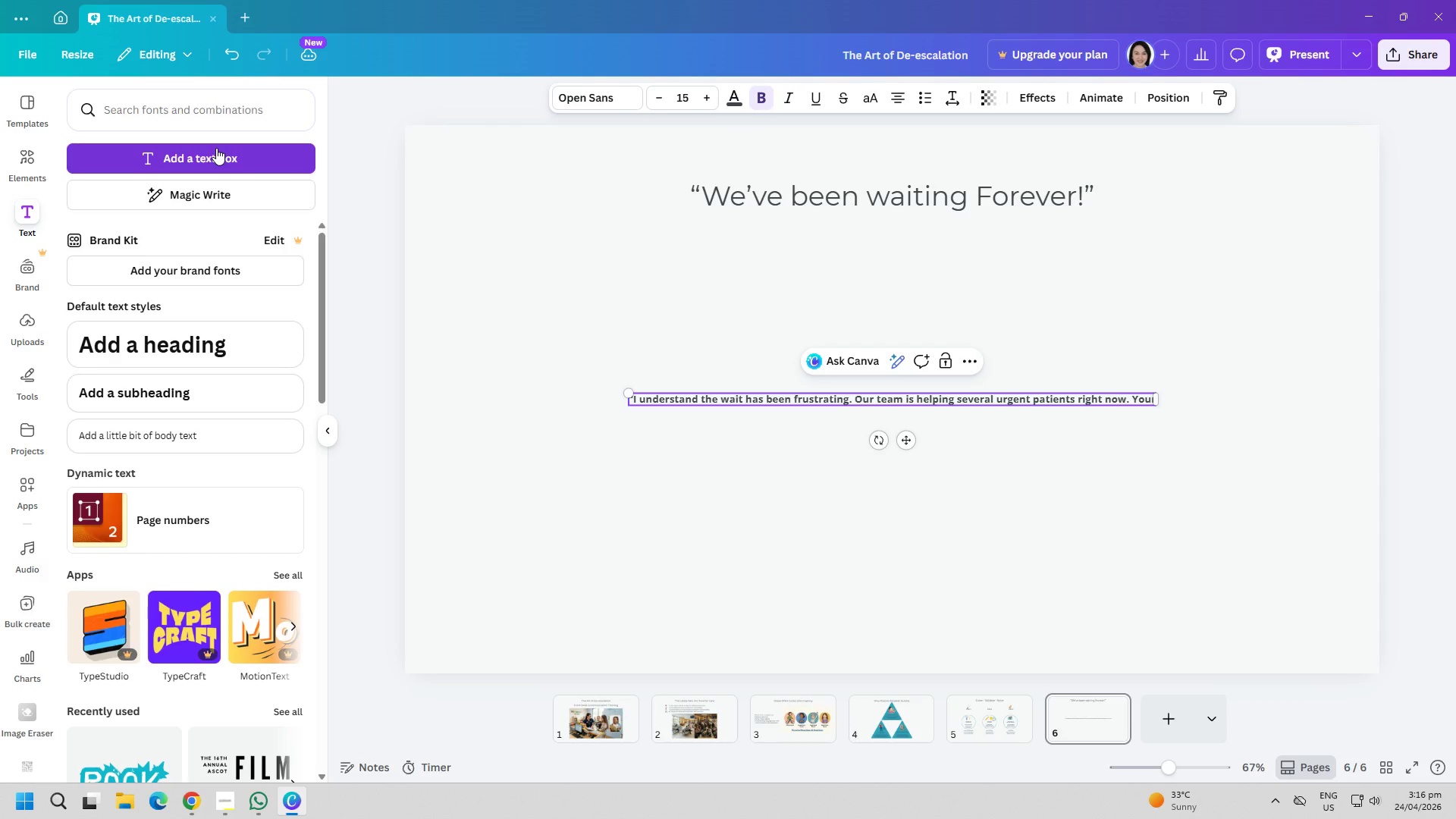 
key(Enter)
 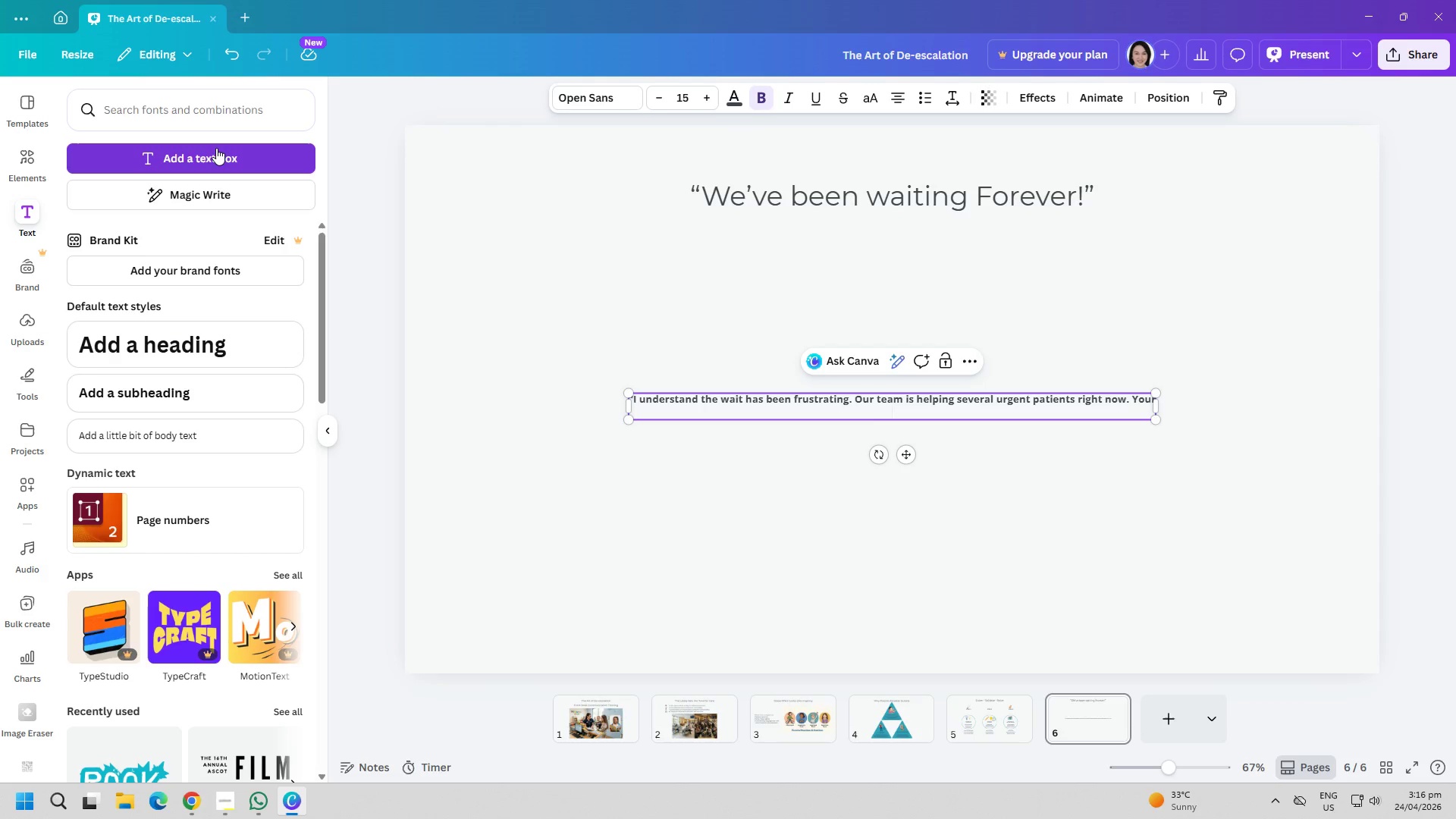 
type(fa)
key(Backspace)
key(Backspace)
type(Family is checked in , and i)
key(Backspace)
type(I'LL)
key(Backspace)
key(Backspace)
type(ll update you in 10m)
key(Backspace)
type( minutes.")
 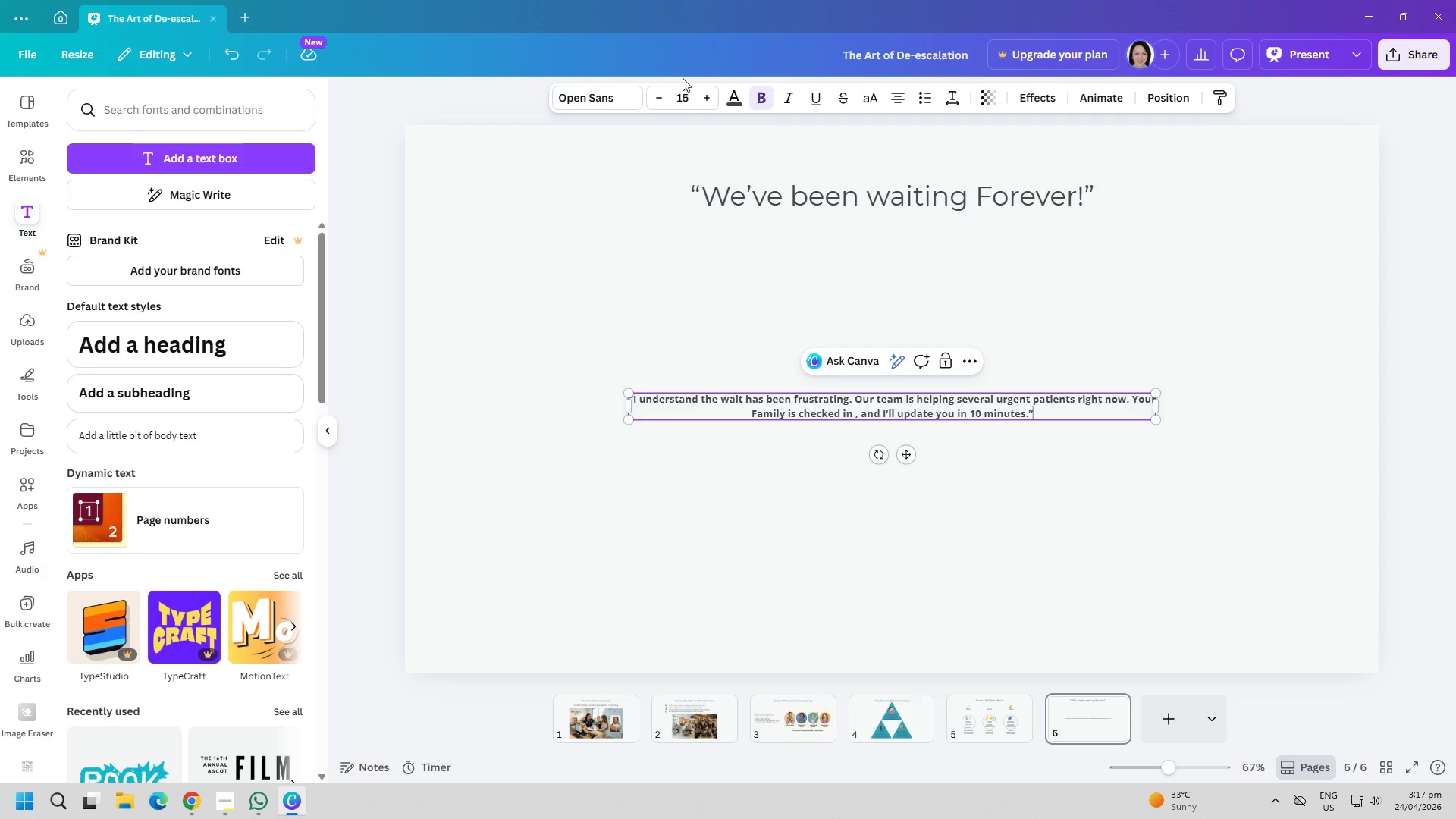 
double_click([706, 89])
 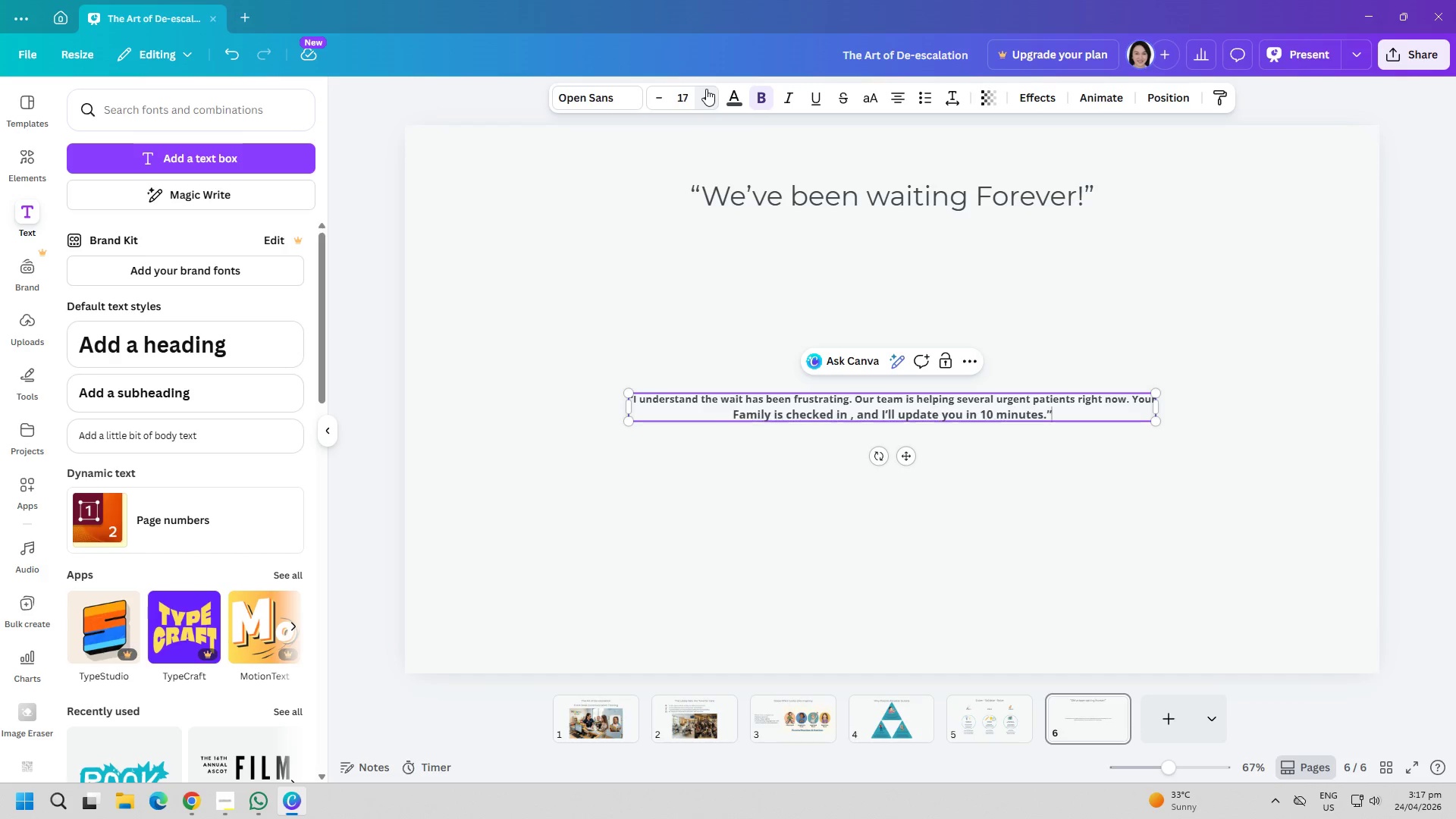 
triple_click([706, 89])
 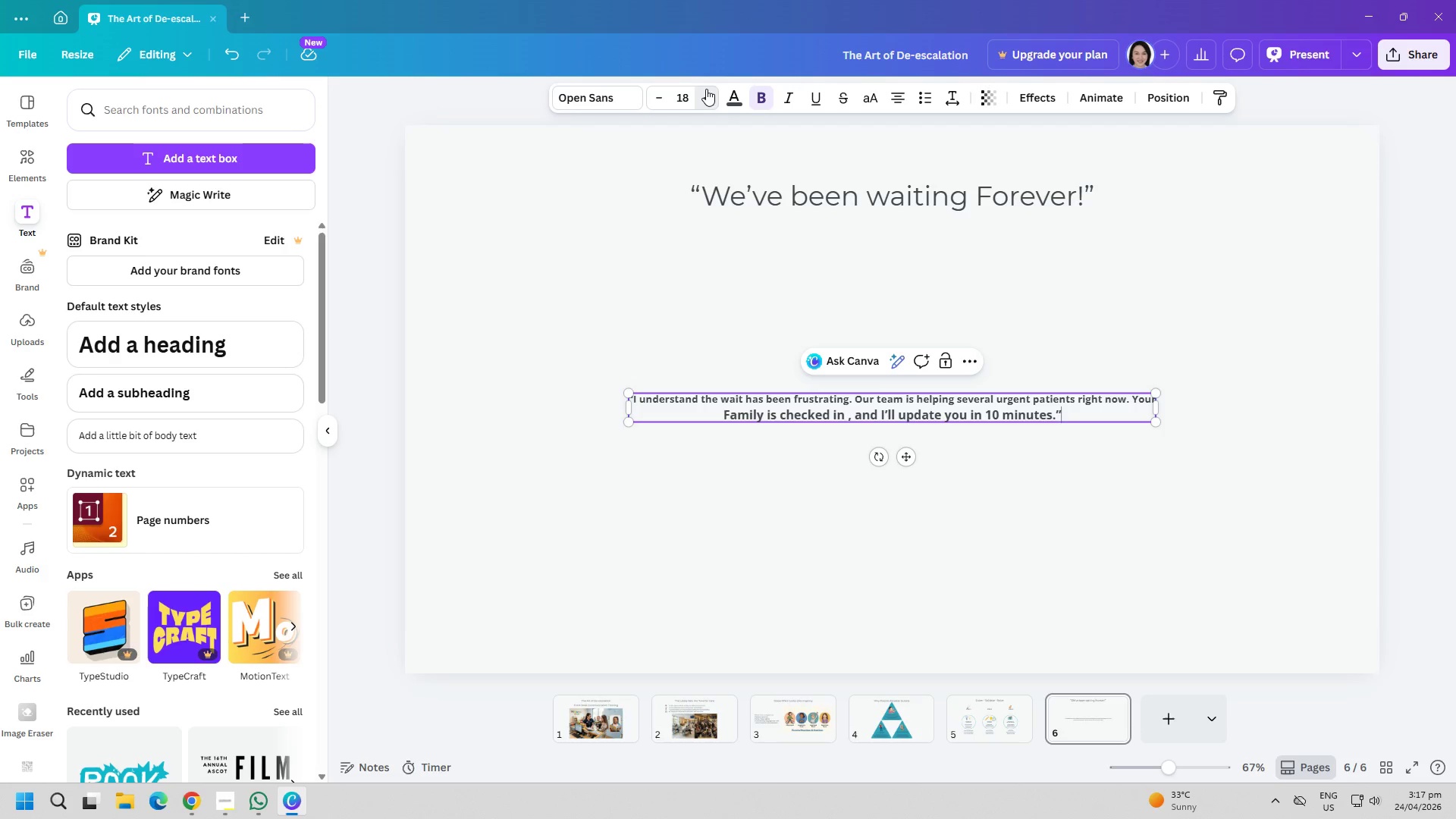 
triple_click([706, 89])
 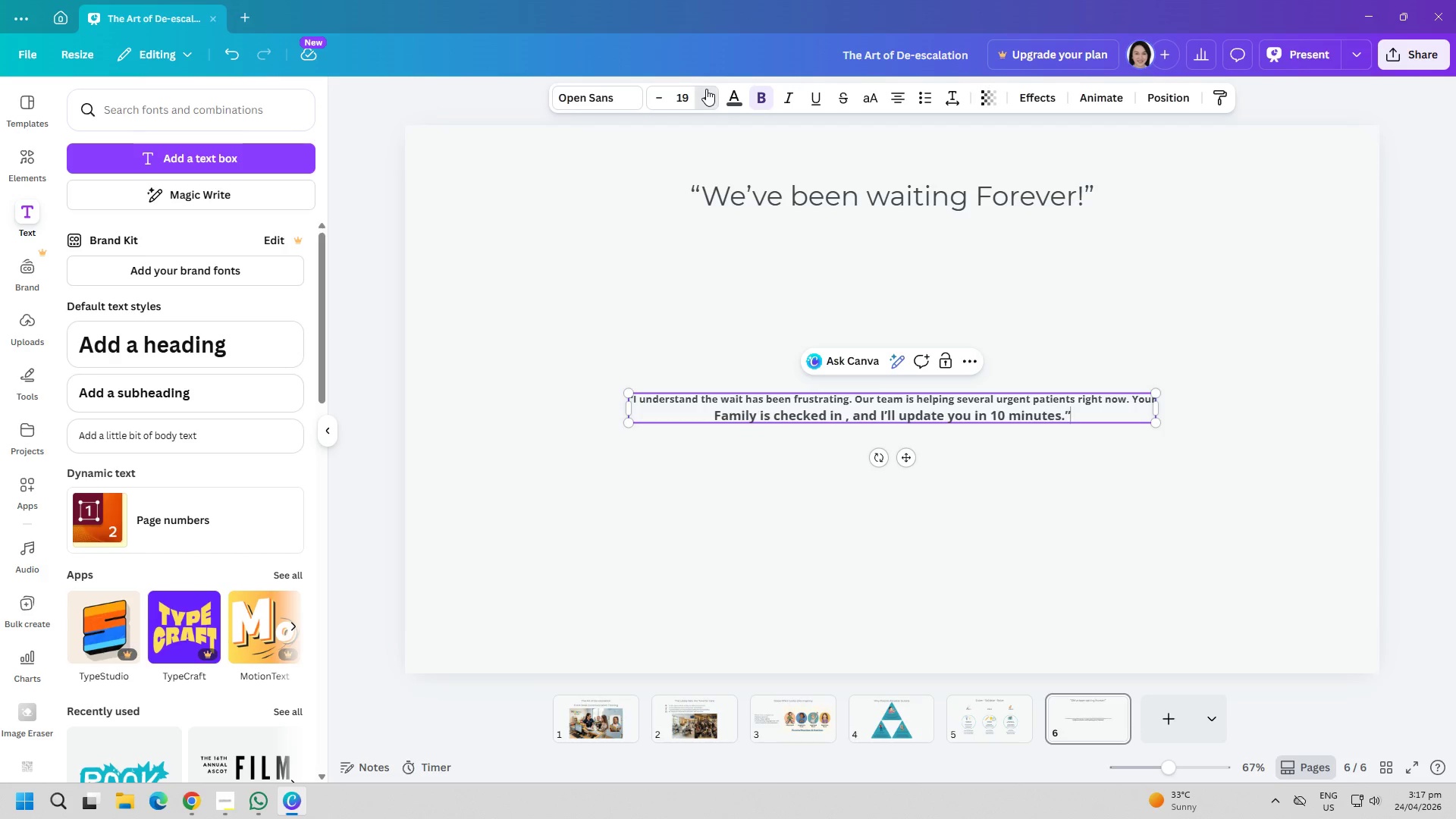 
triple_click([706, 89])
 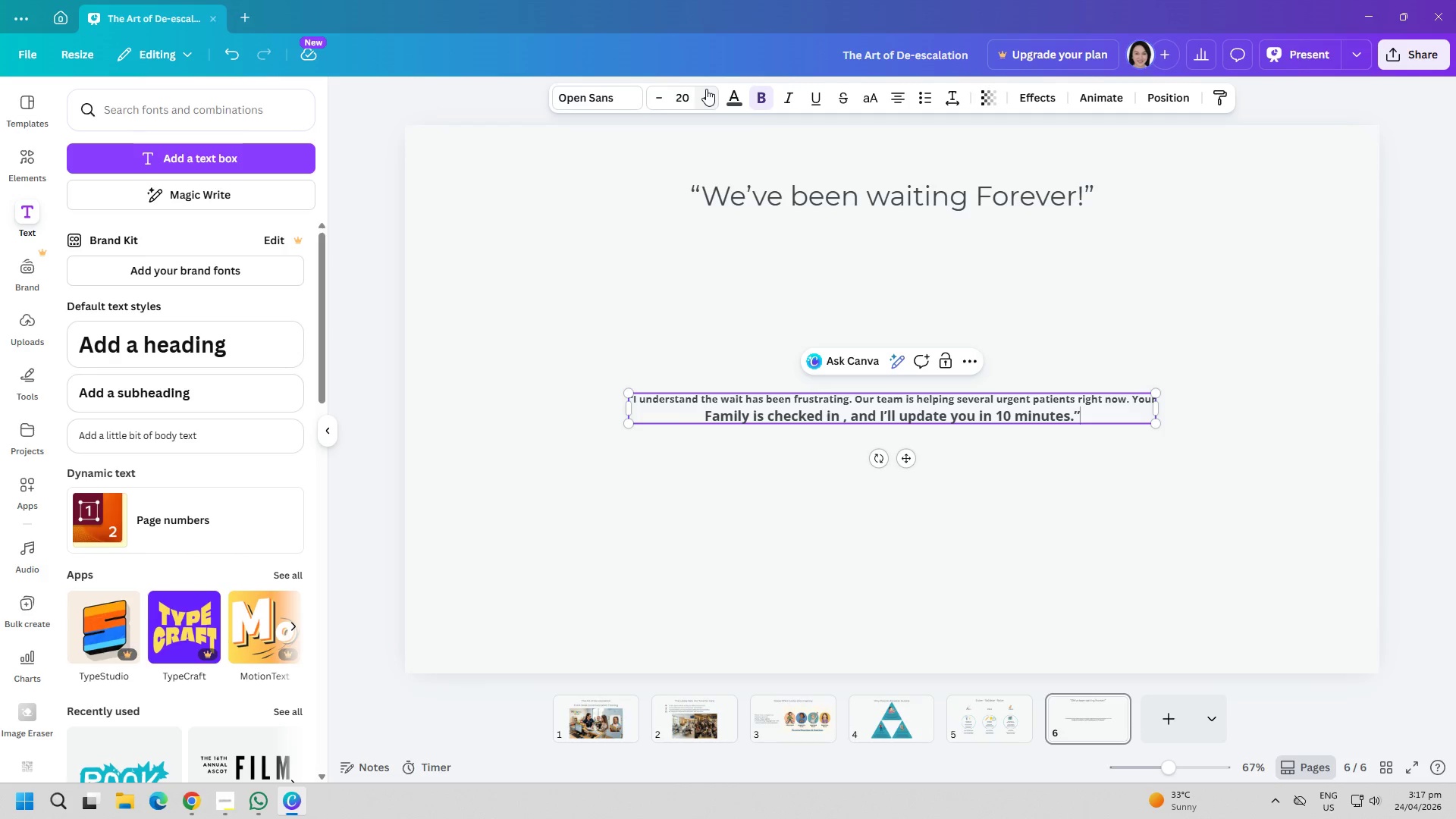 
key(Control+ControlLeft)
 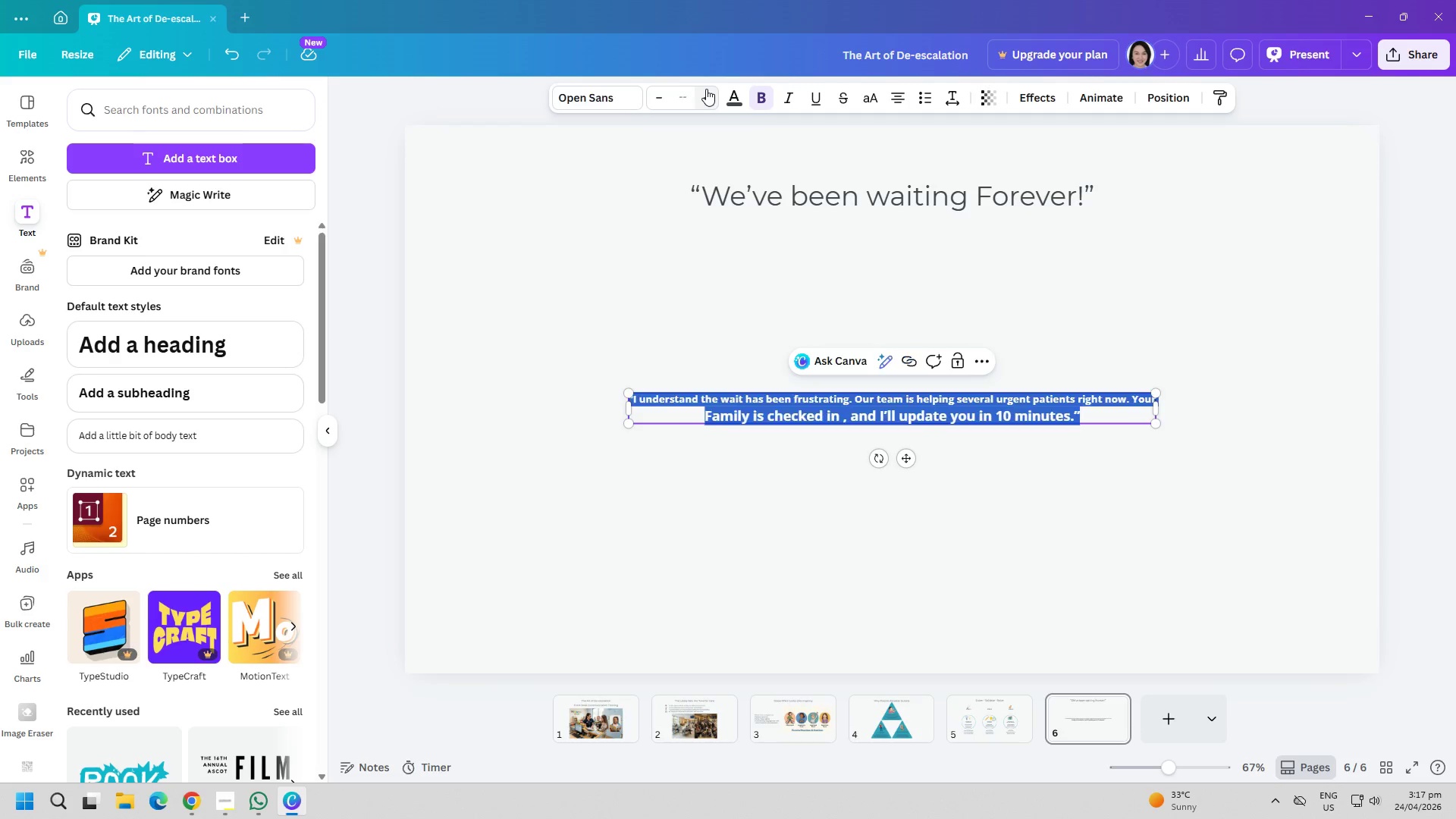 
key(Control+A)
 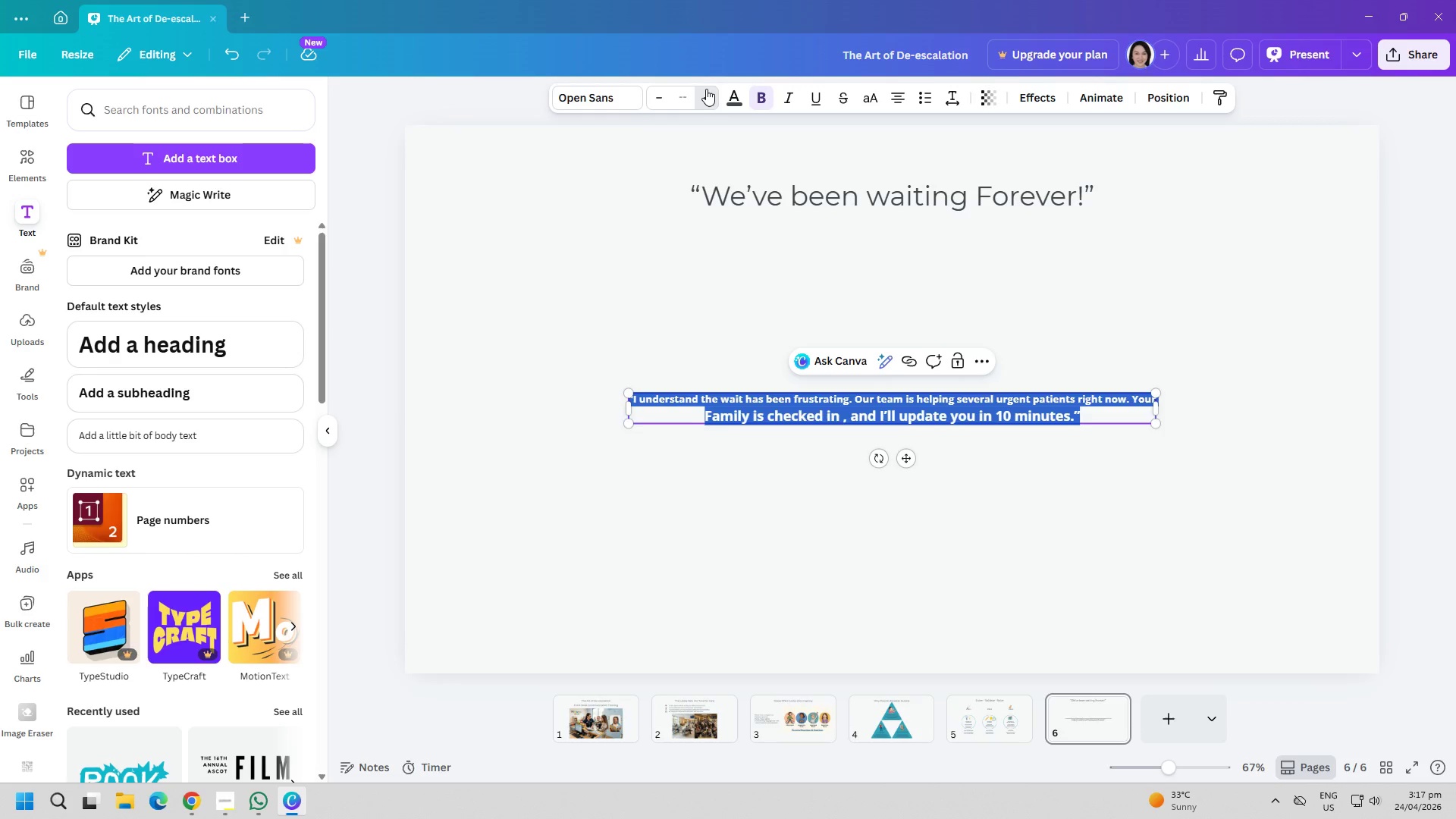 
double_click([706, 89])
 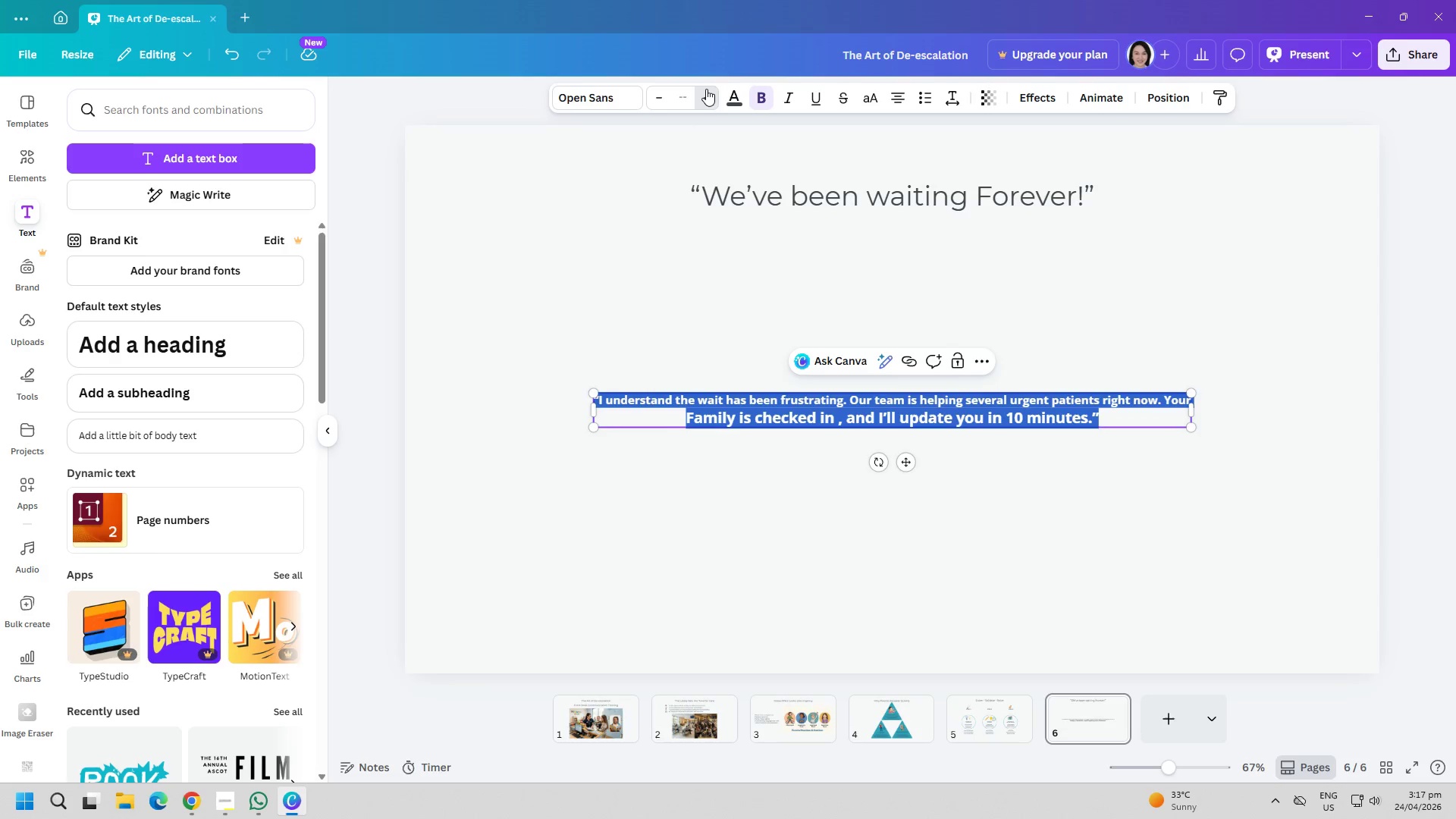 
triple_click([706, 89])
 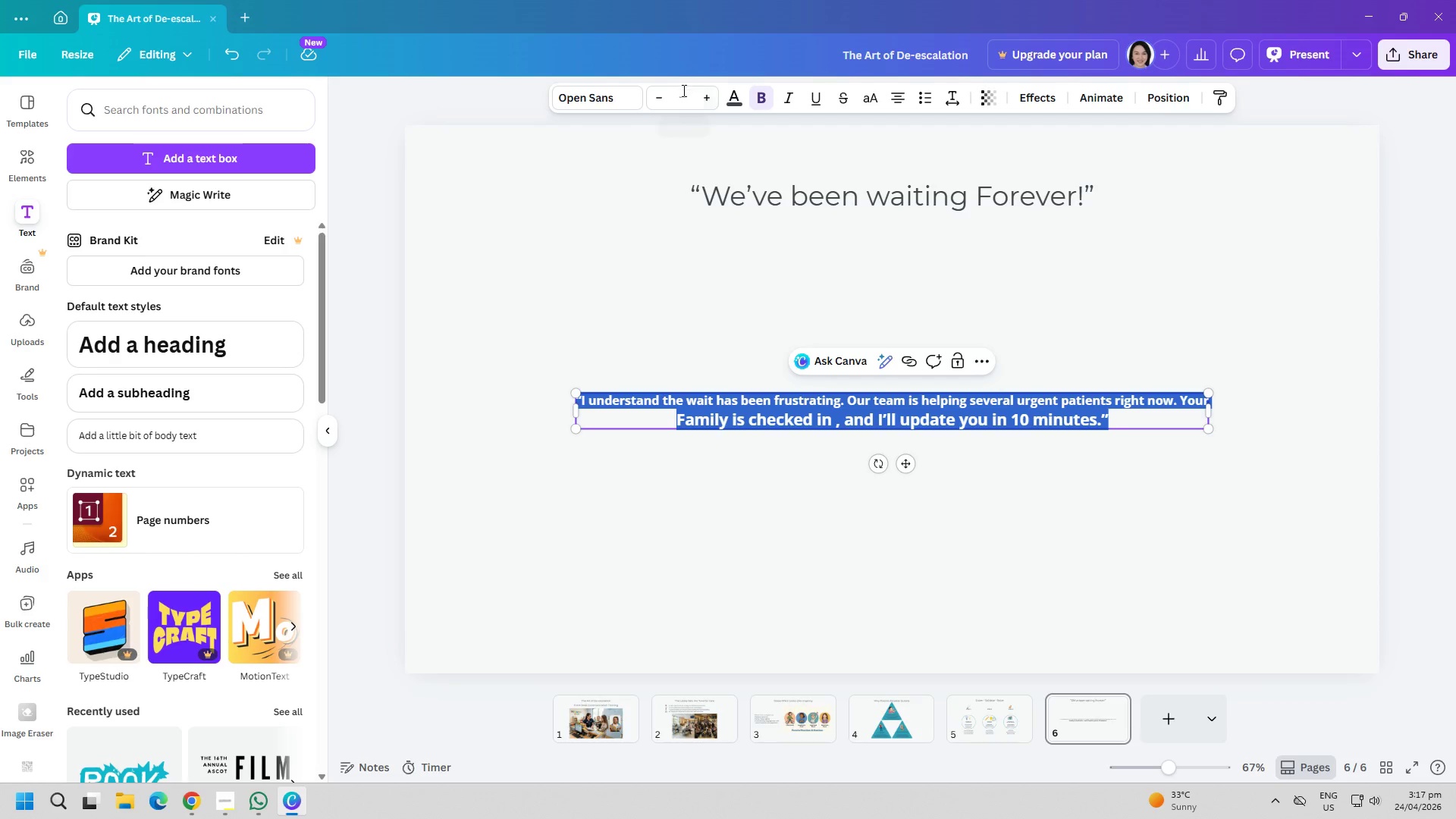 
double_click([681, 92])
 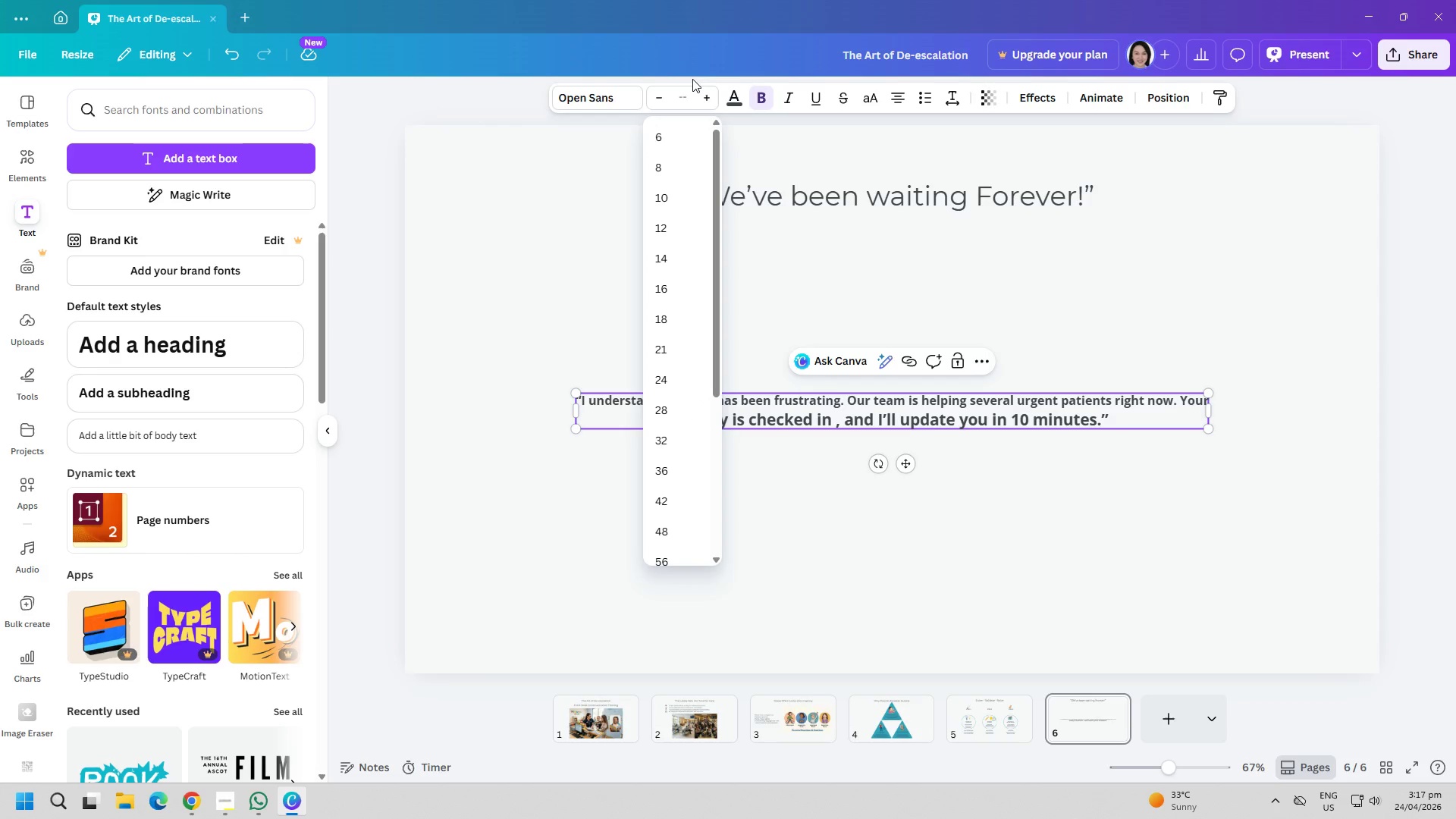 
type(20)
 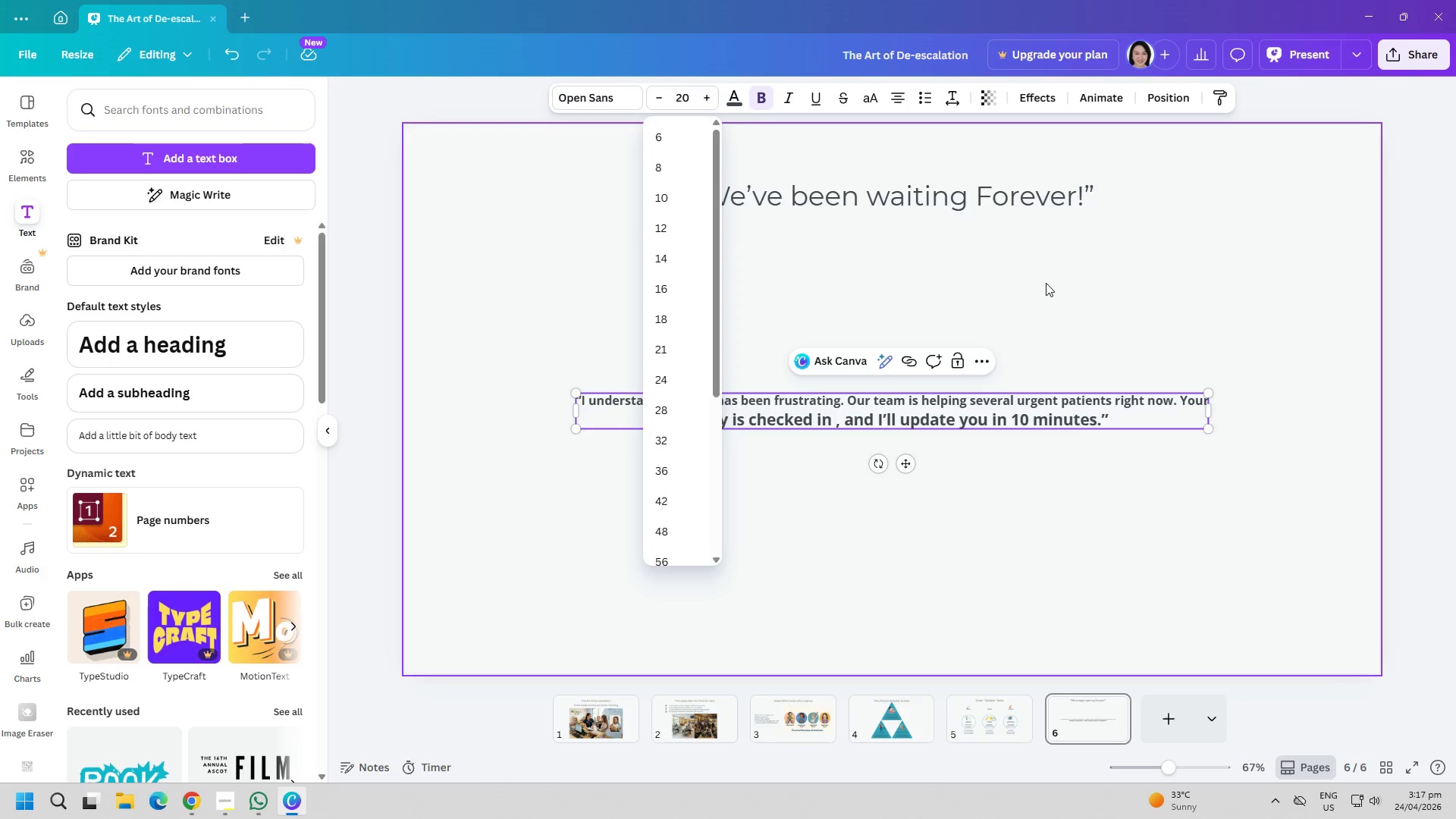 
left_click([1049, 283])
 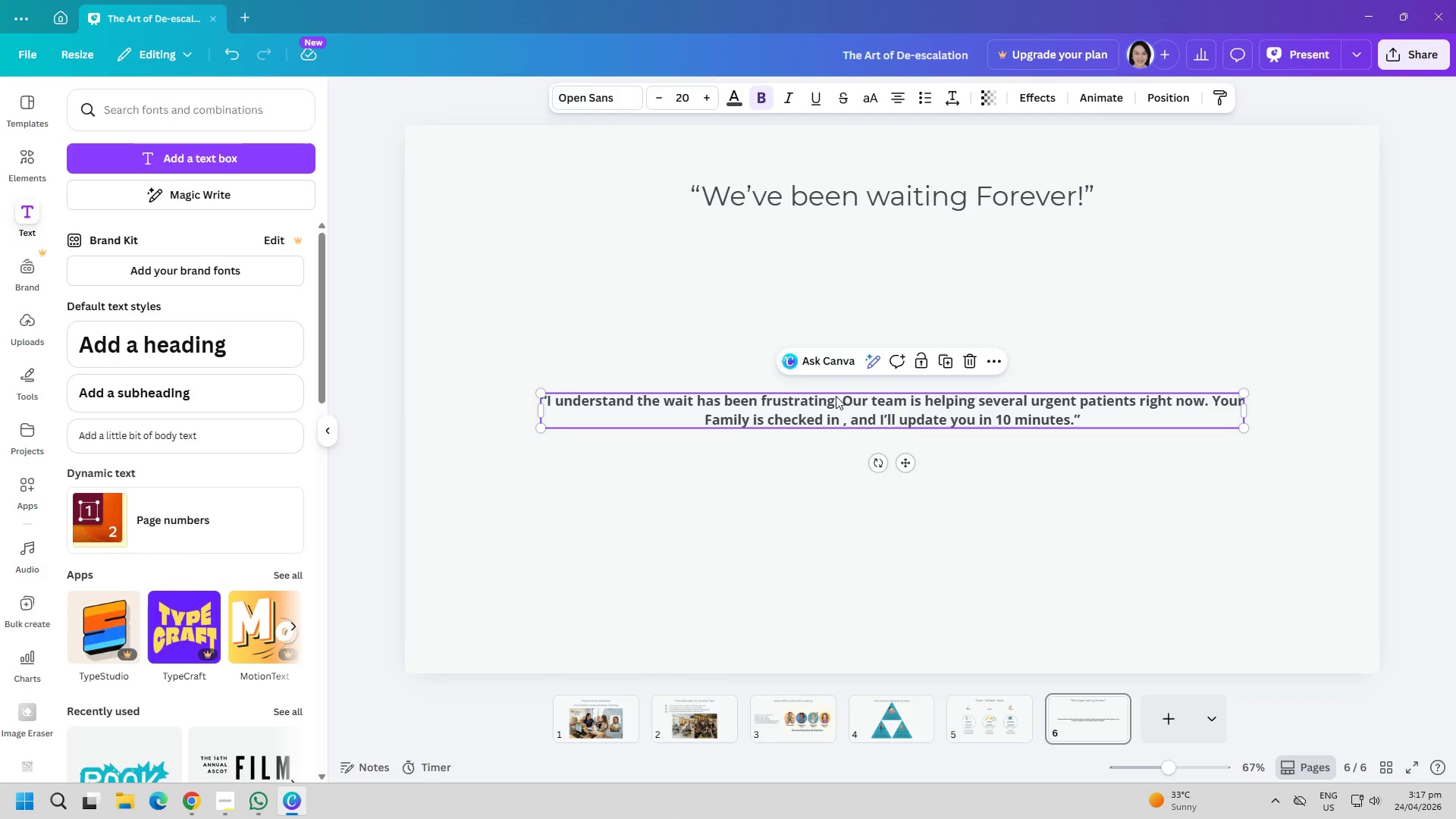 
left_click([761, 98])
 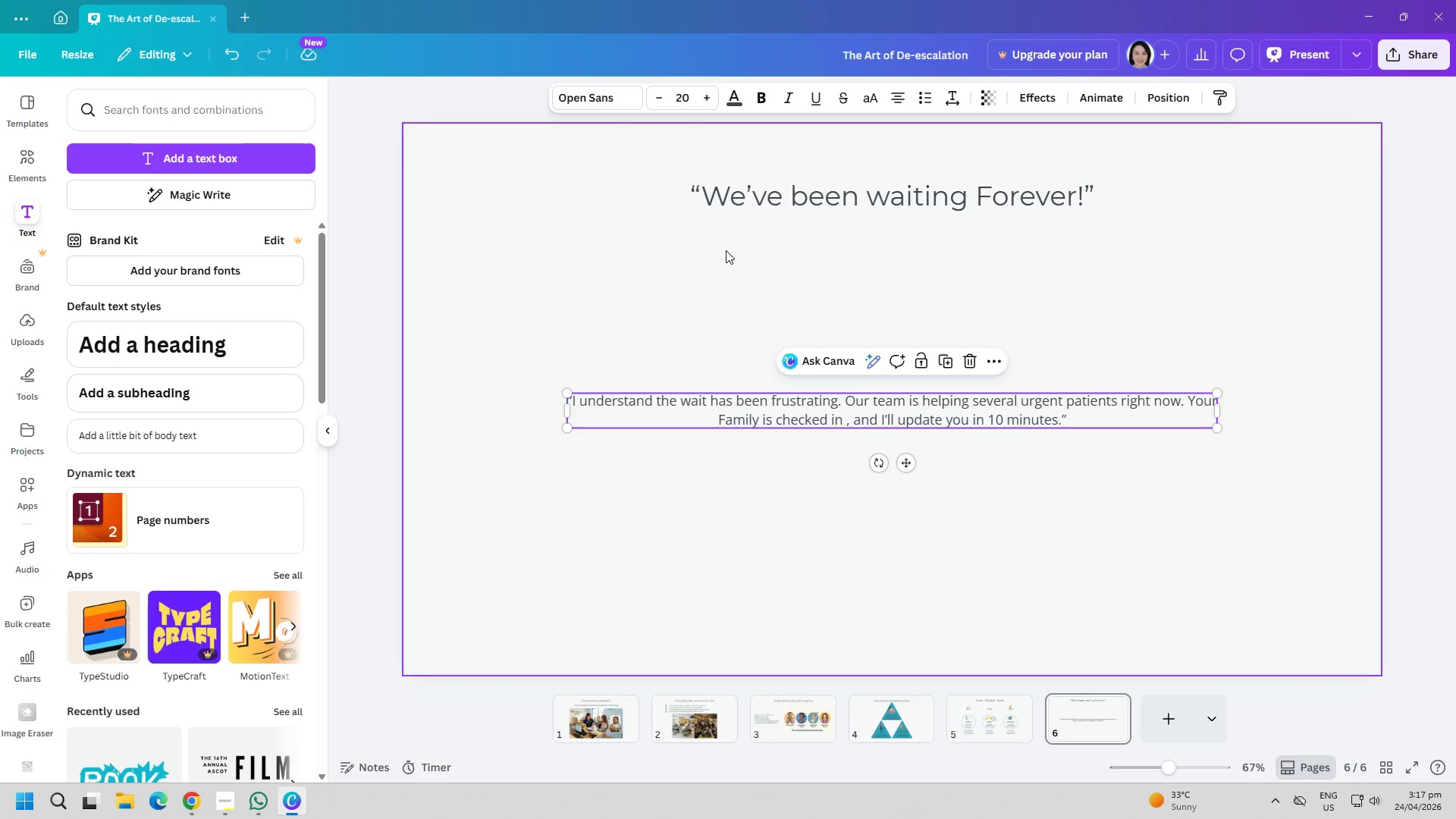 
left_click([722, 250])
 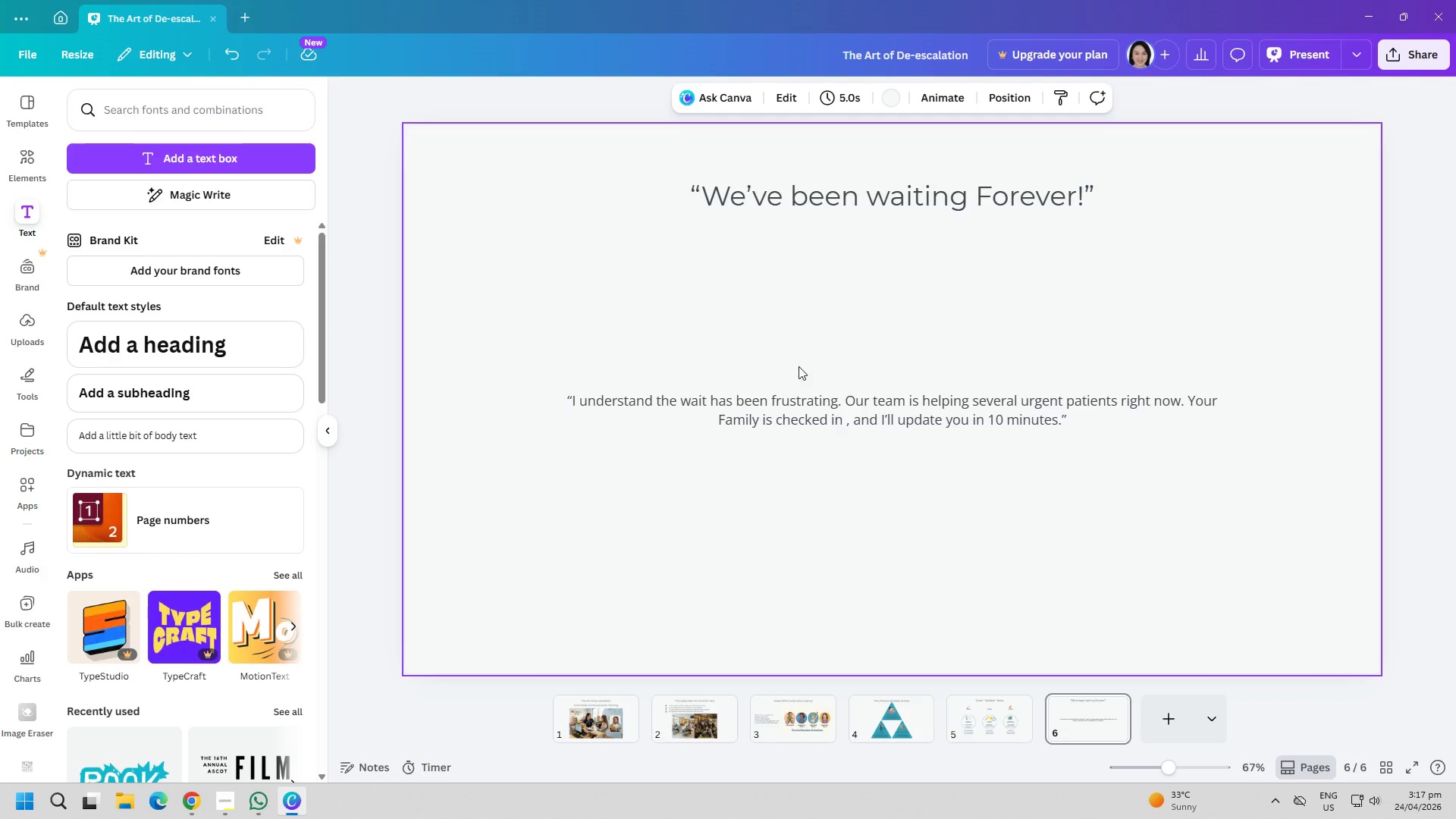 
left_click_drag(start_coordinate=[815, 406], to_coordinate=[819, 265])
 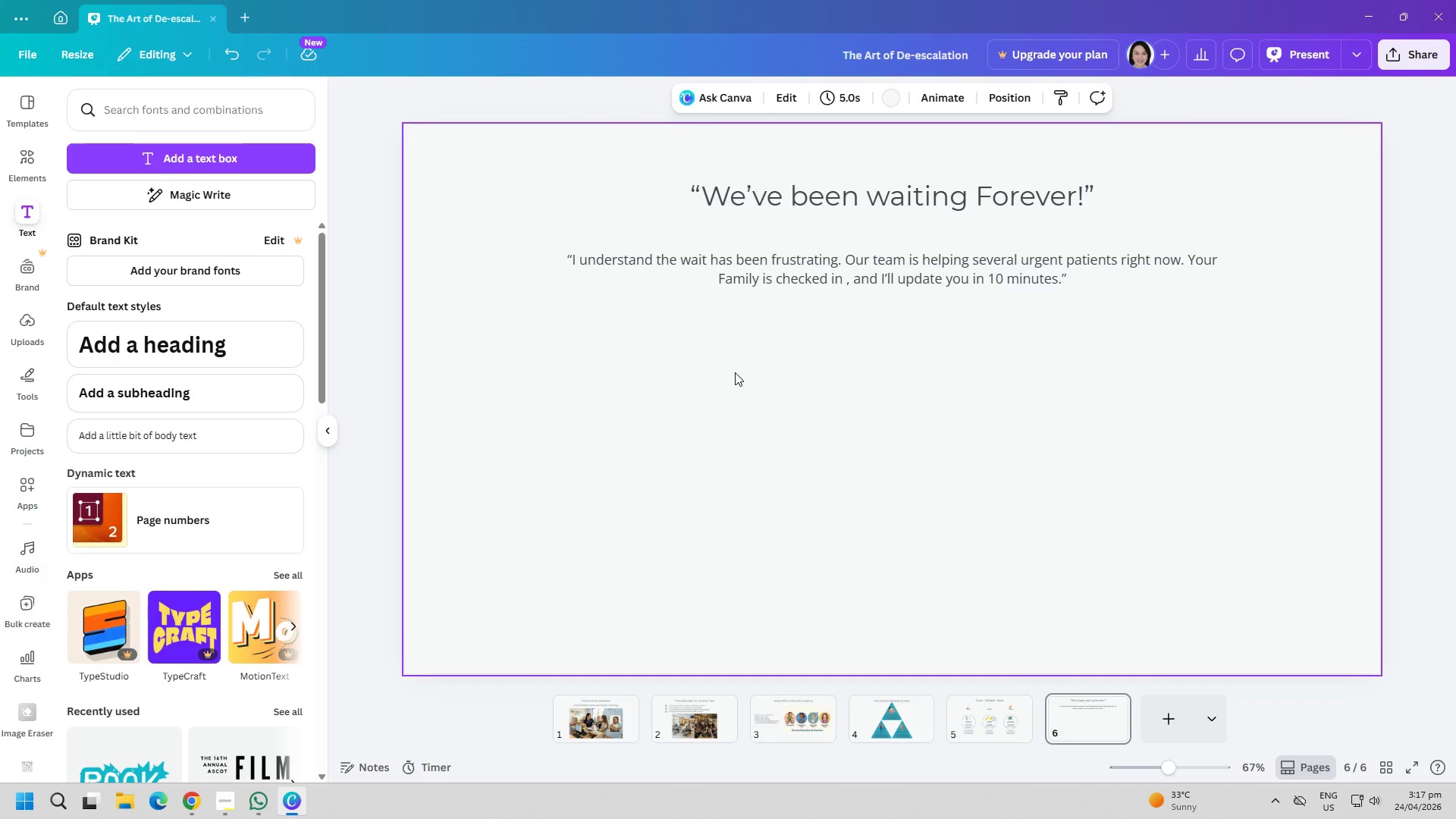 
wait(6.8)
 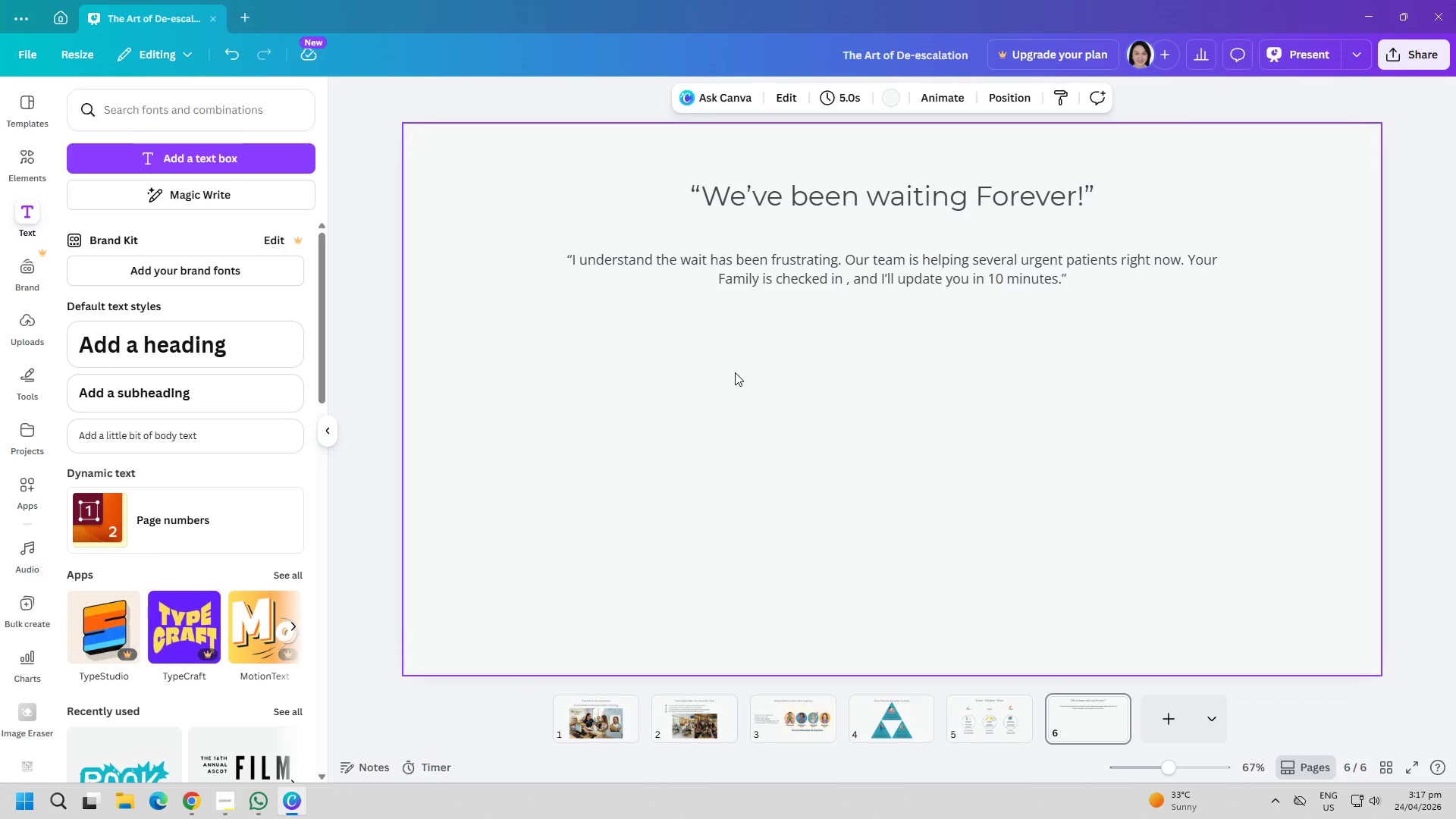 
left_click([270, 166])
 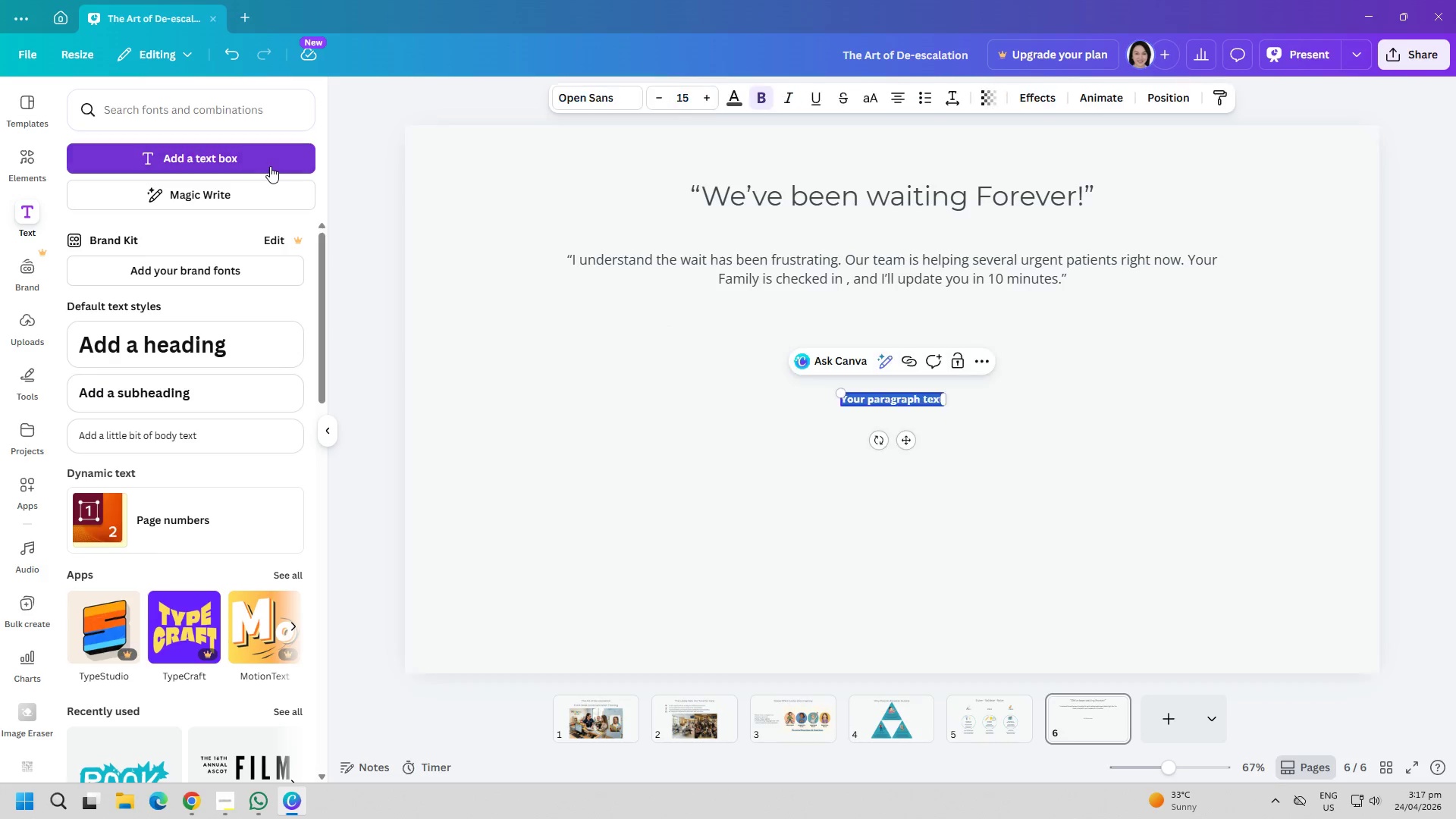 
key(CapsLock)
 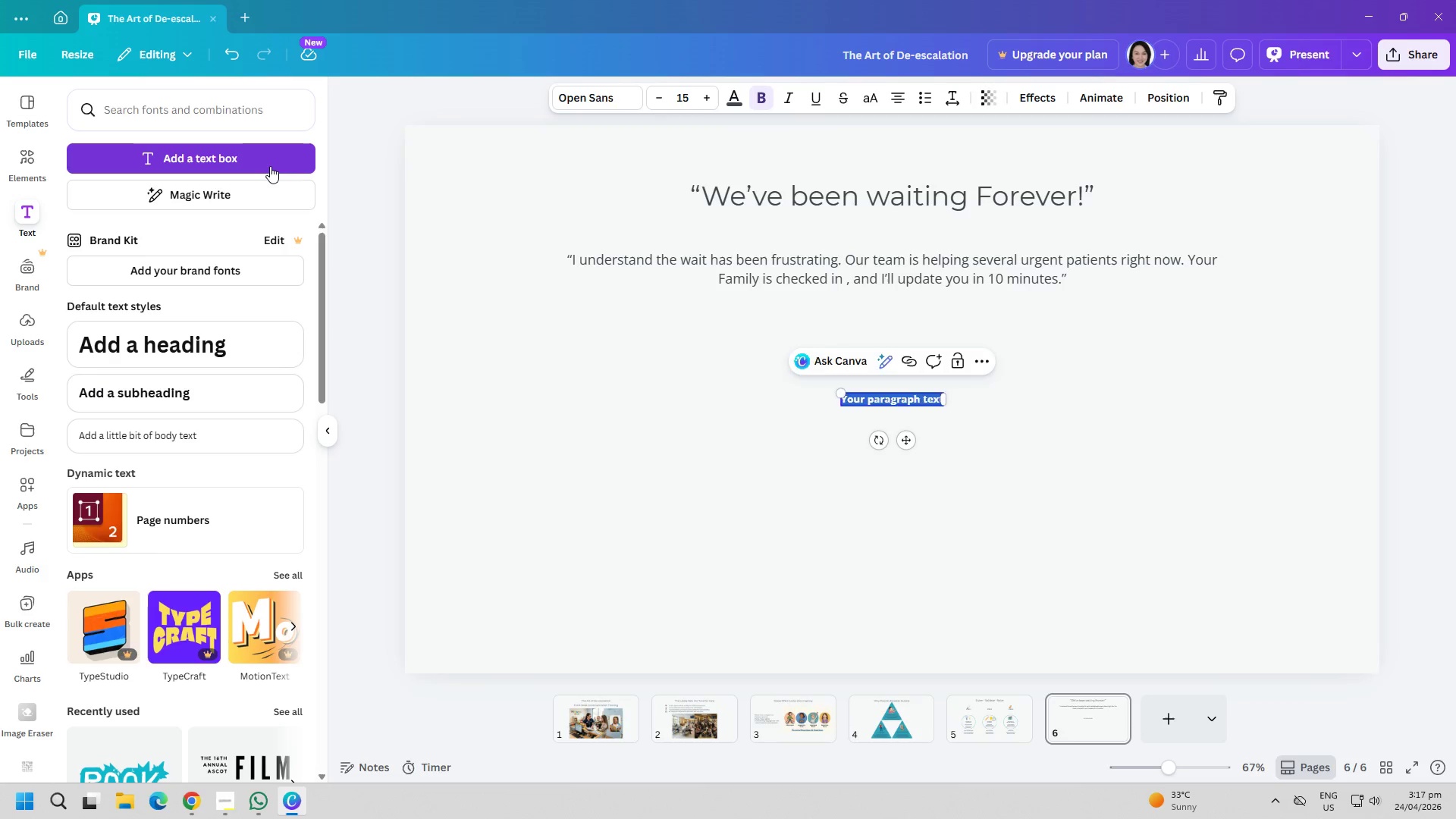 
key(D)
 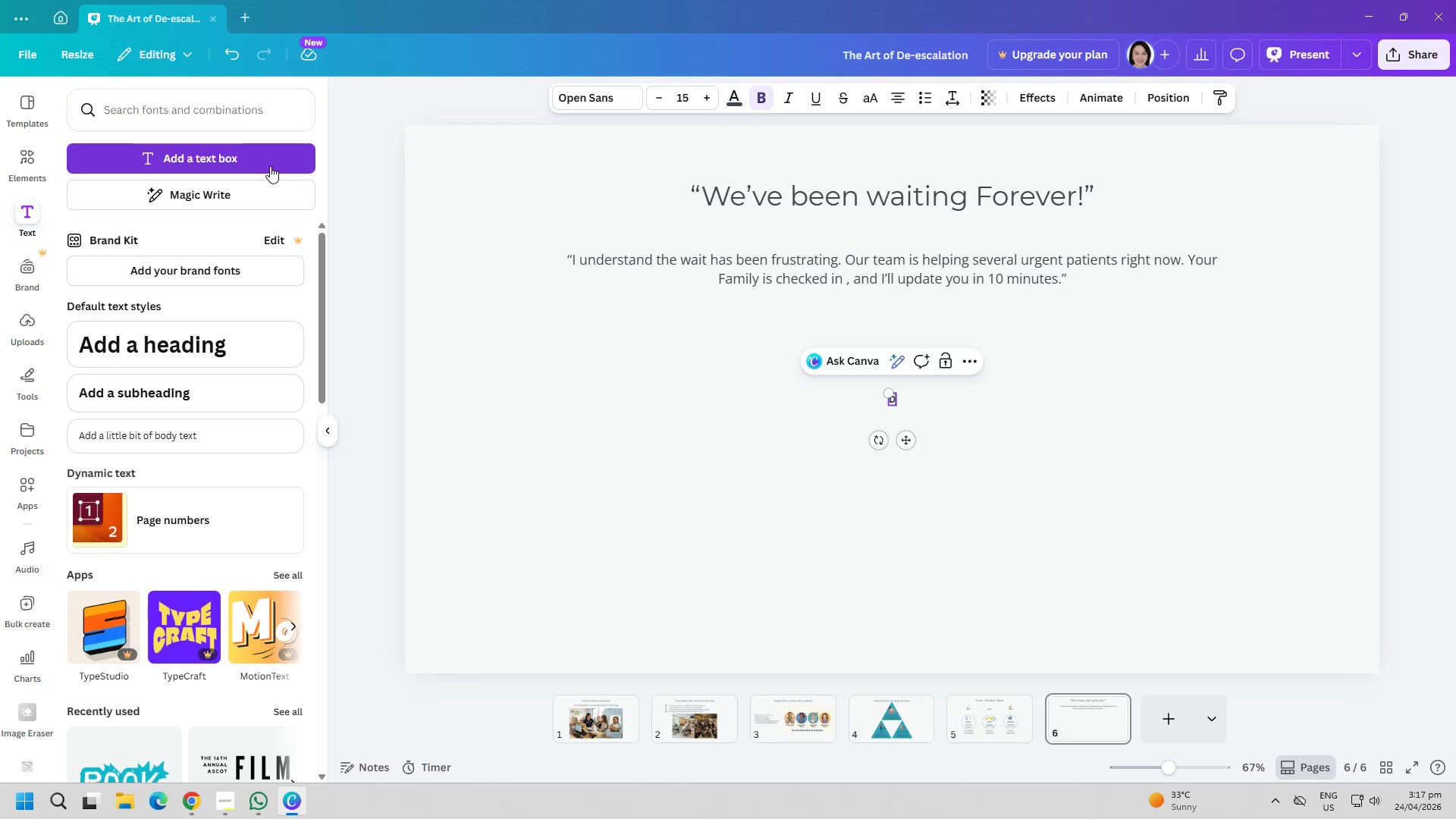 
key(CapsLock)
 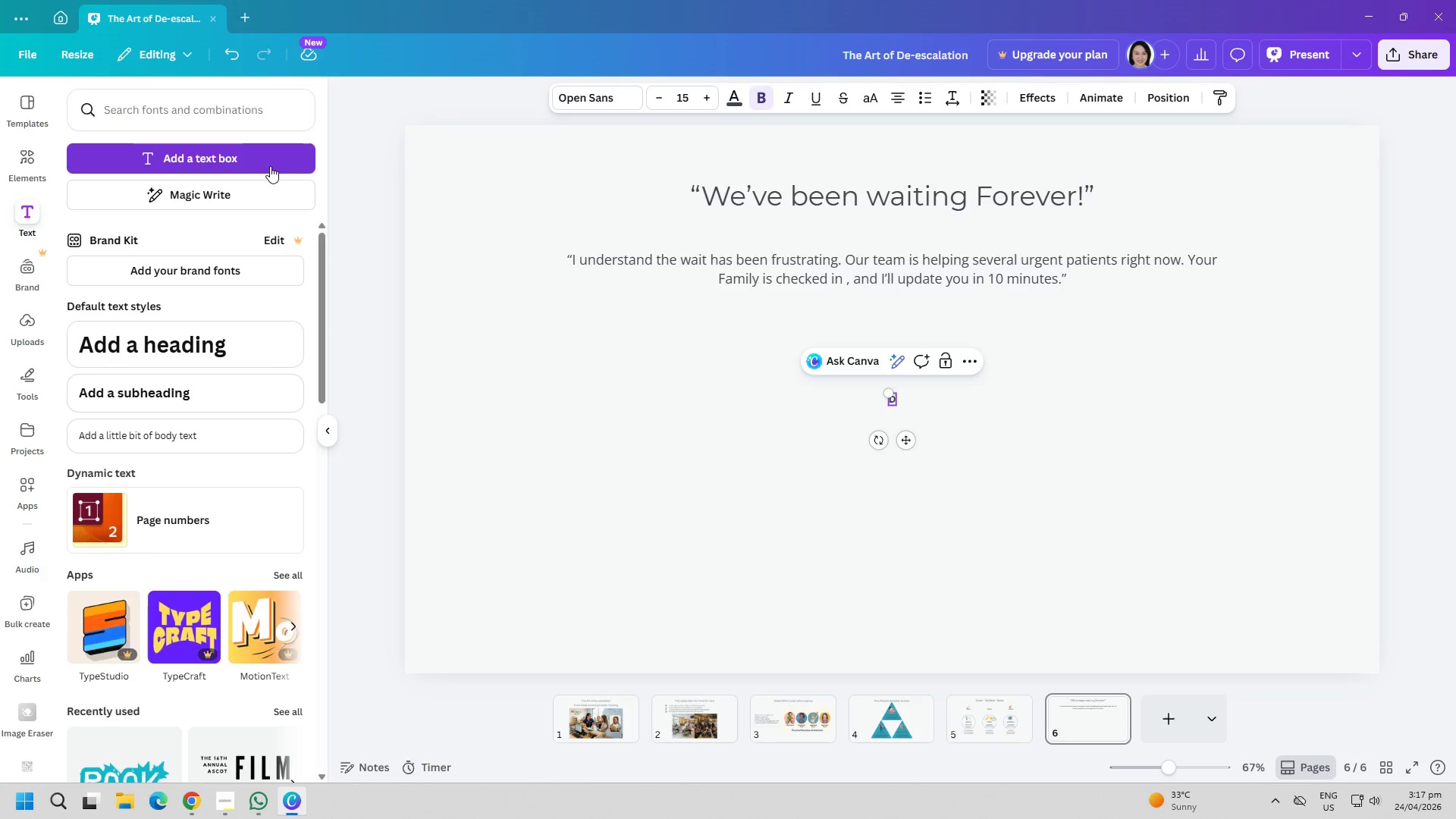 
key(O)
 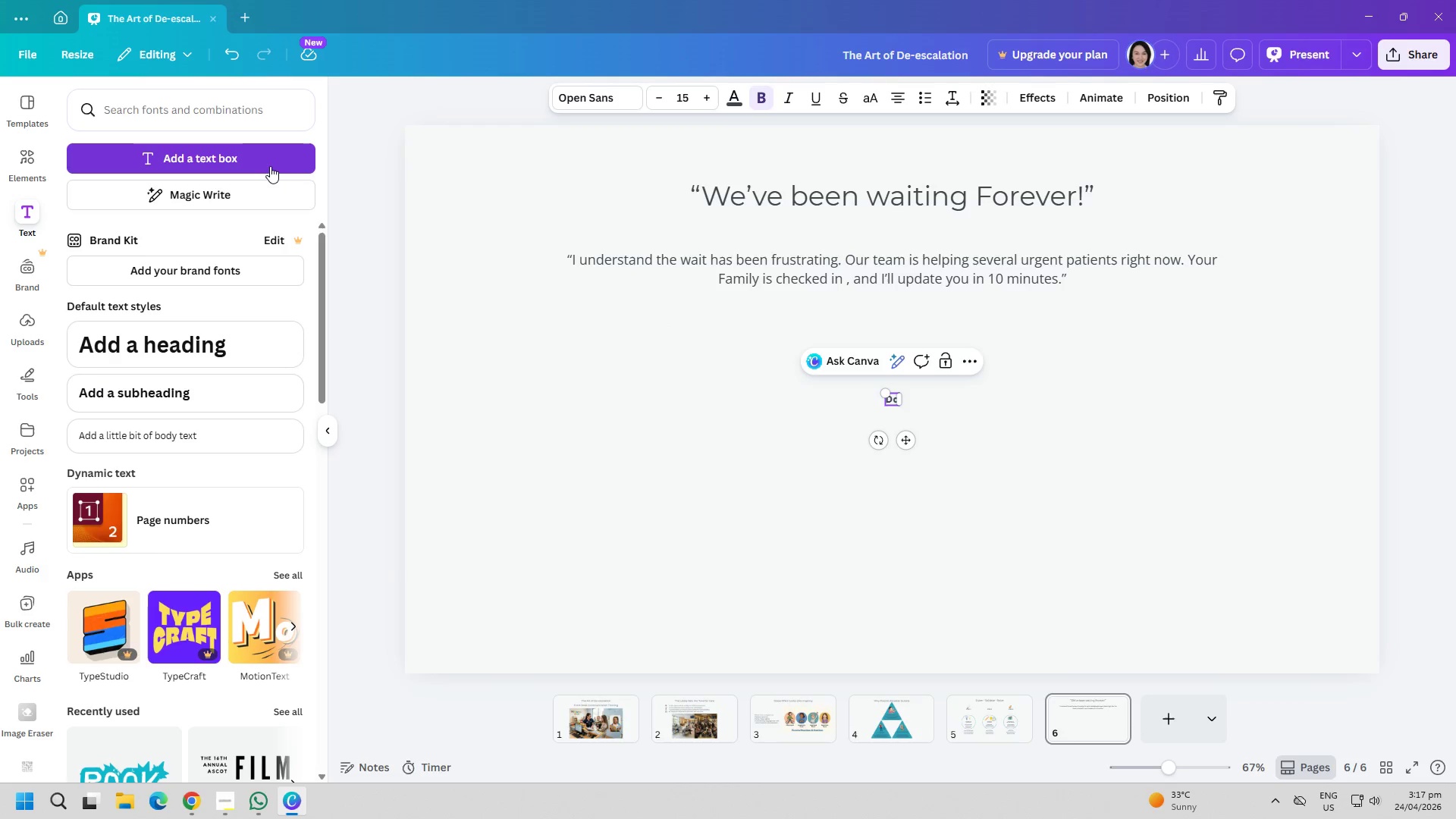 
key(Control+ControlLeft)
 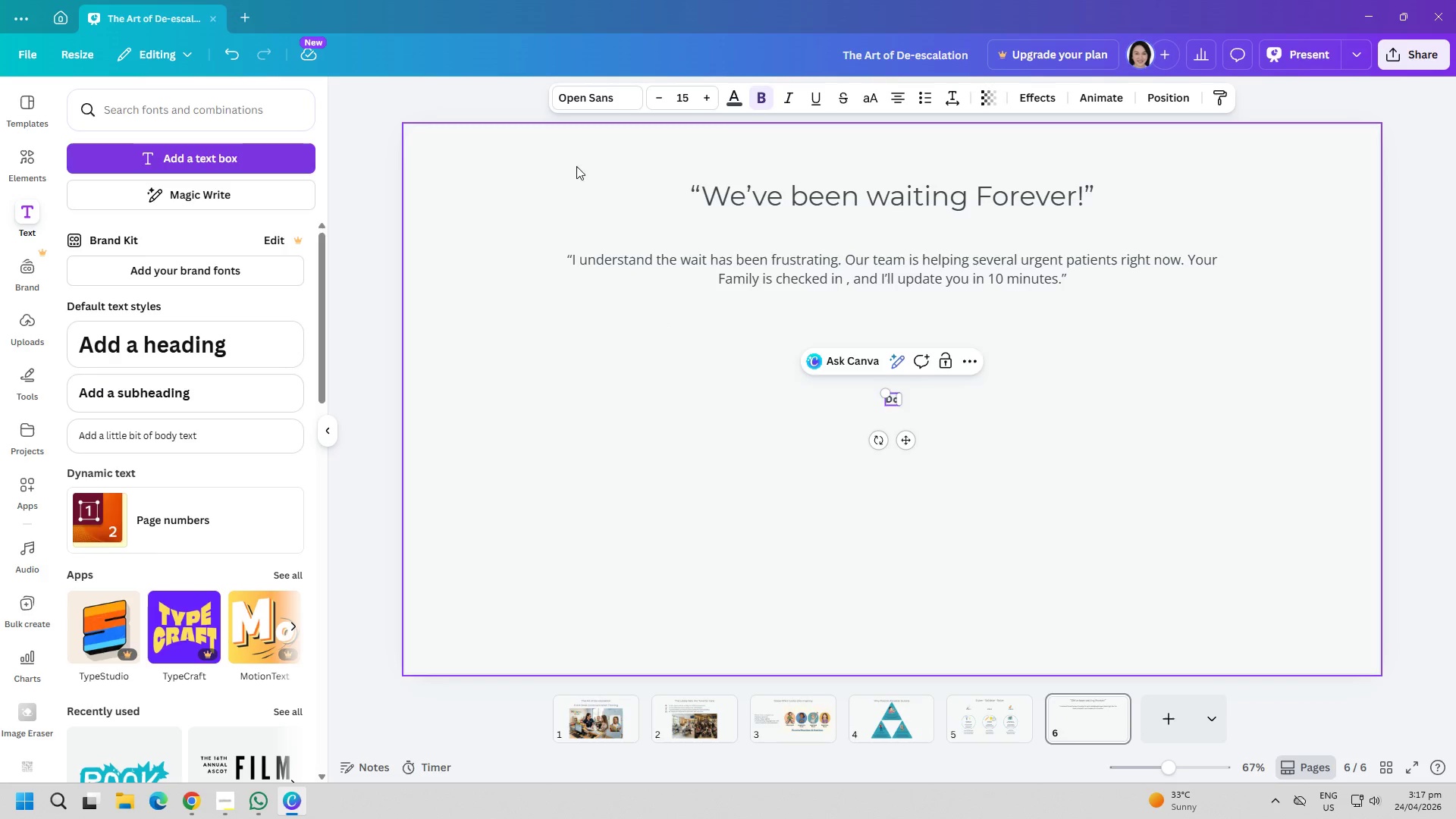 
key(Control+A)
 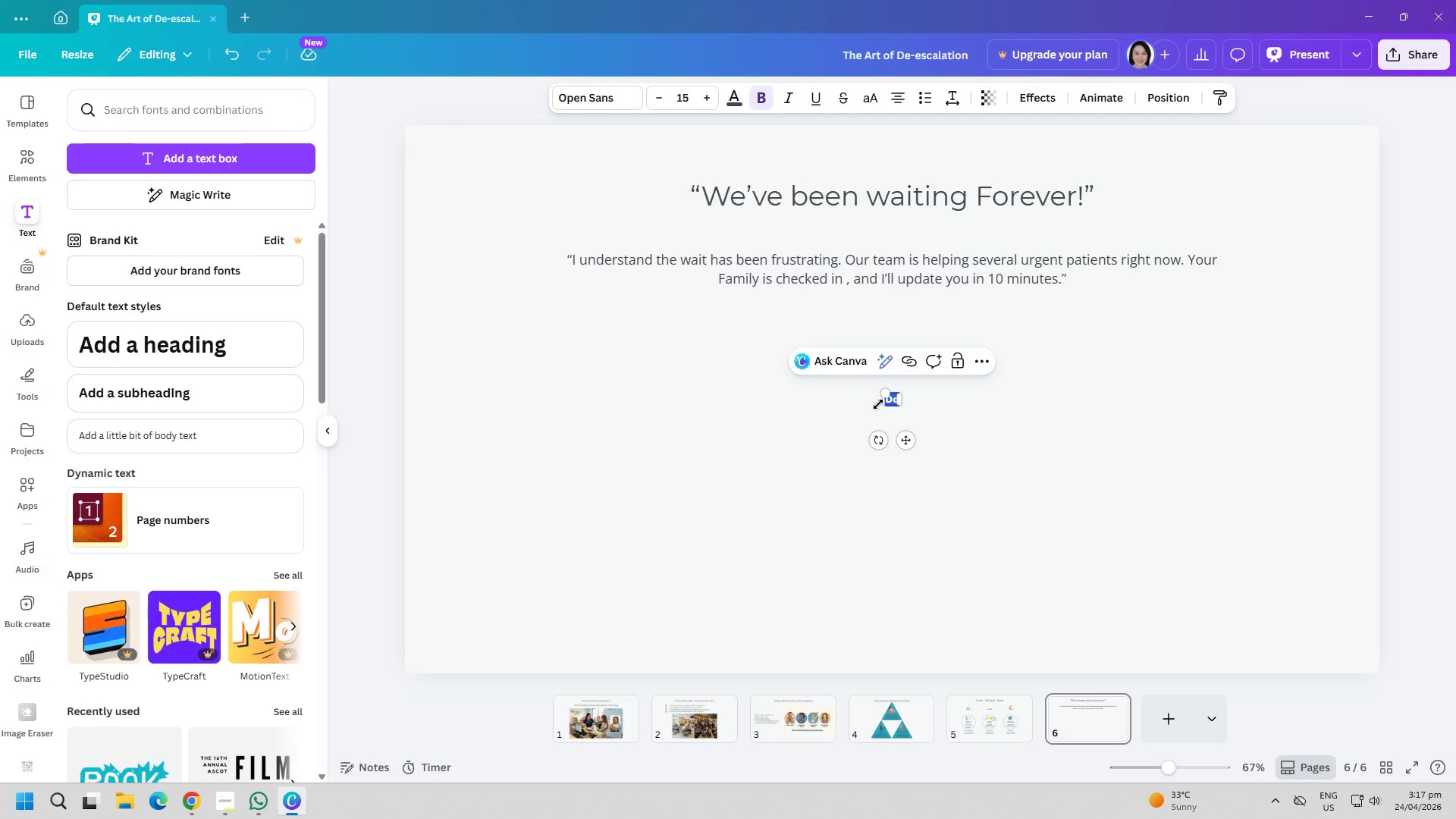 
left_click([787, 425])
 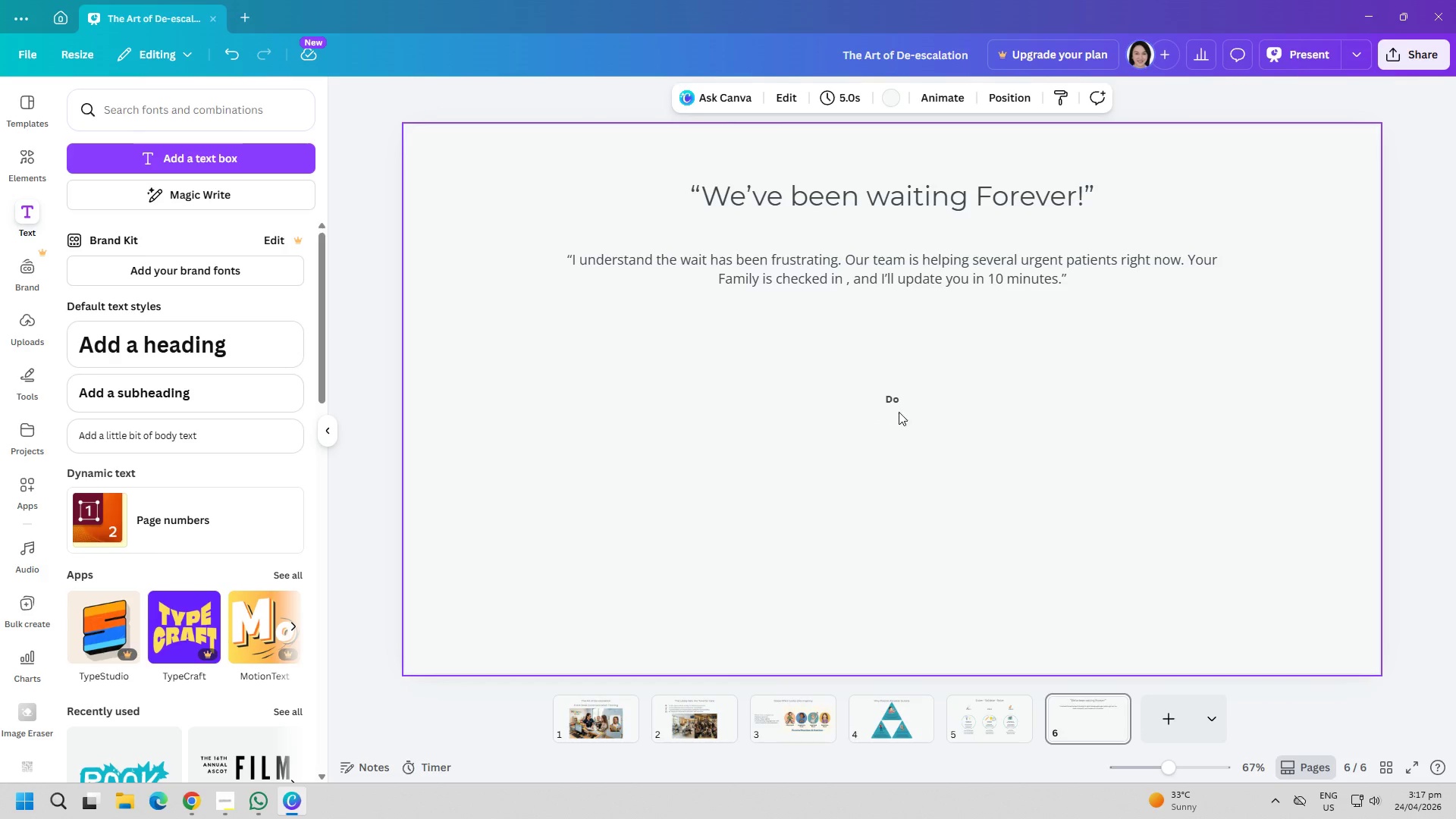 
left_click([893, 405])
 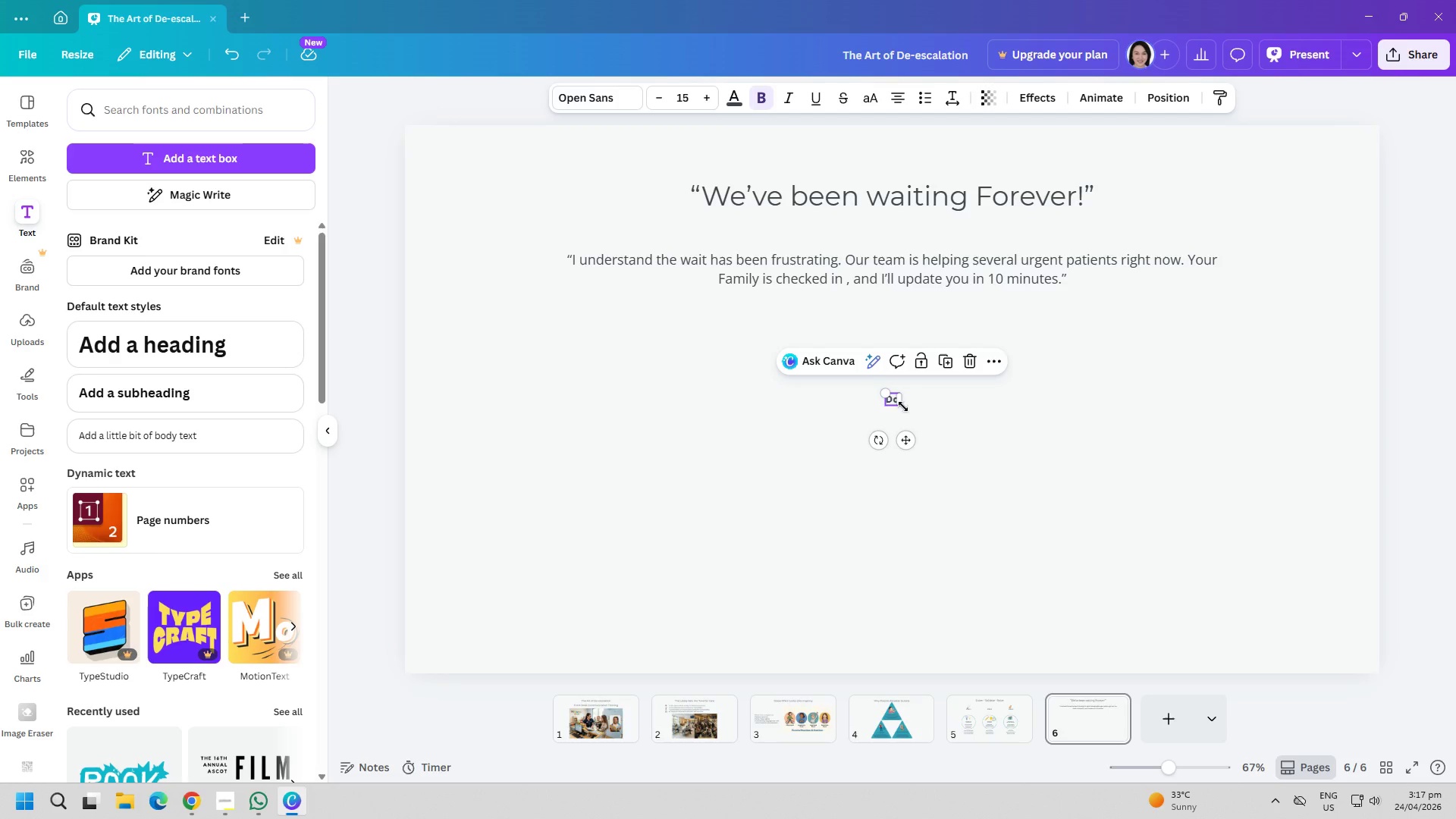 
left_click_drag(start_coordinate=[901, 406], to_coordinate=[924, 430])
 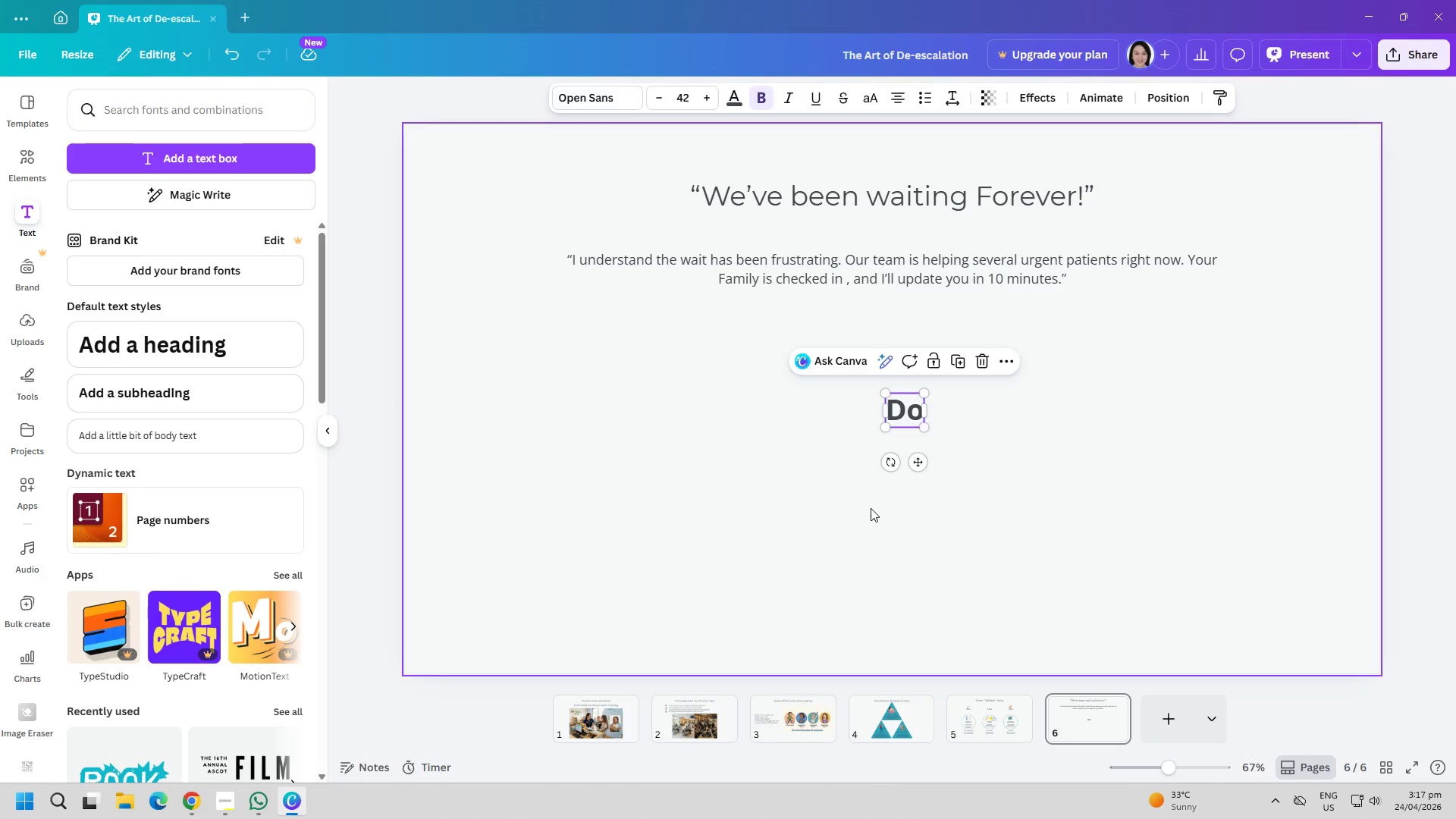 
left_click_drag(start_coordinate=[871, 508], to_coordinate=[874, 502])
 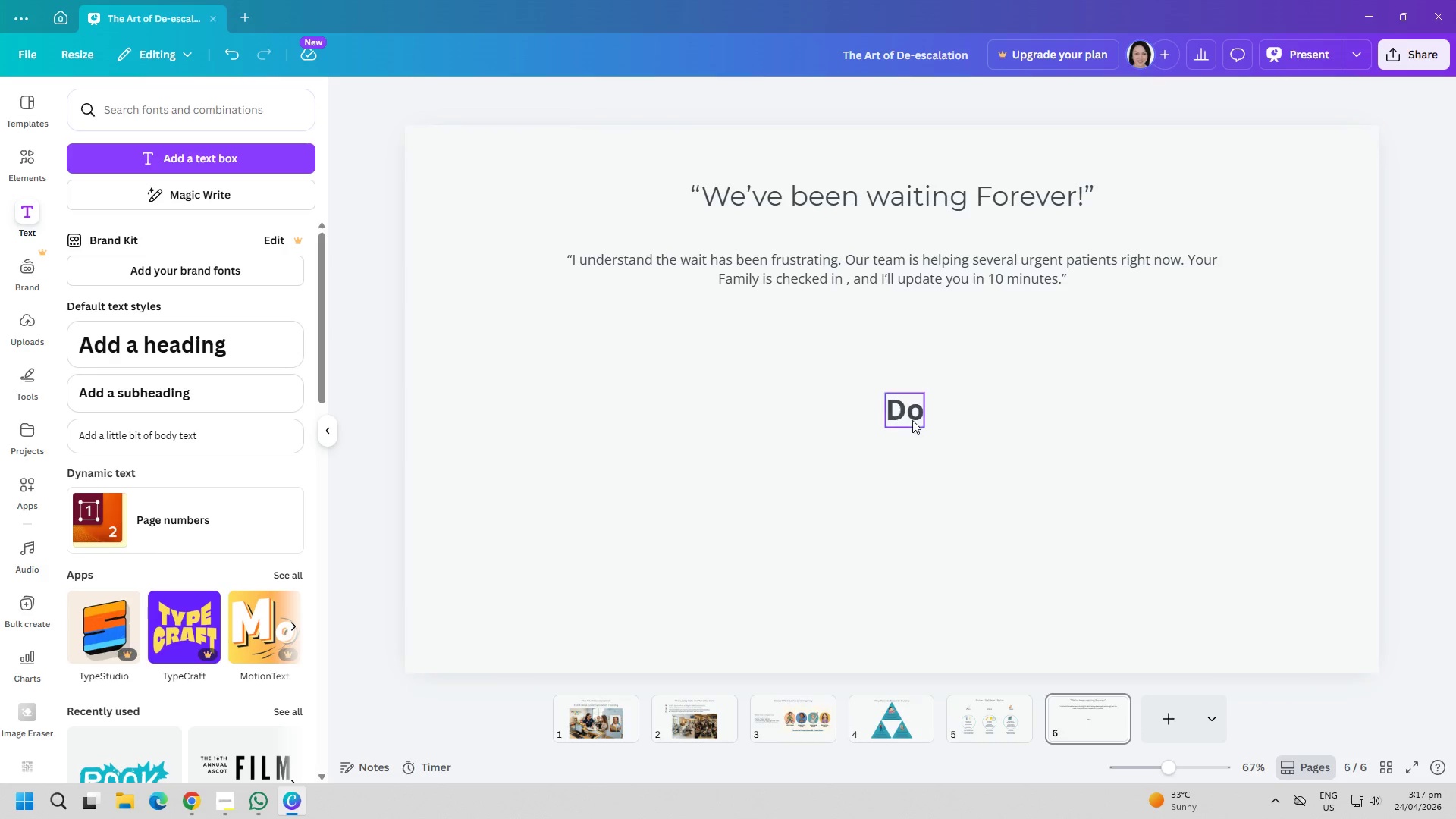 
left_click_drag(start_coordinate=[912, 419], to_coordinate=[742, 513])
 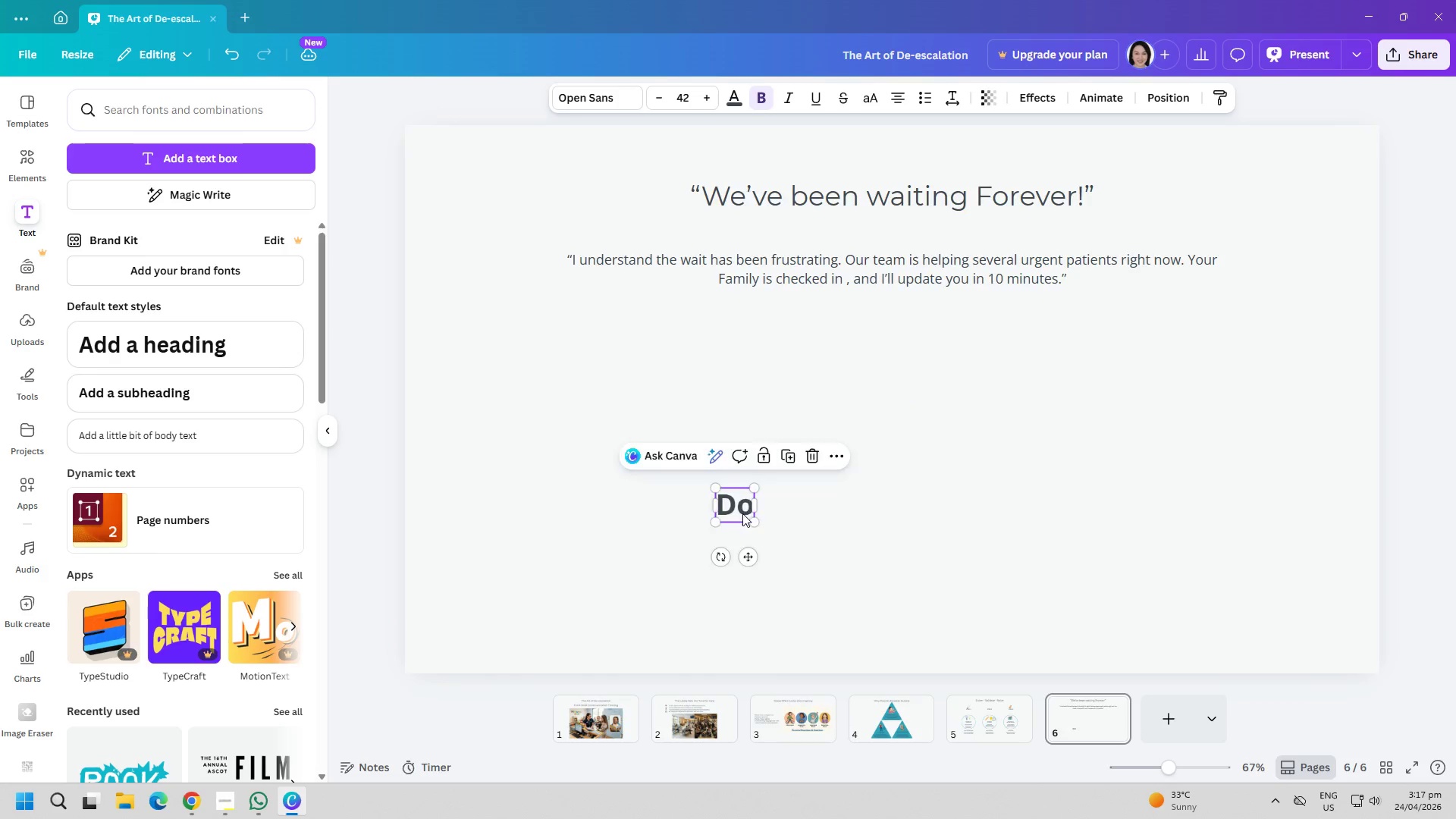 
left_click([742, 512])
 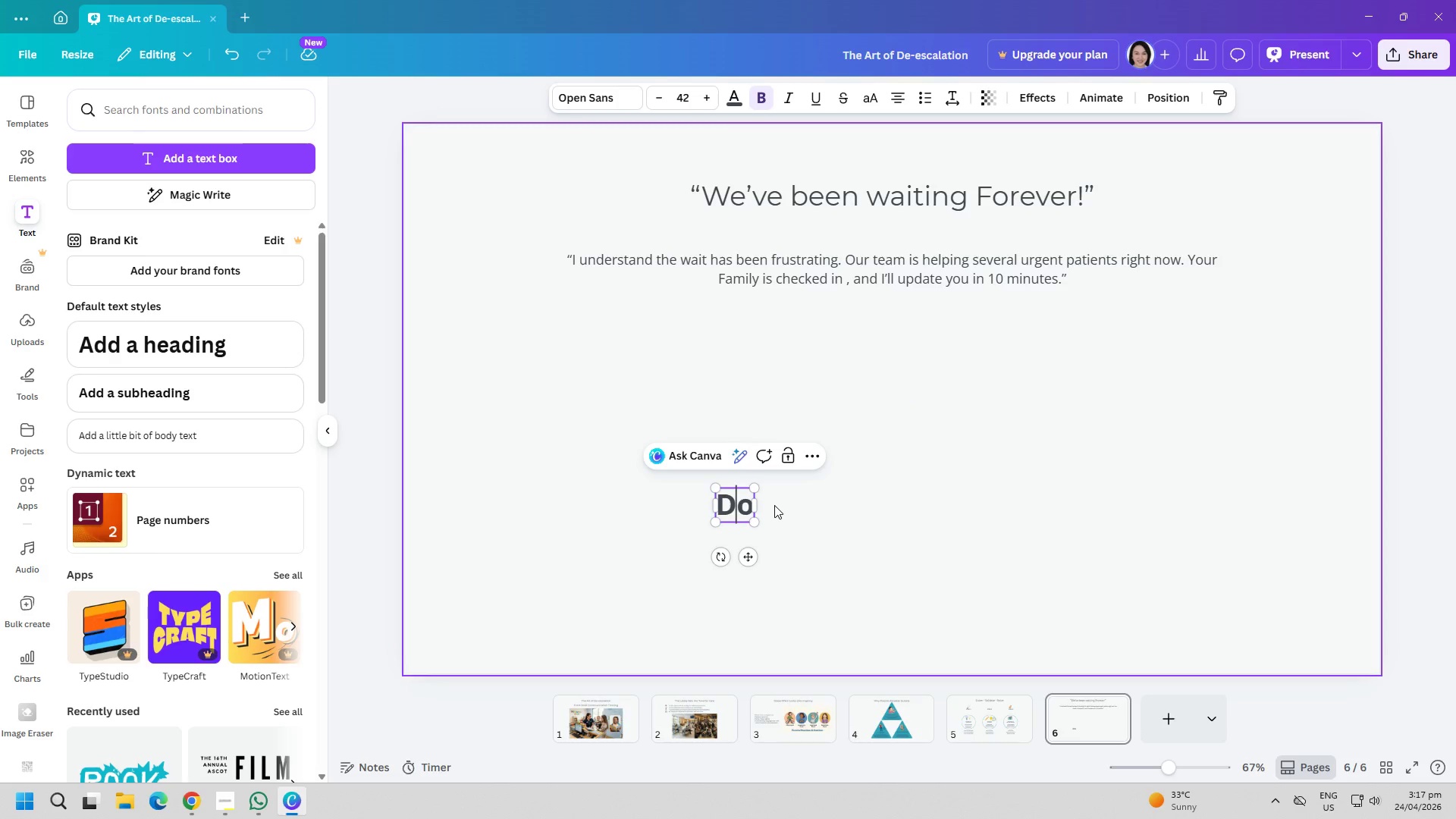 
key(ArrowDown)
 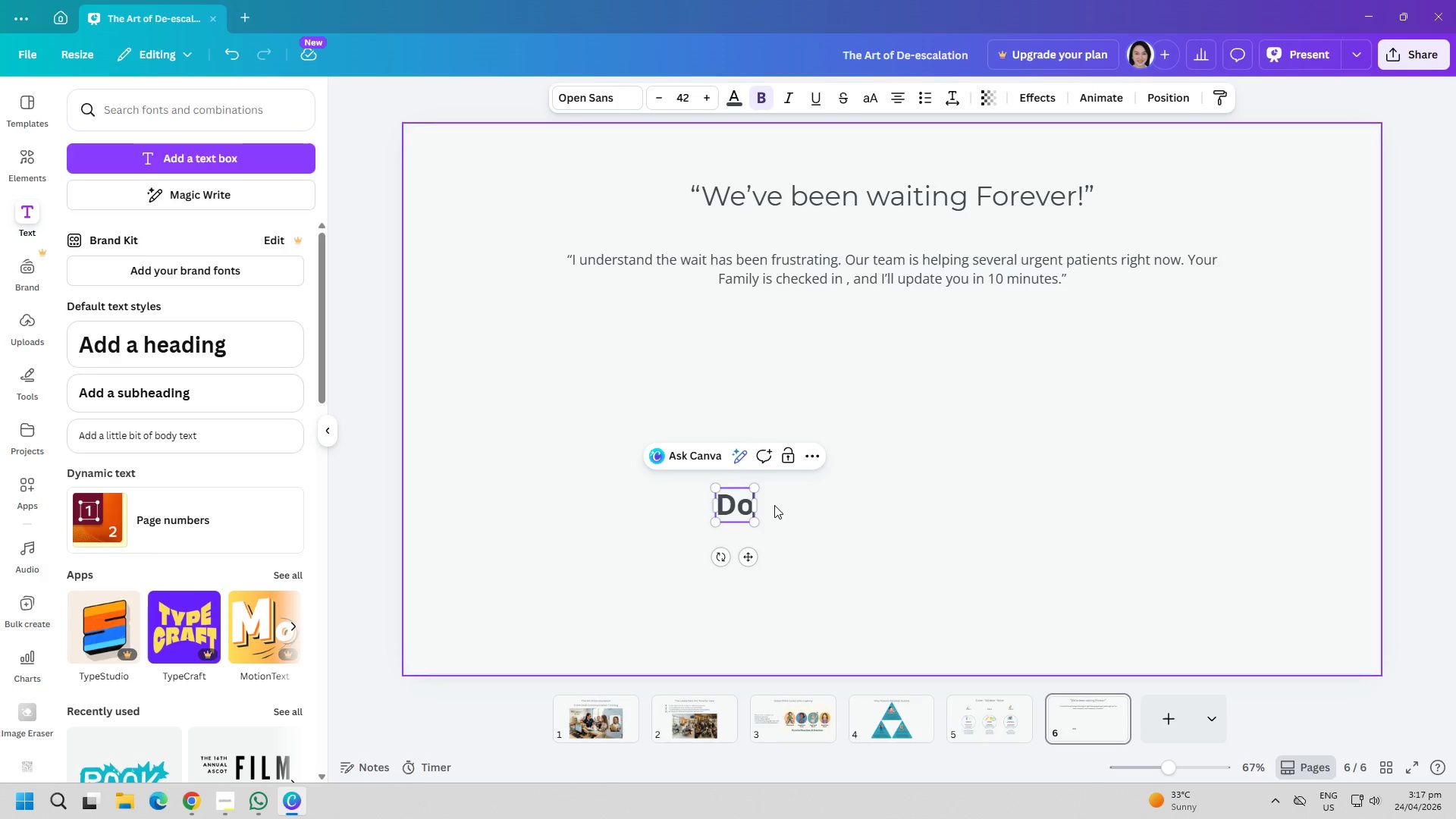 
key(ArrowRight)
 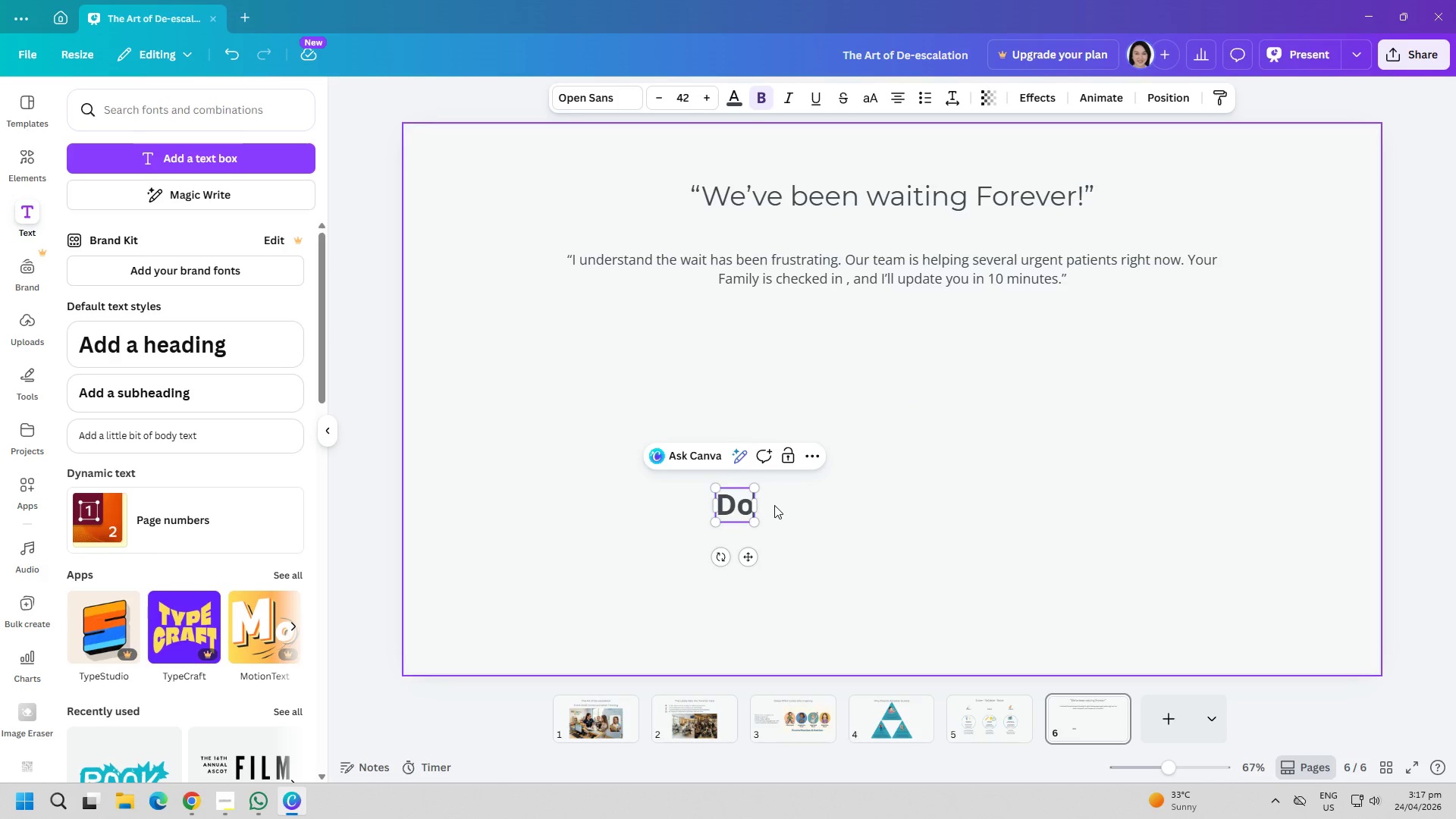 
key(Shift+Semicolon)
 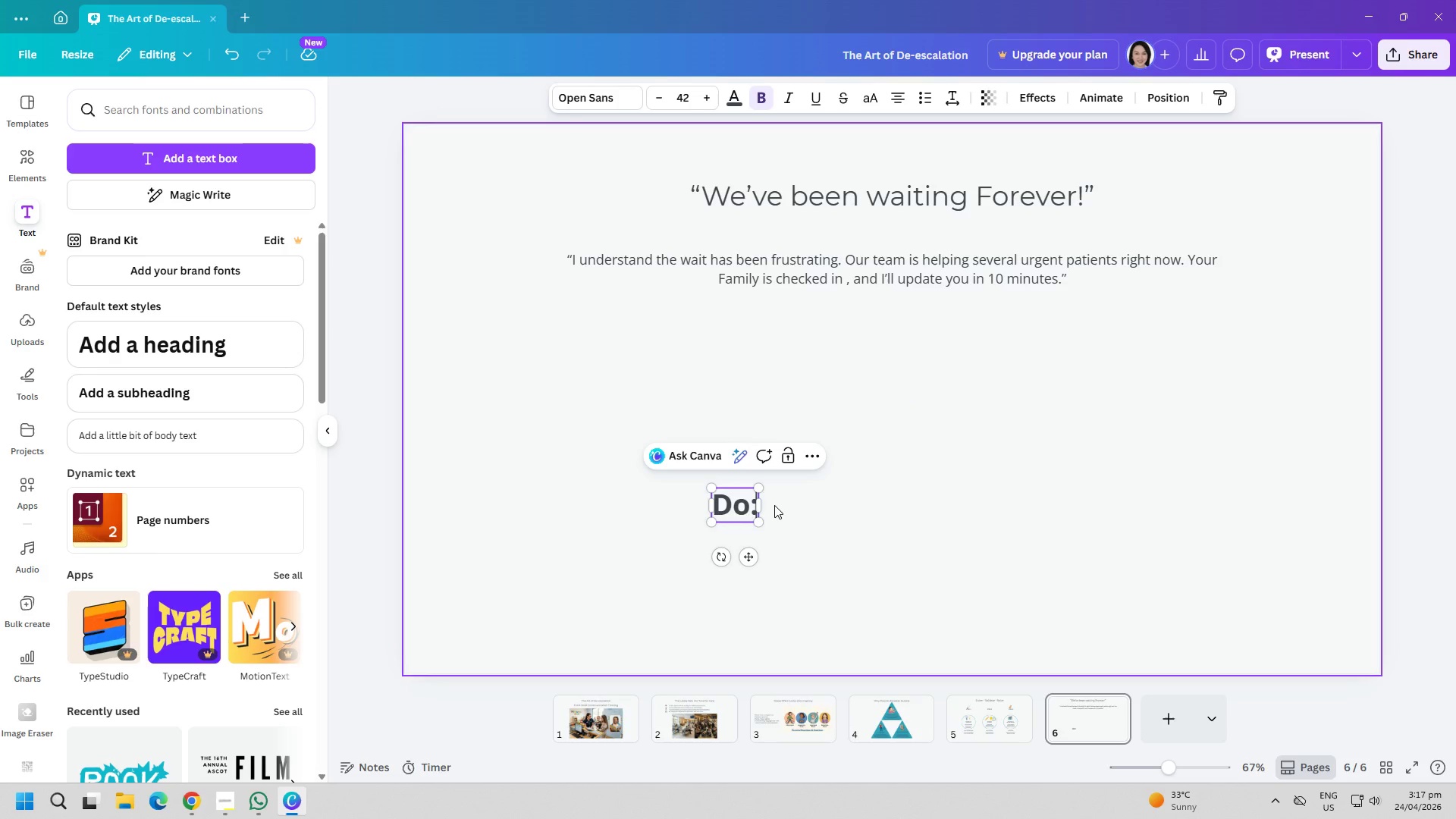 
key(Space)
 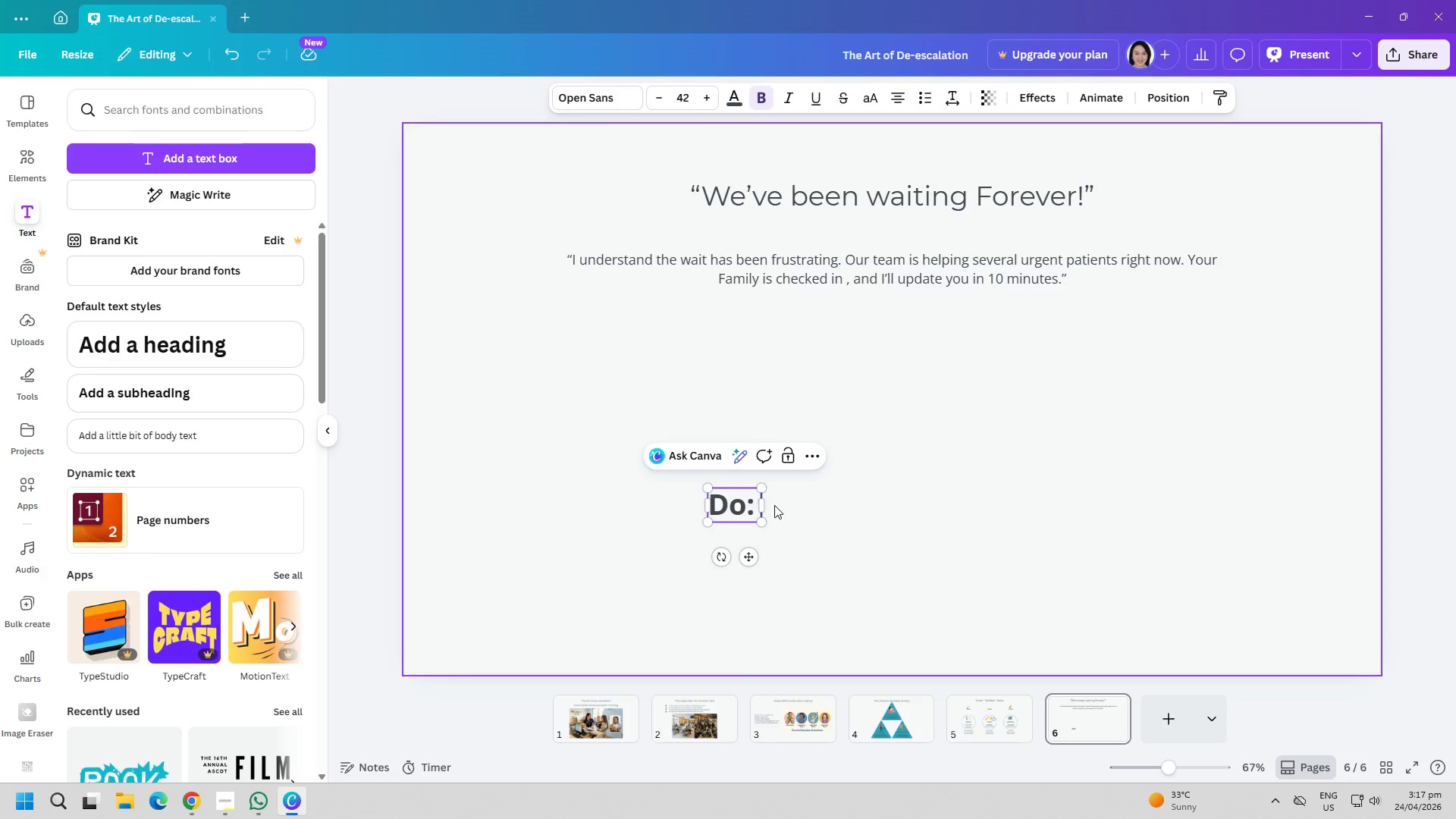 
key(C)
 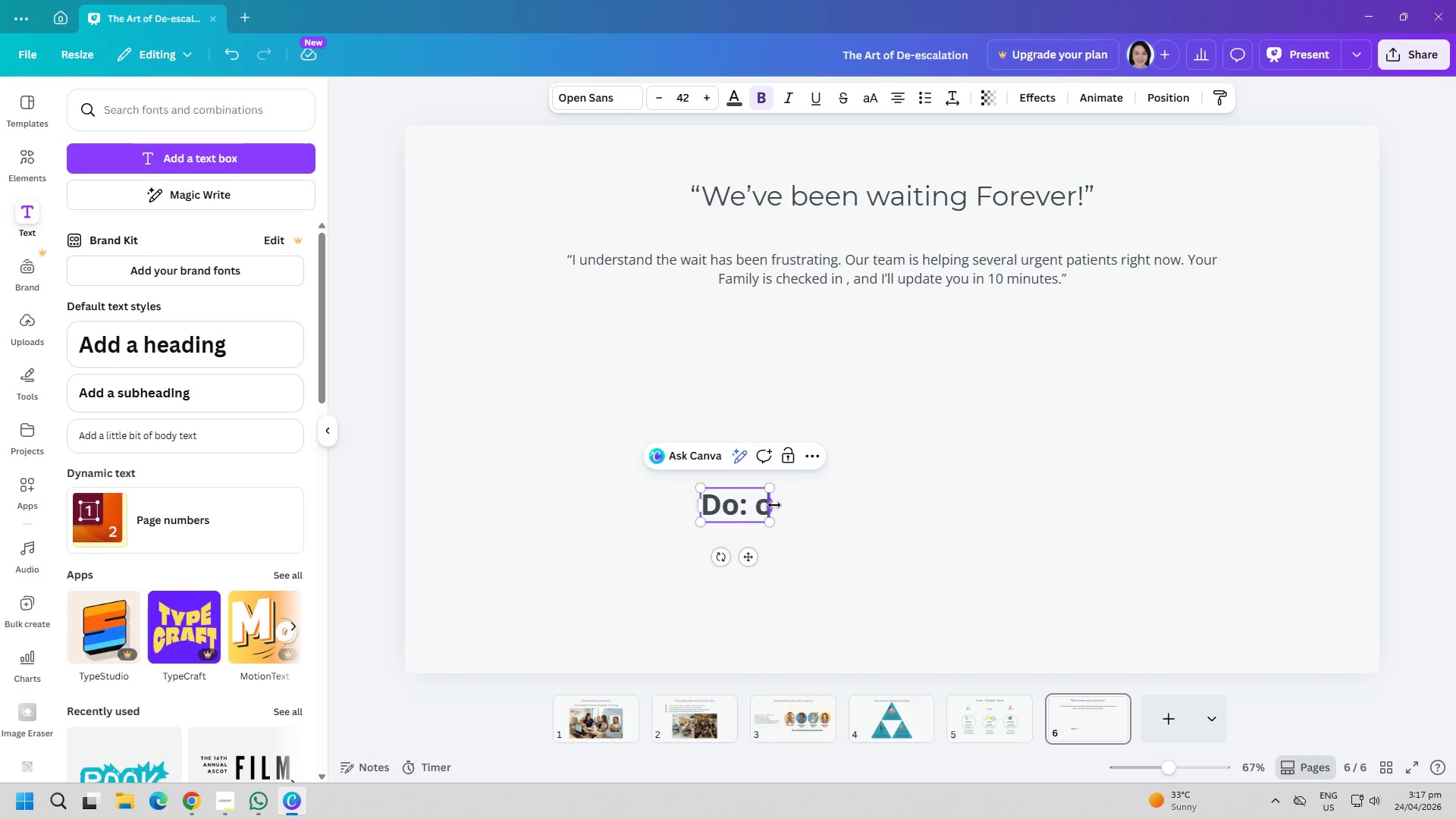 
key(Backspace)
 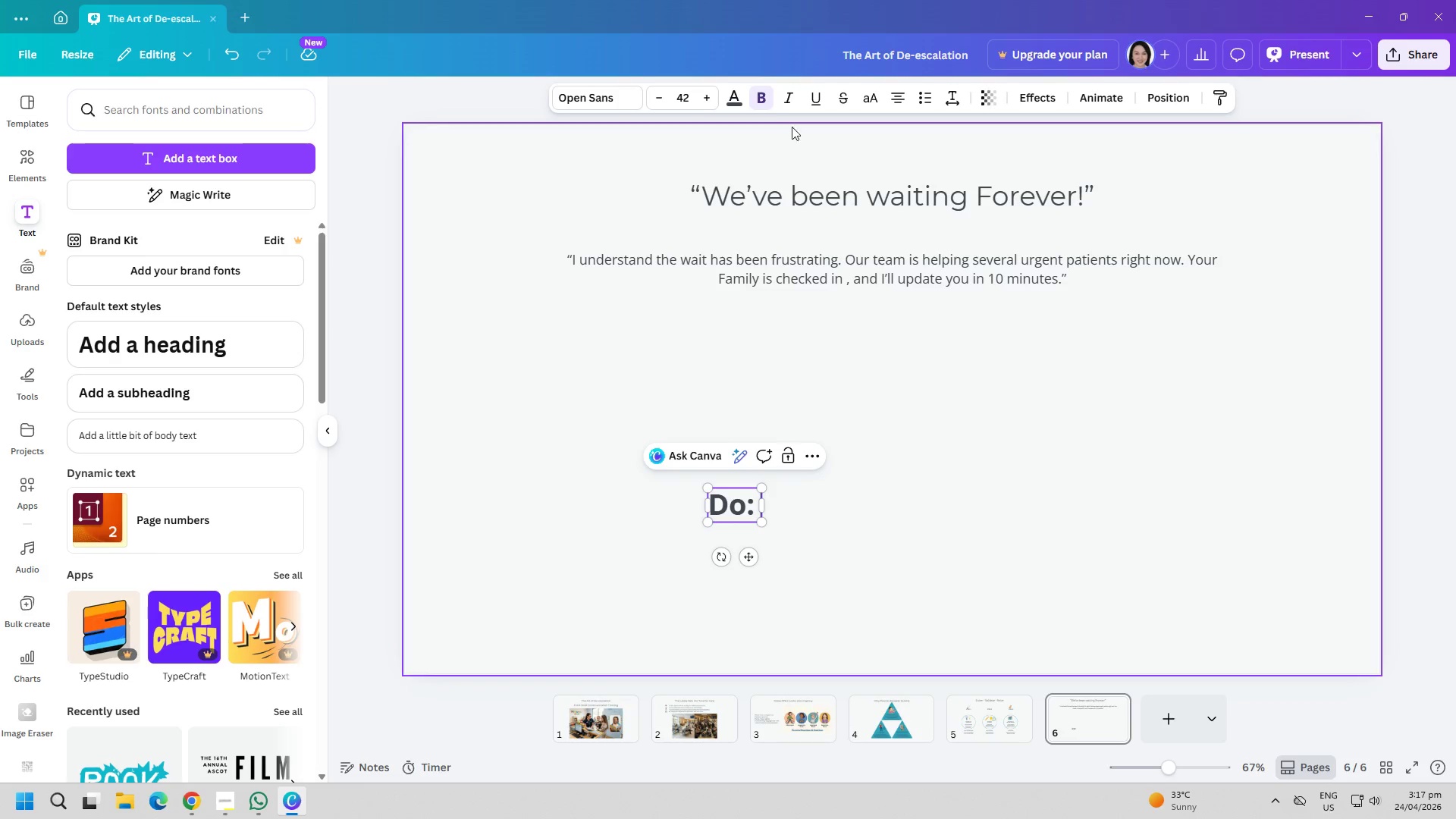 
left_click([758, 98])
 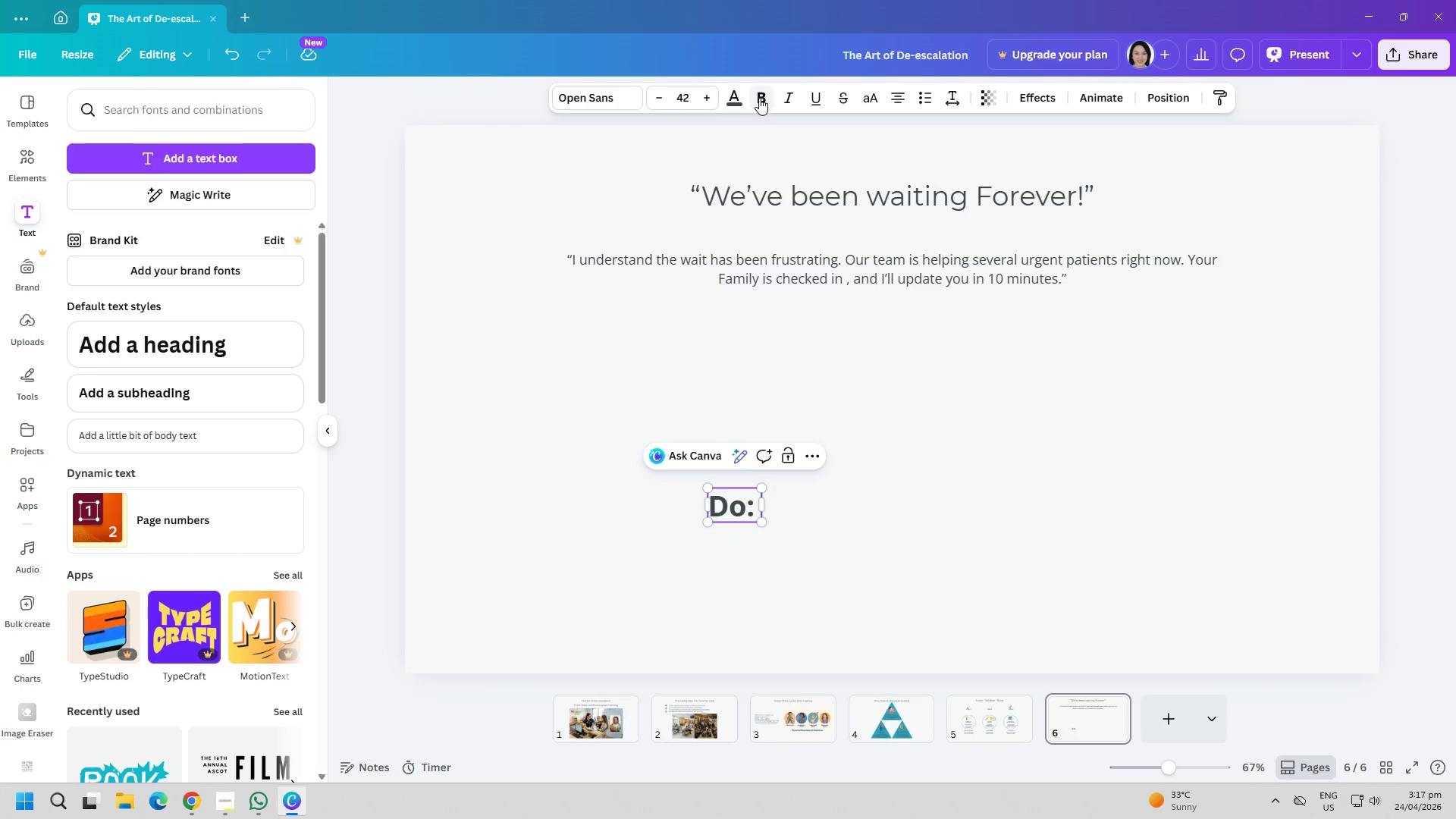 
type(calm tone / clear timeline)
 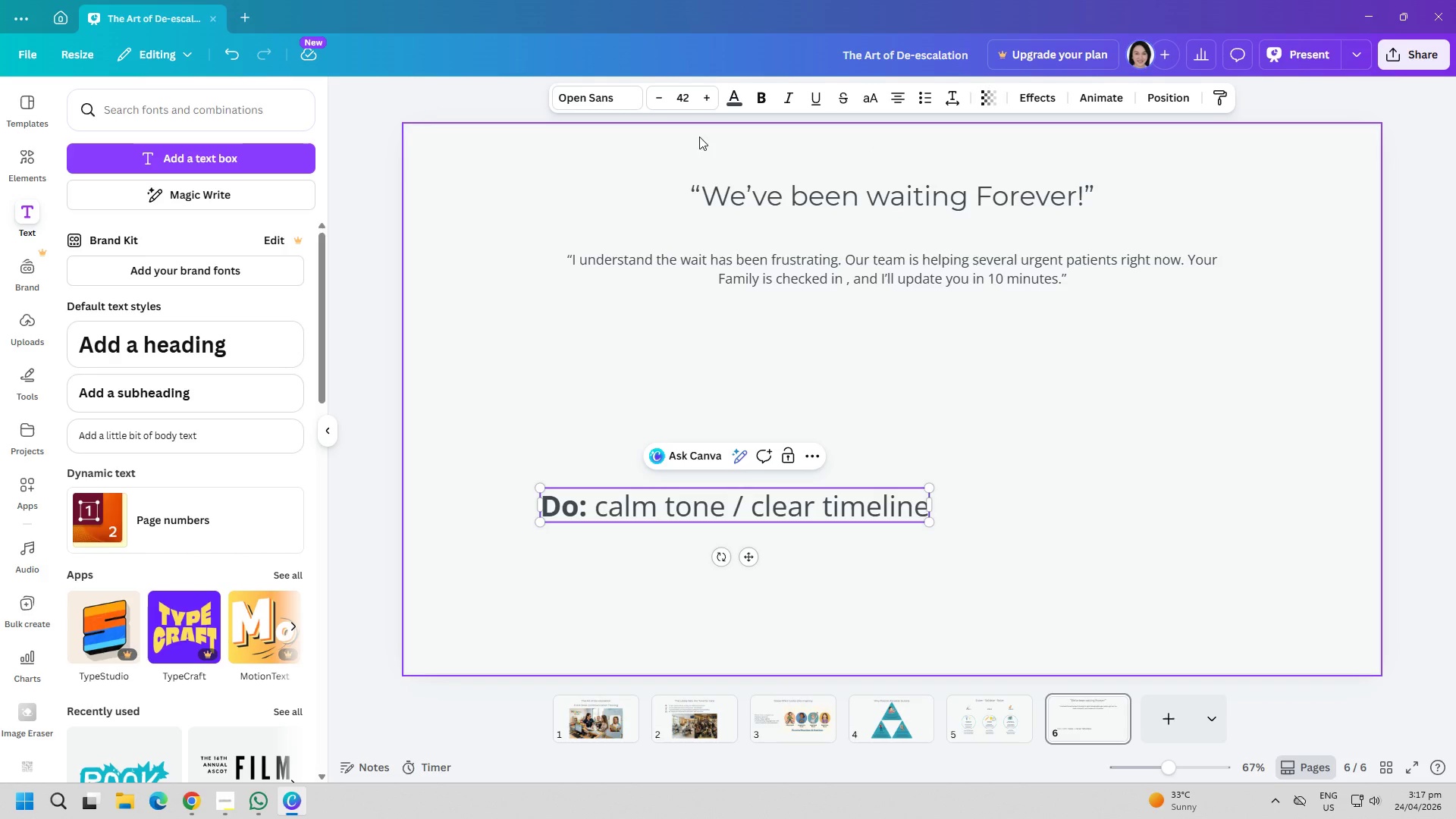 
double_click([698, 527])
 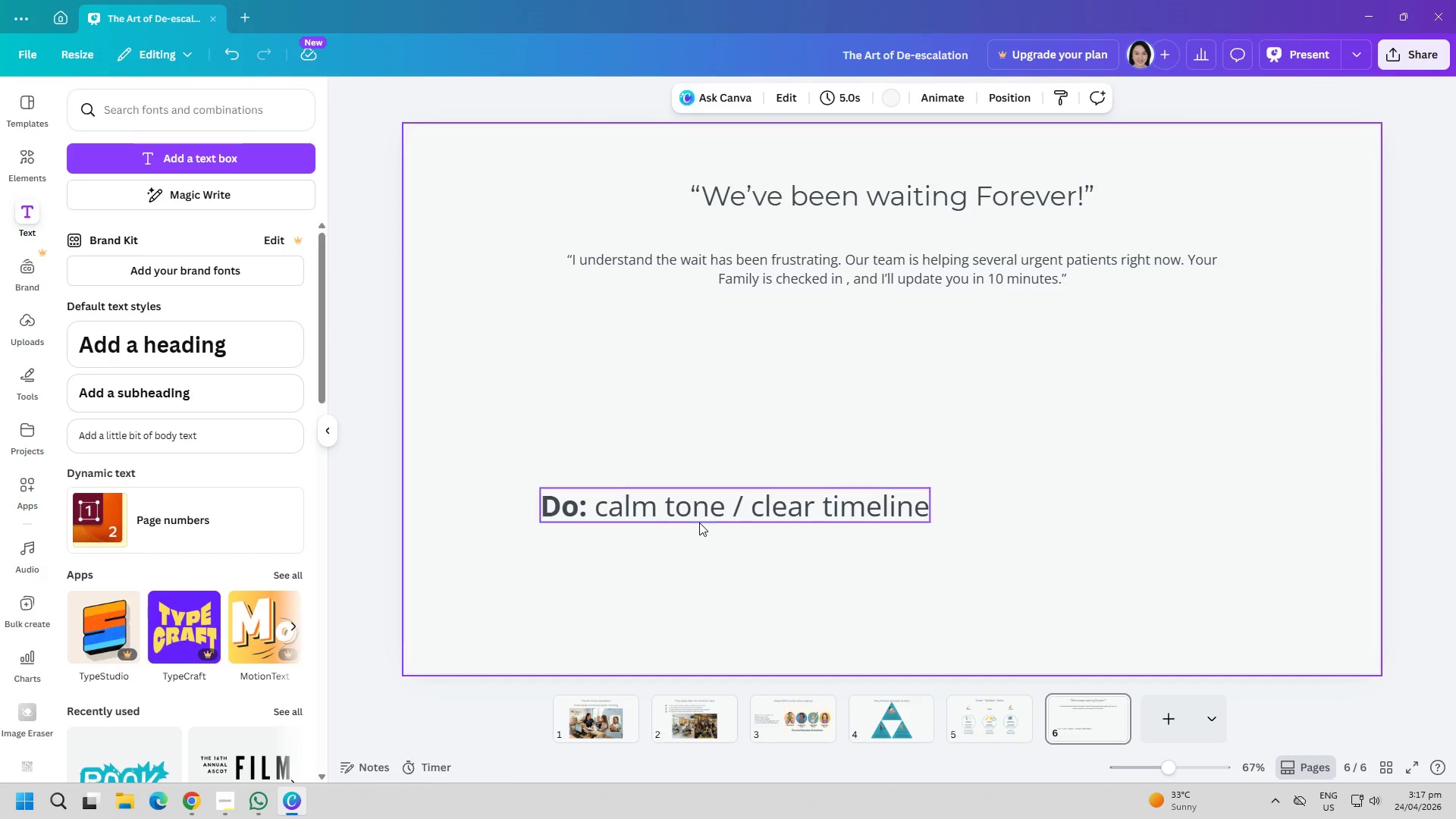 
triple_click([701, 509])
 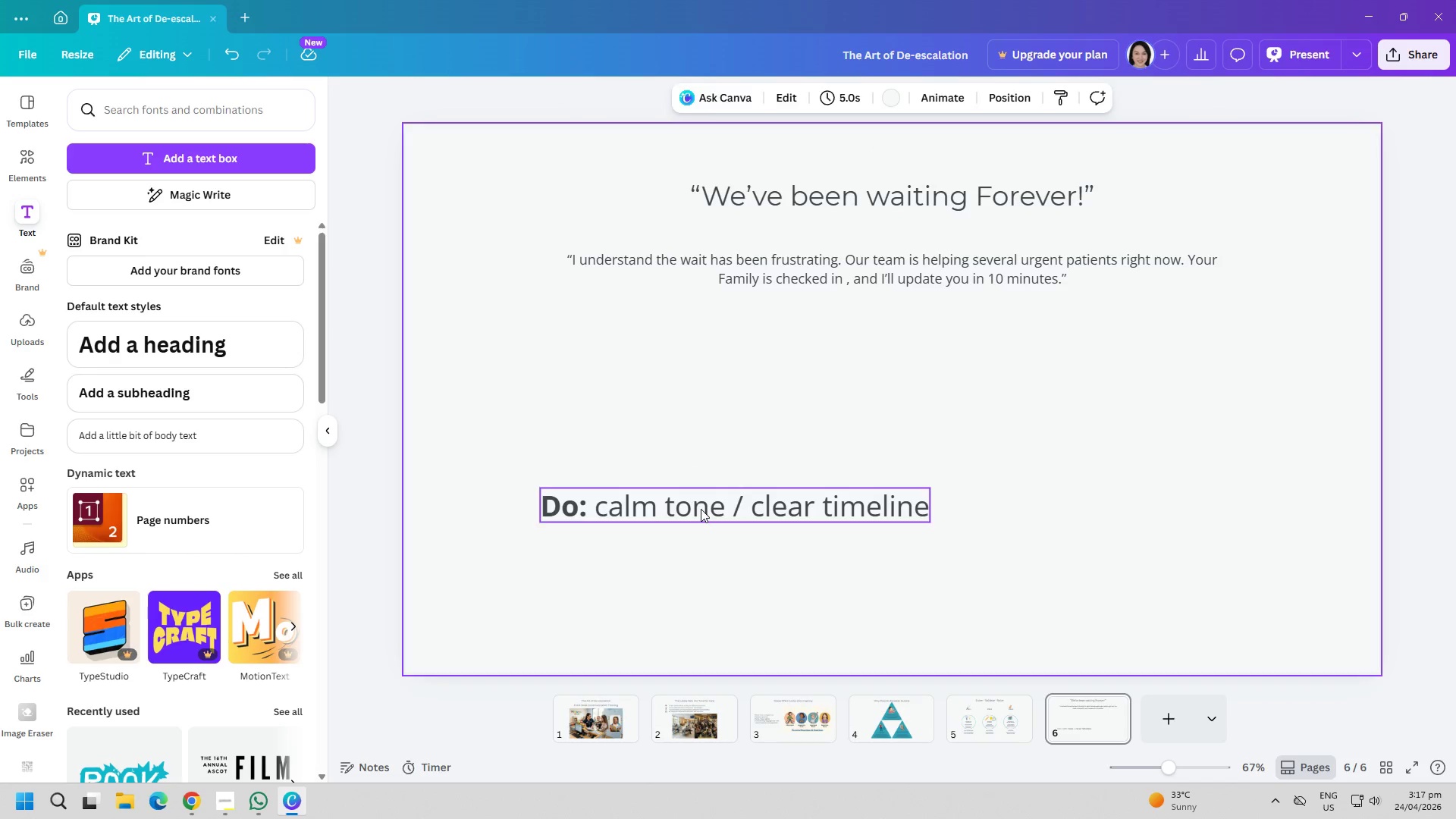 
triple_click([701, 509])
 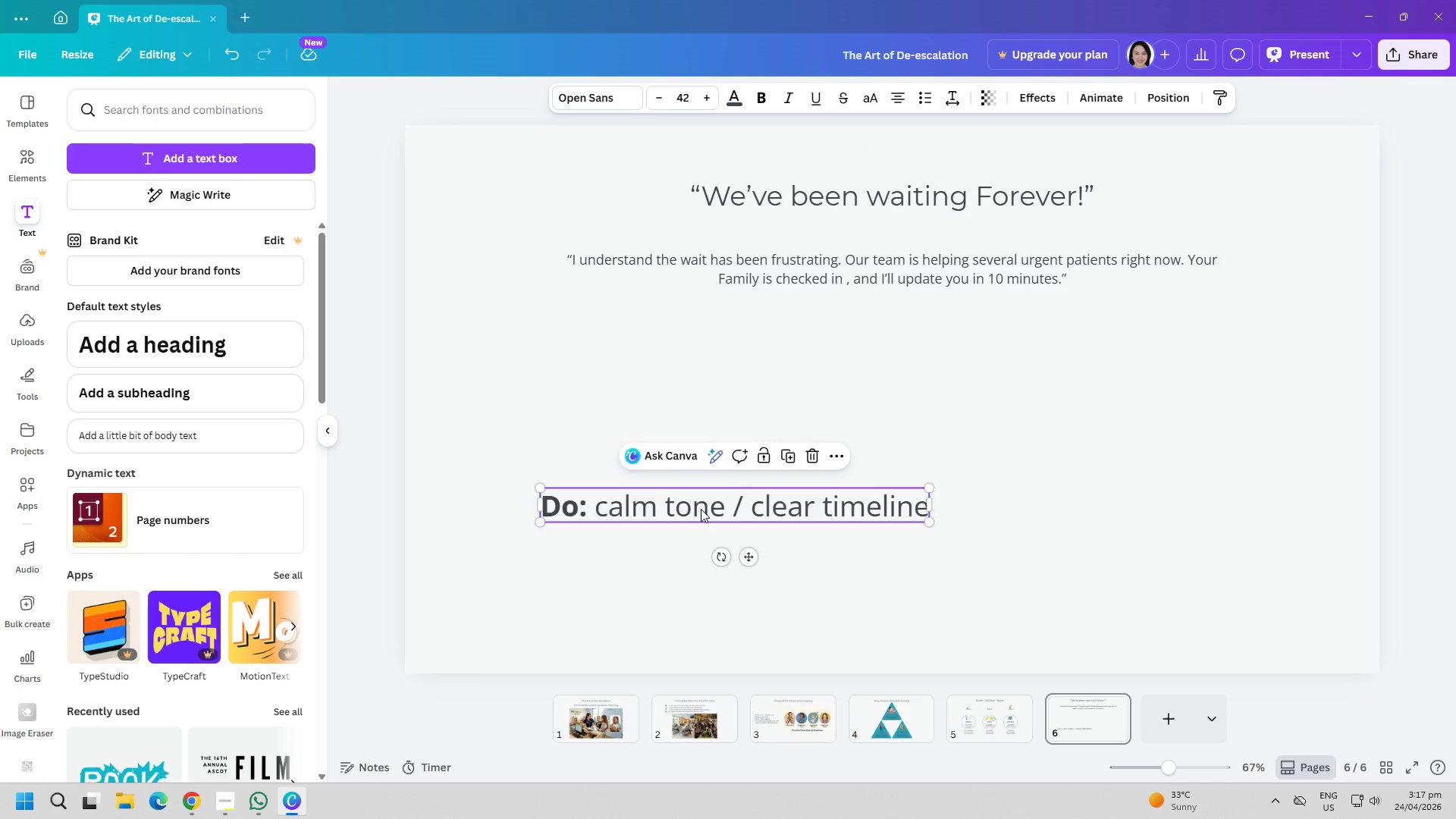 
triple_click([701, 509])
 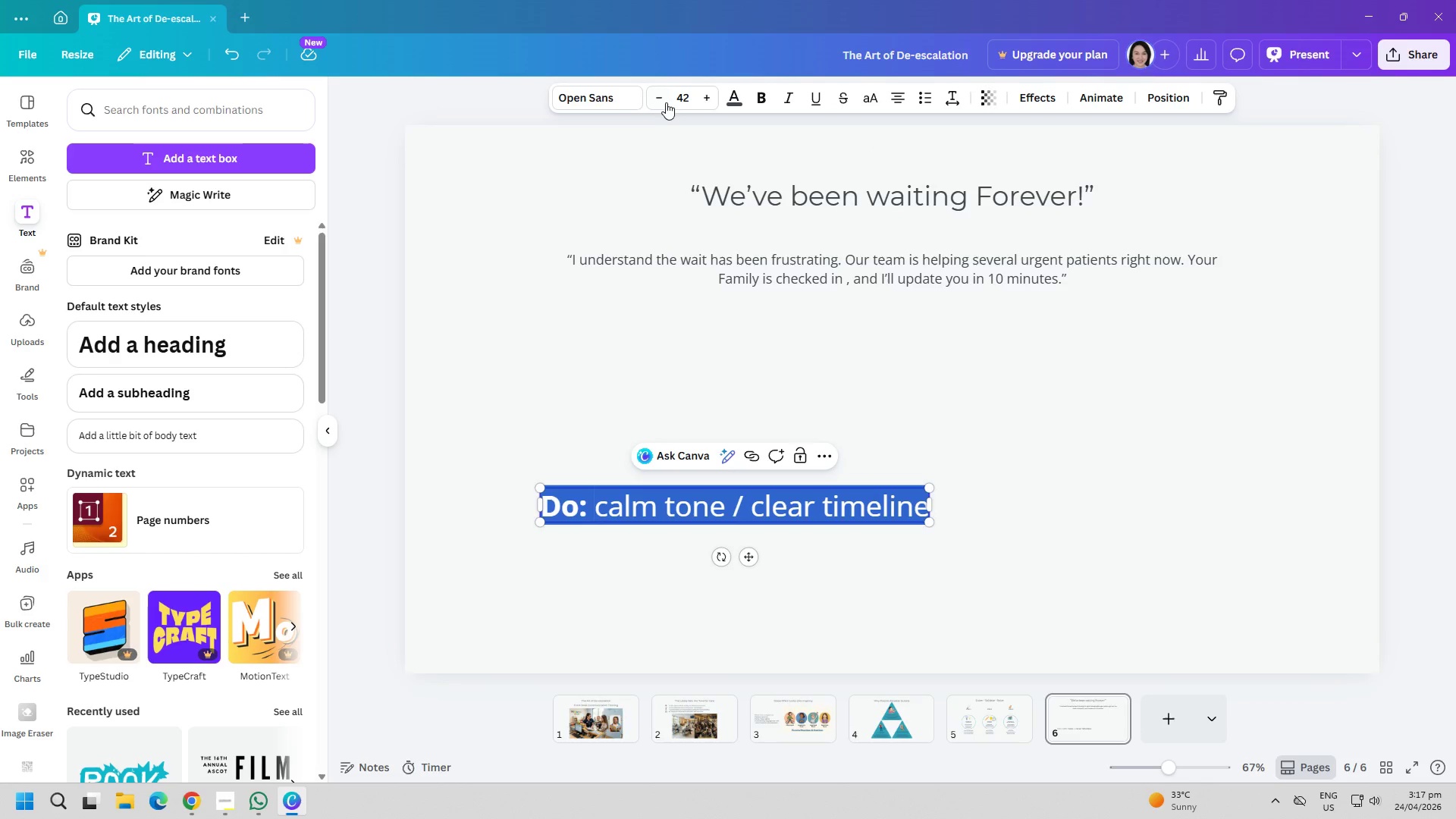 
double_click([661, 96])
 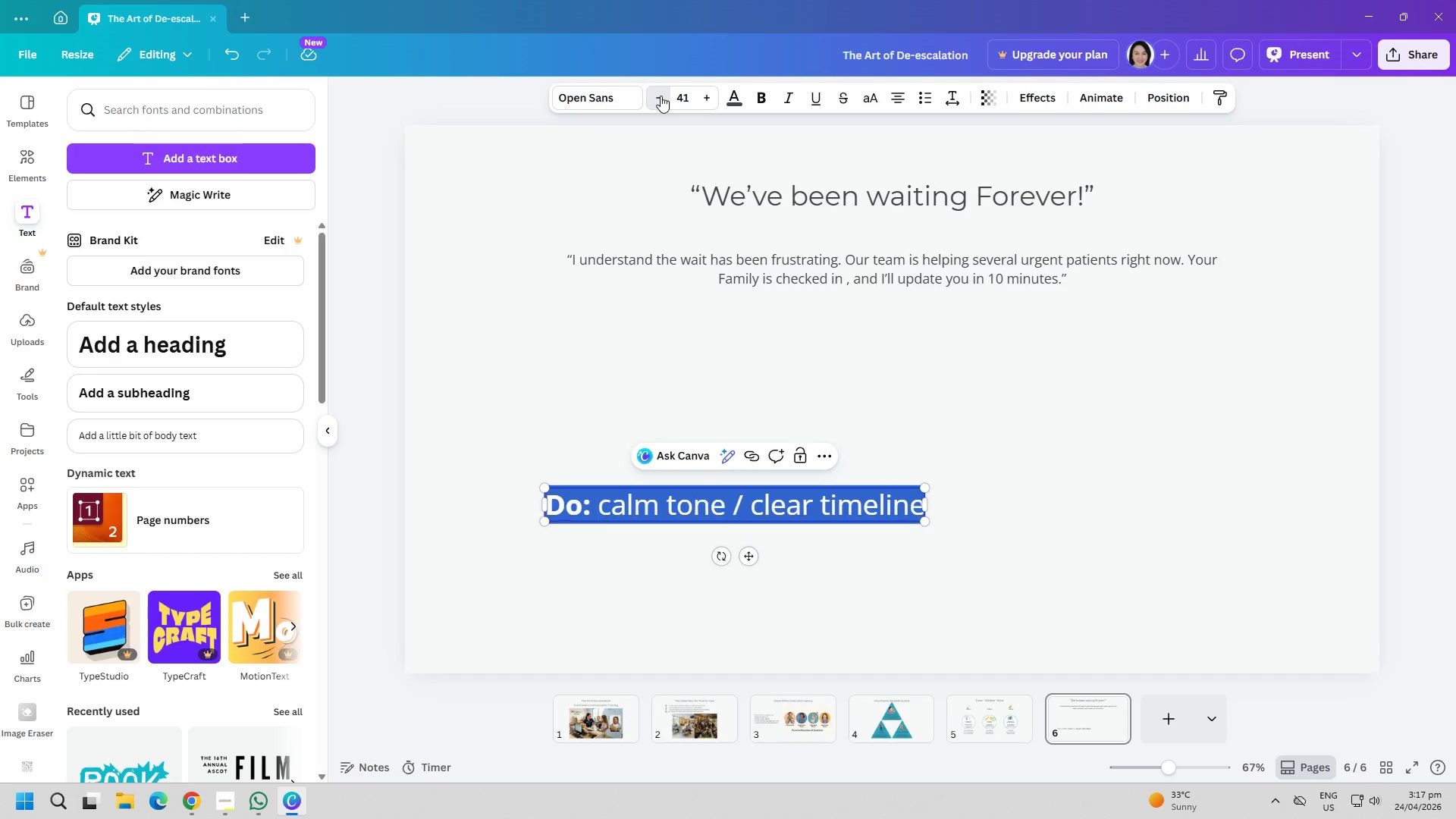 
triple_click([661, 96])
 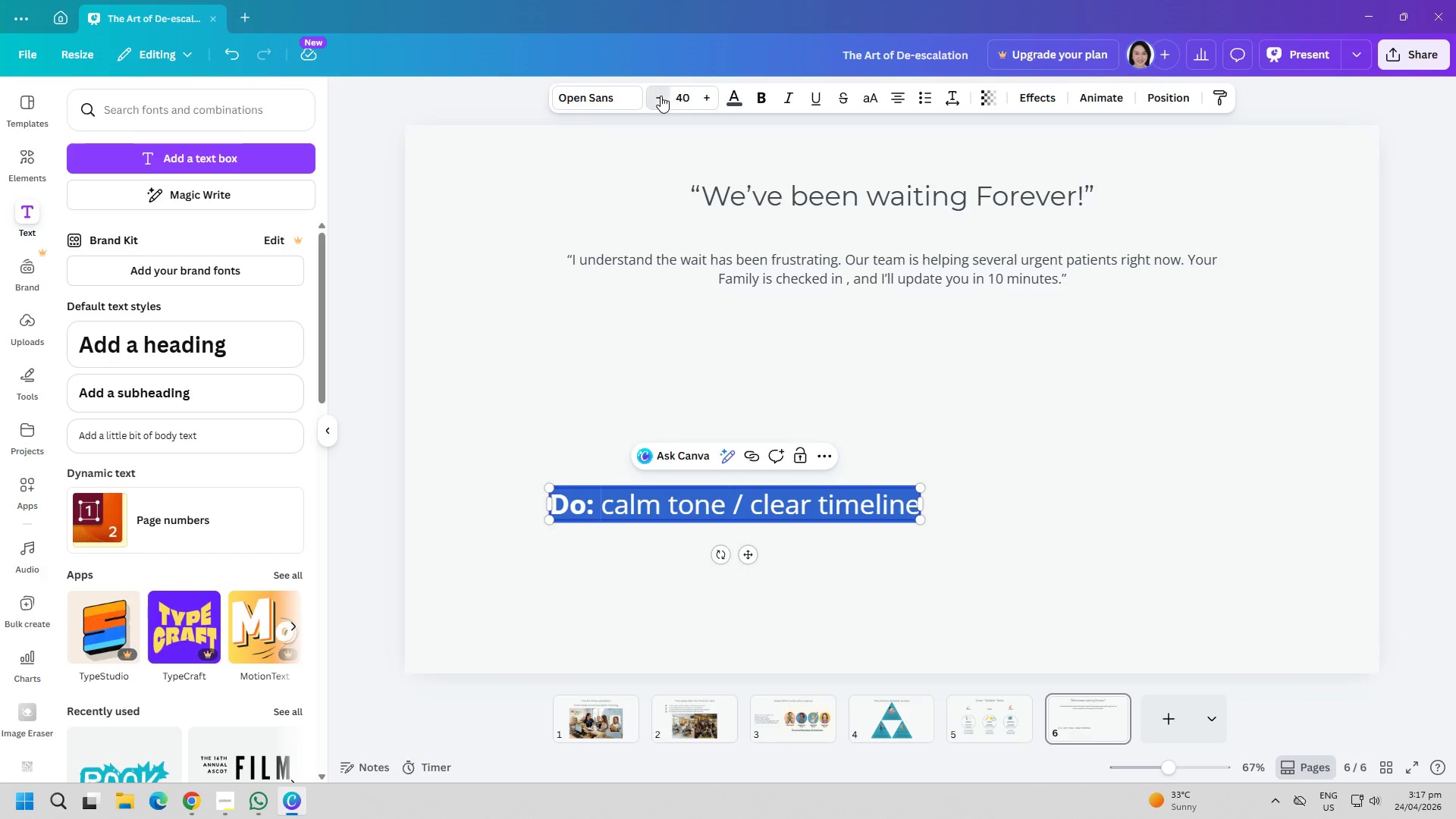 
triple_click([661, 96])
 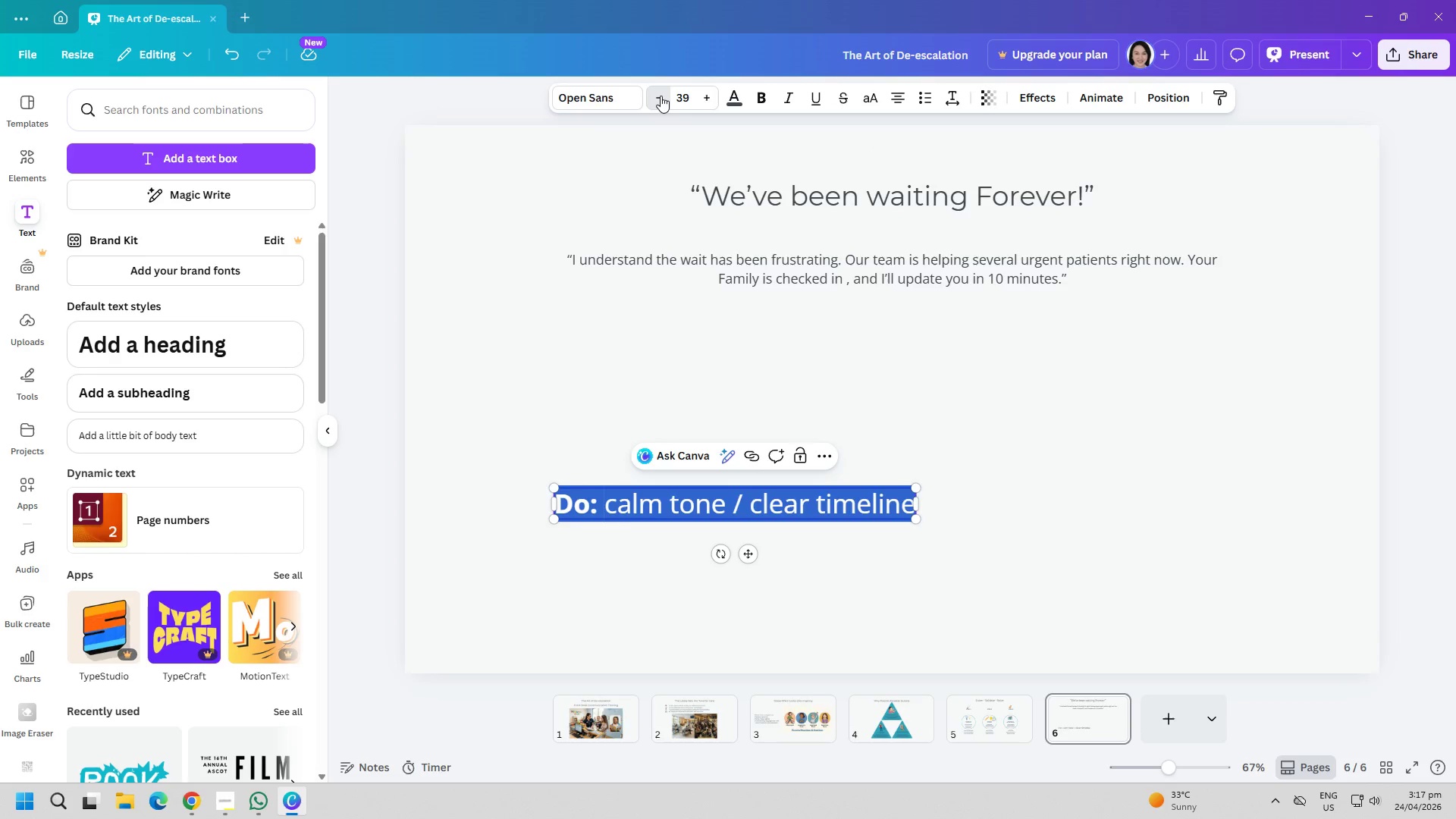 
triple_click([661, 96])
 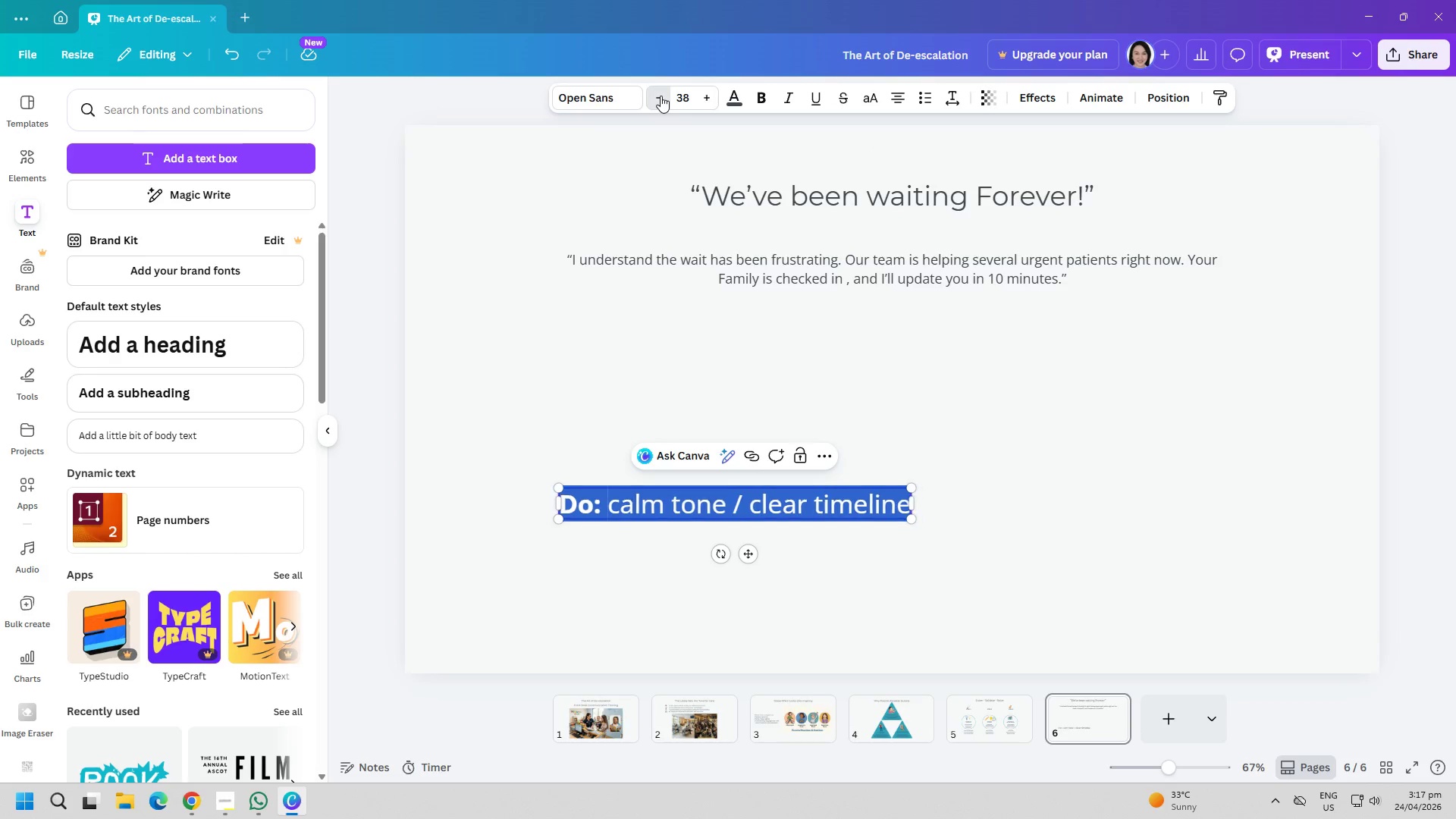 
triple_click([661, 96])
 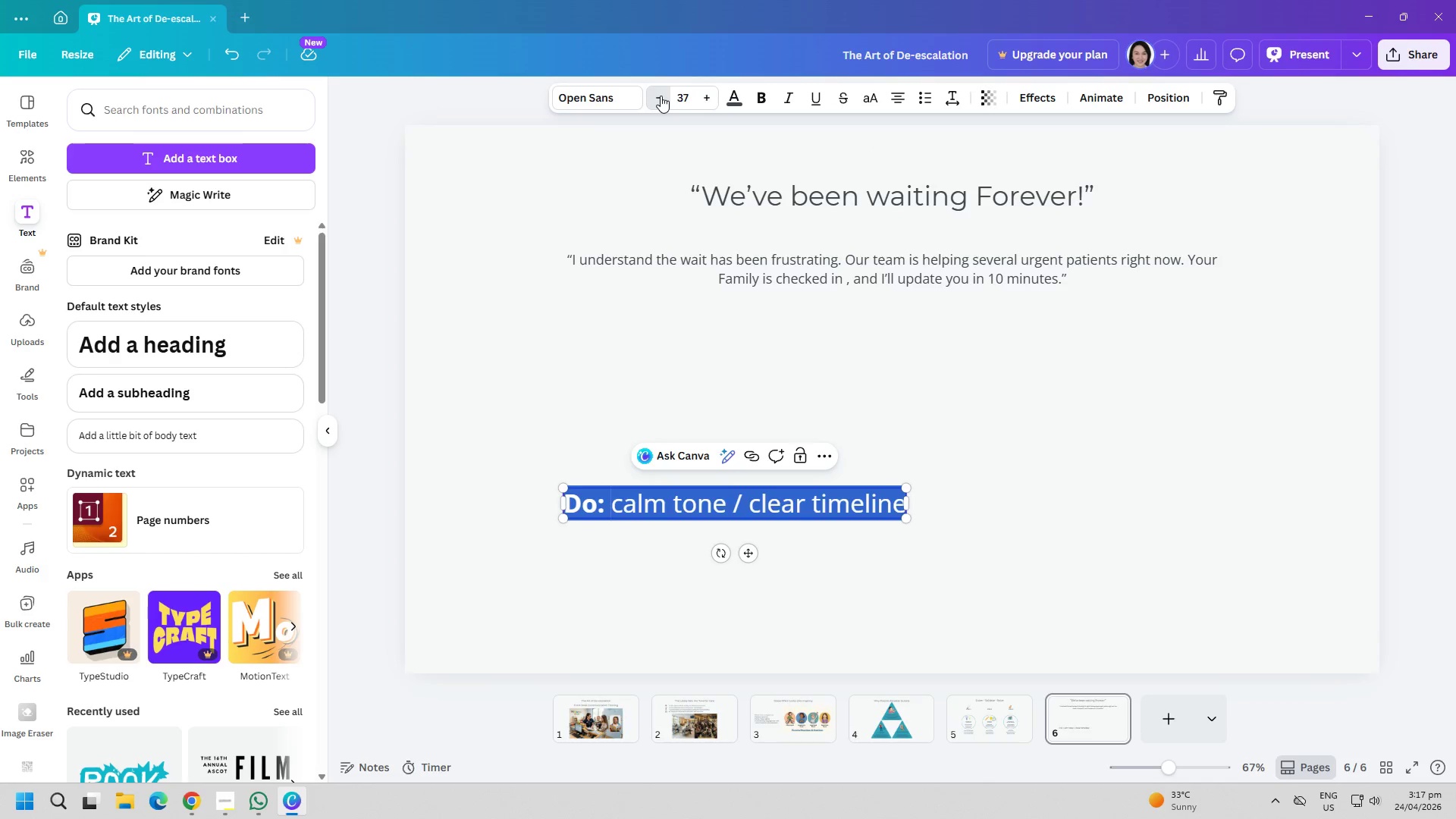 
triple_click([661, 96])
 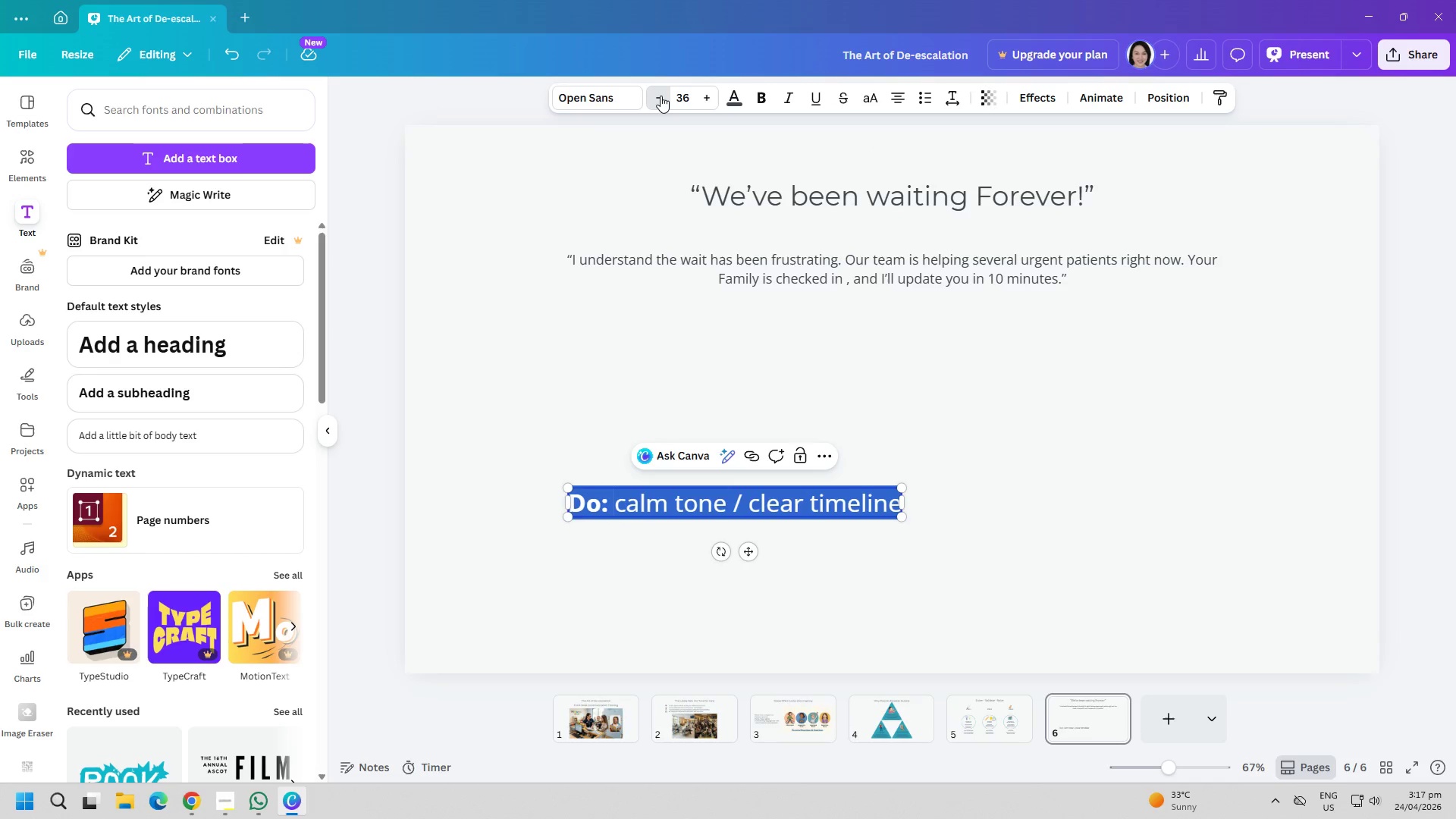 
triple_click([661, 96])
 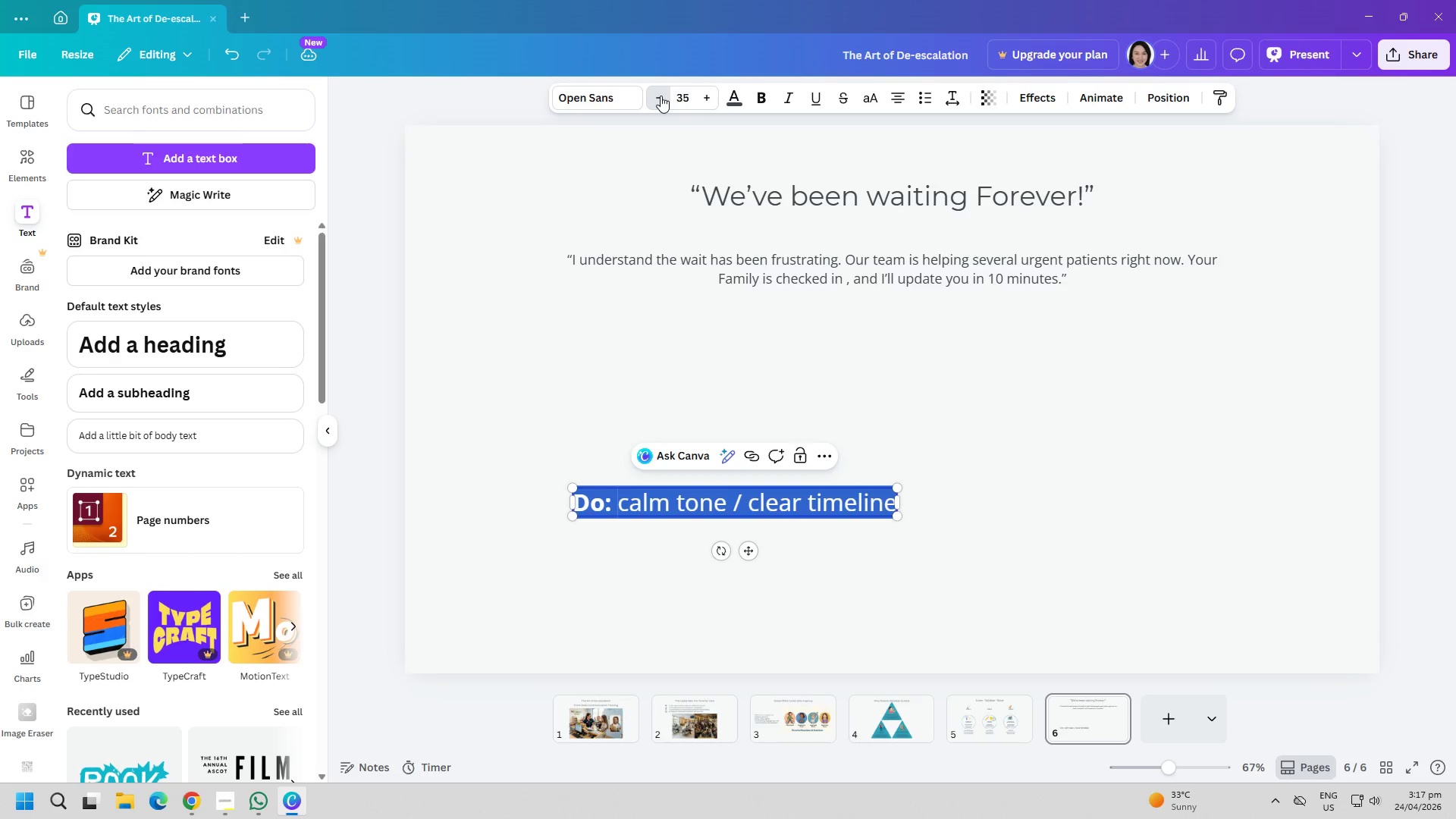 
triple_click([661, 96])
 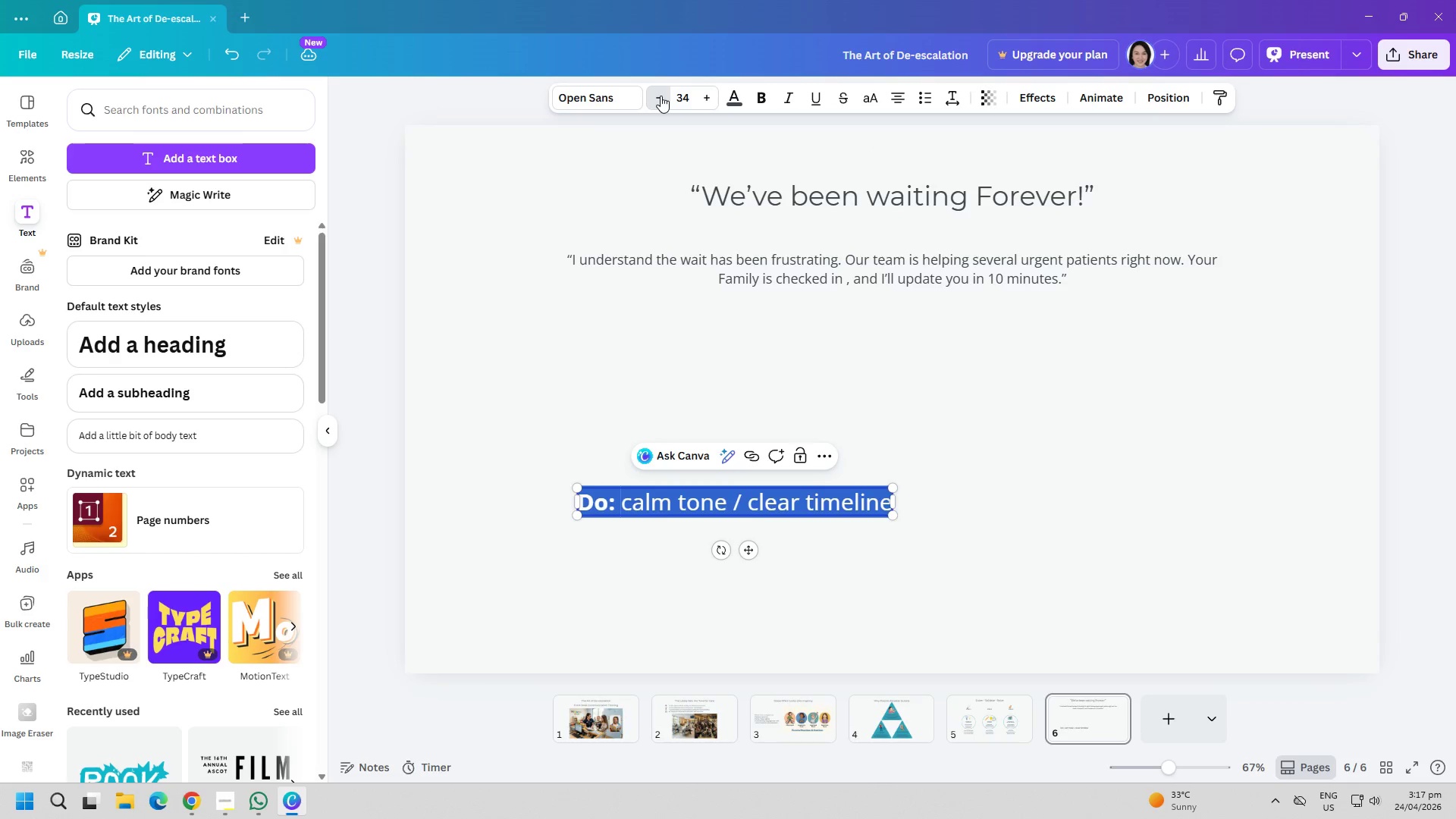 
triple_click([661, 96])
 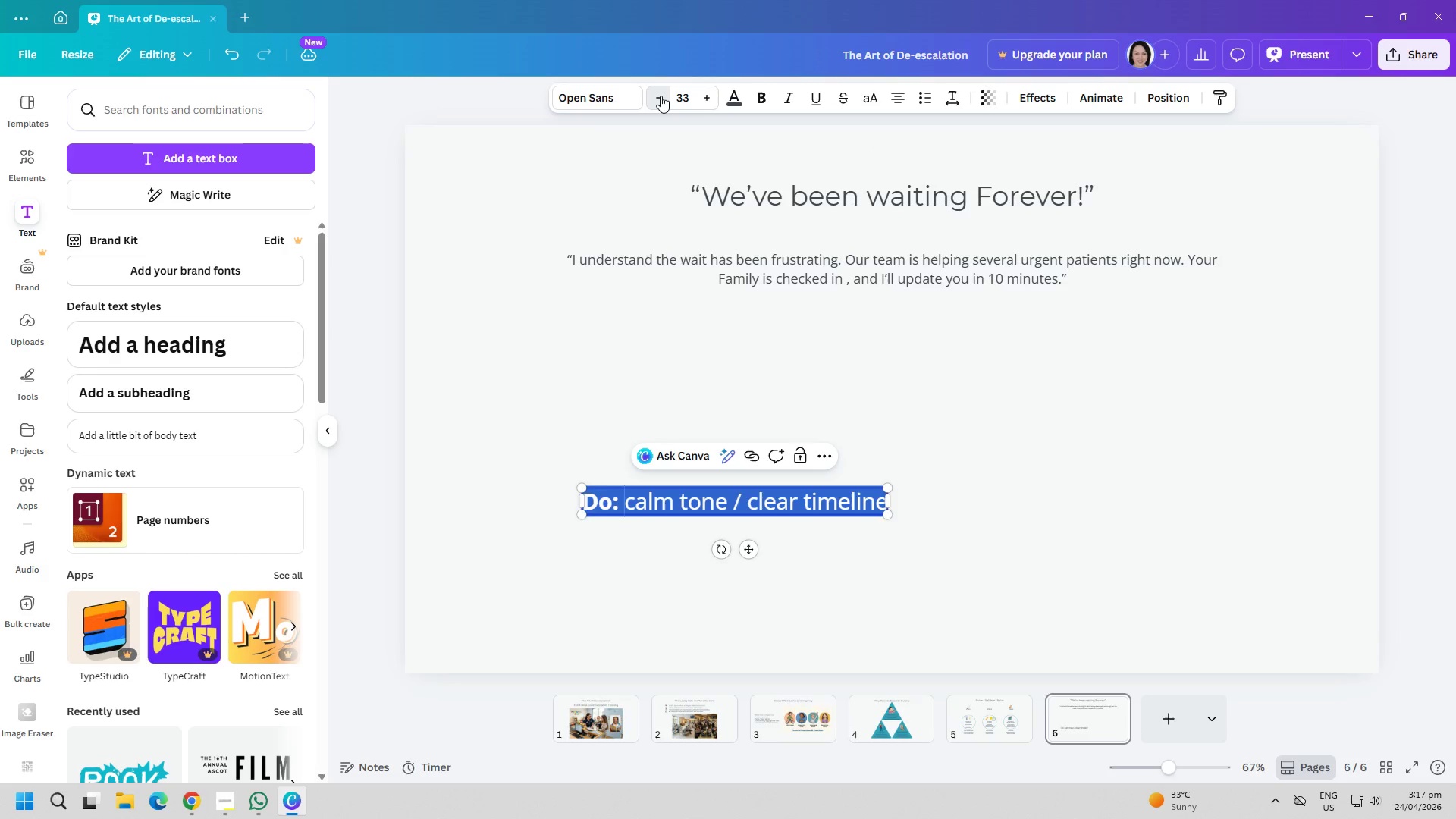 
triple_click([661, 96])
 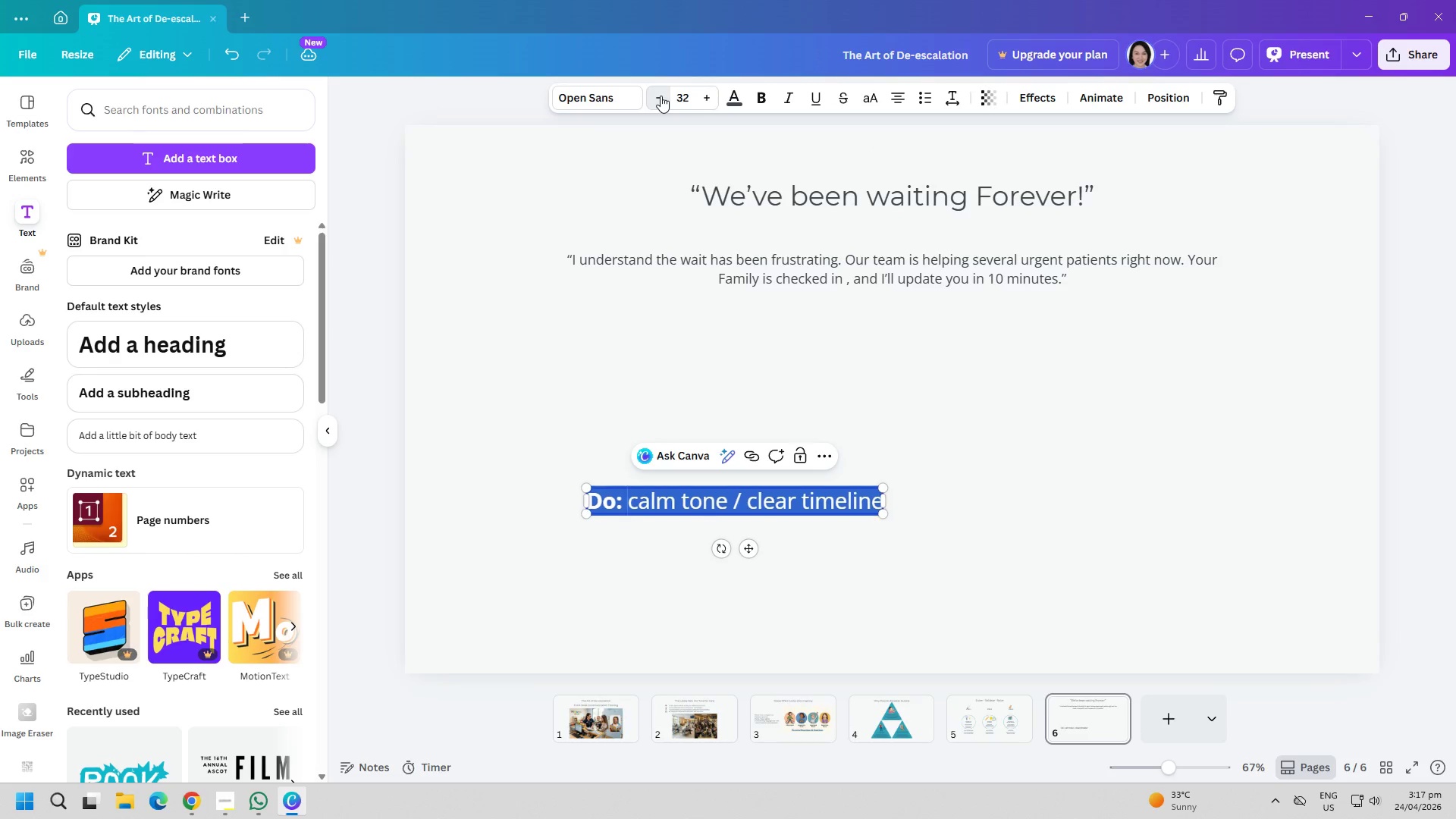 
triple_click([661, 96])
 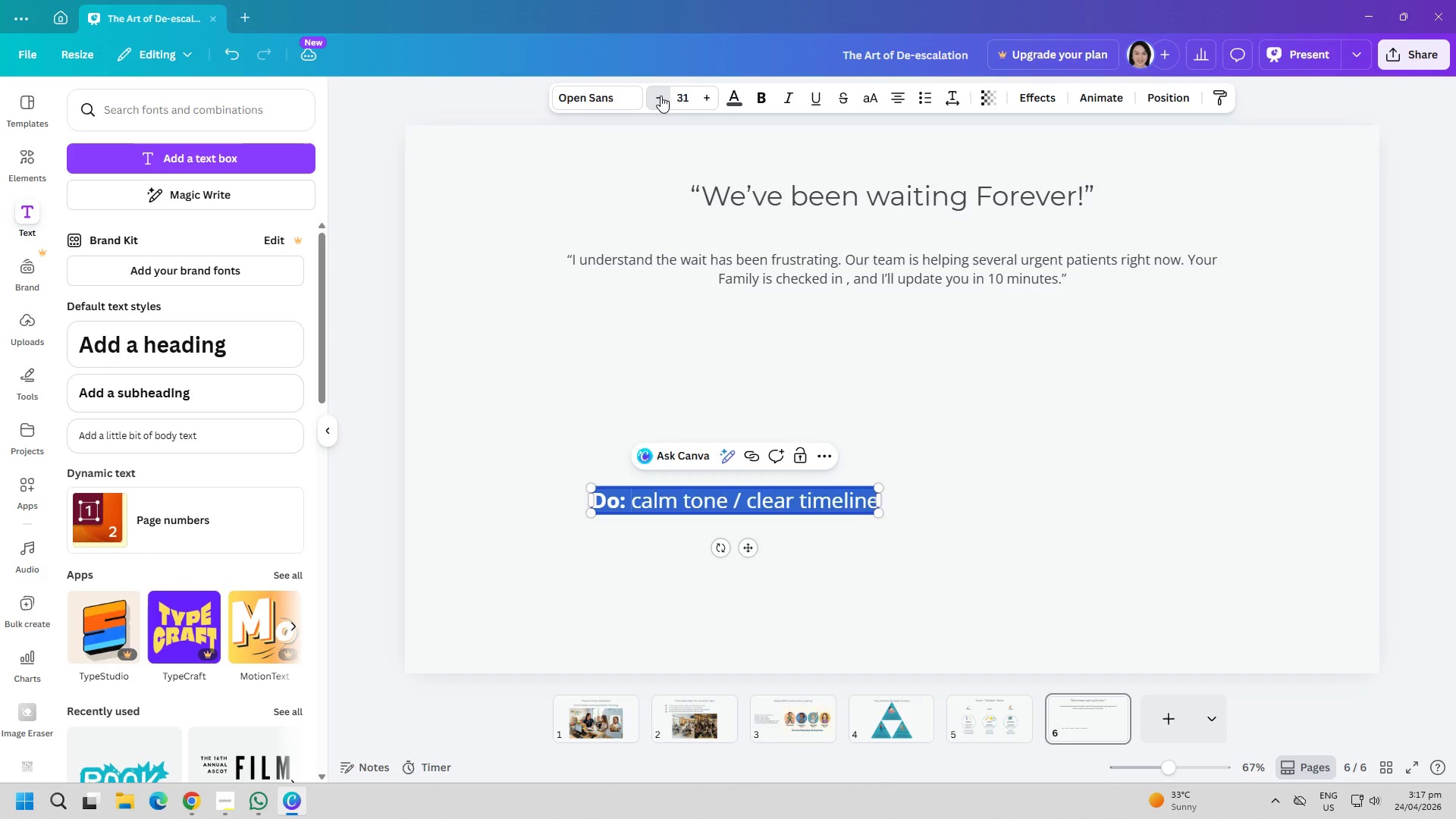 
triple_click([661, 96])
 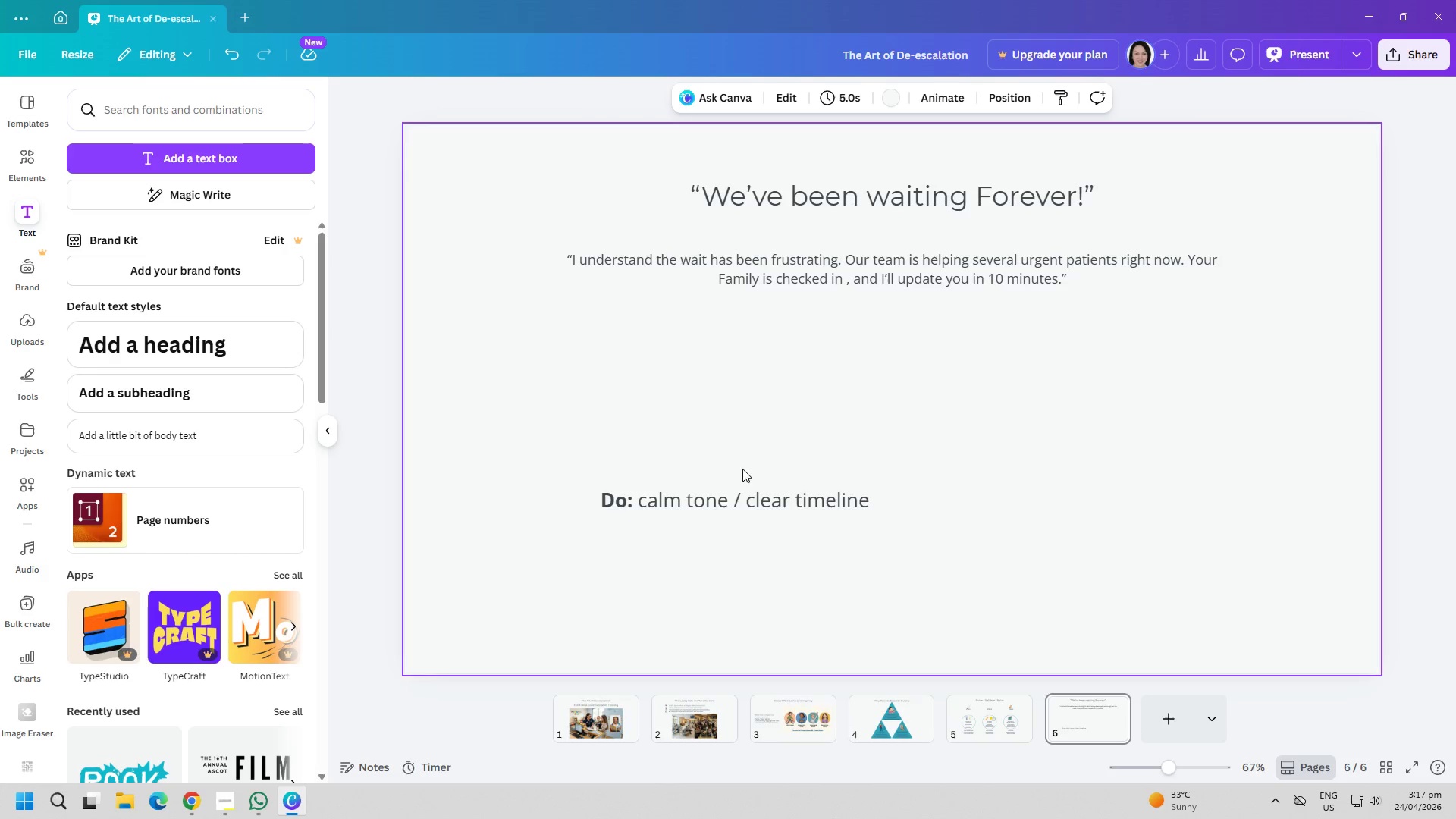 
left_click_drag(start_coordinate=[719, 493], to_coordinate=[688, 496])
 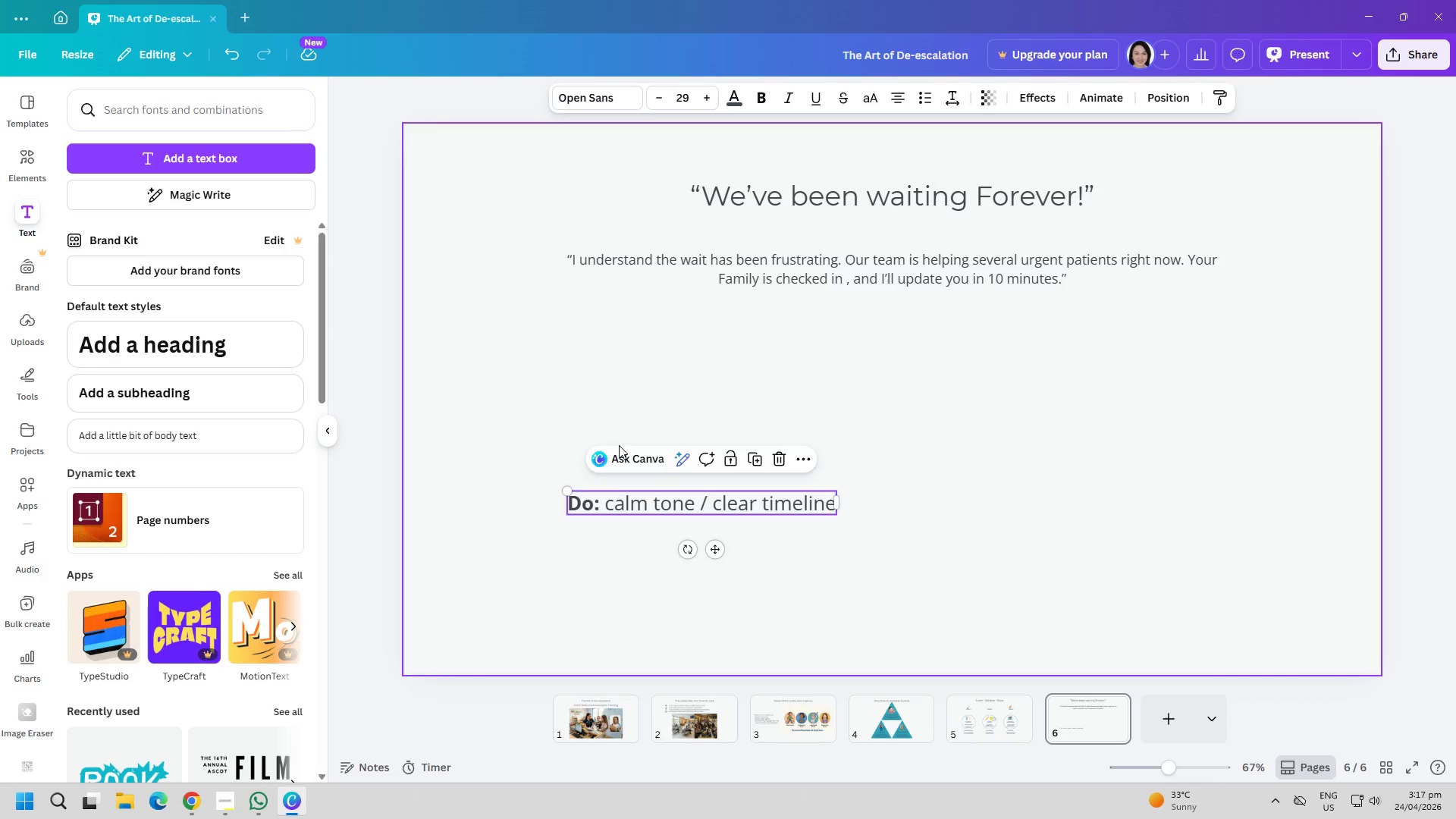 
left_click_drag(start_coordinate=[677, 508], to_coordinate=[638, 524])
 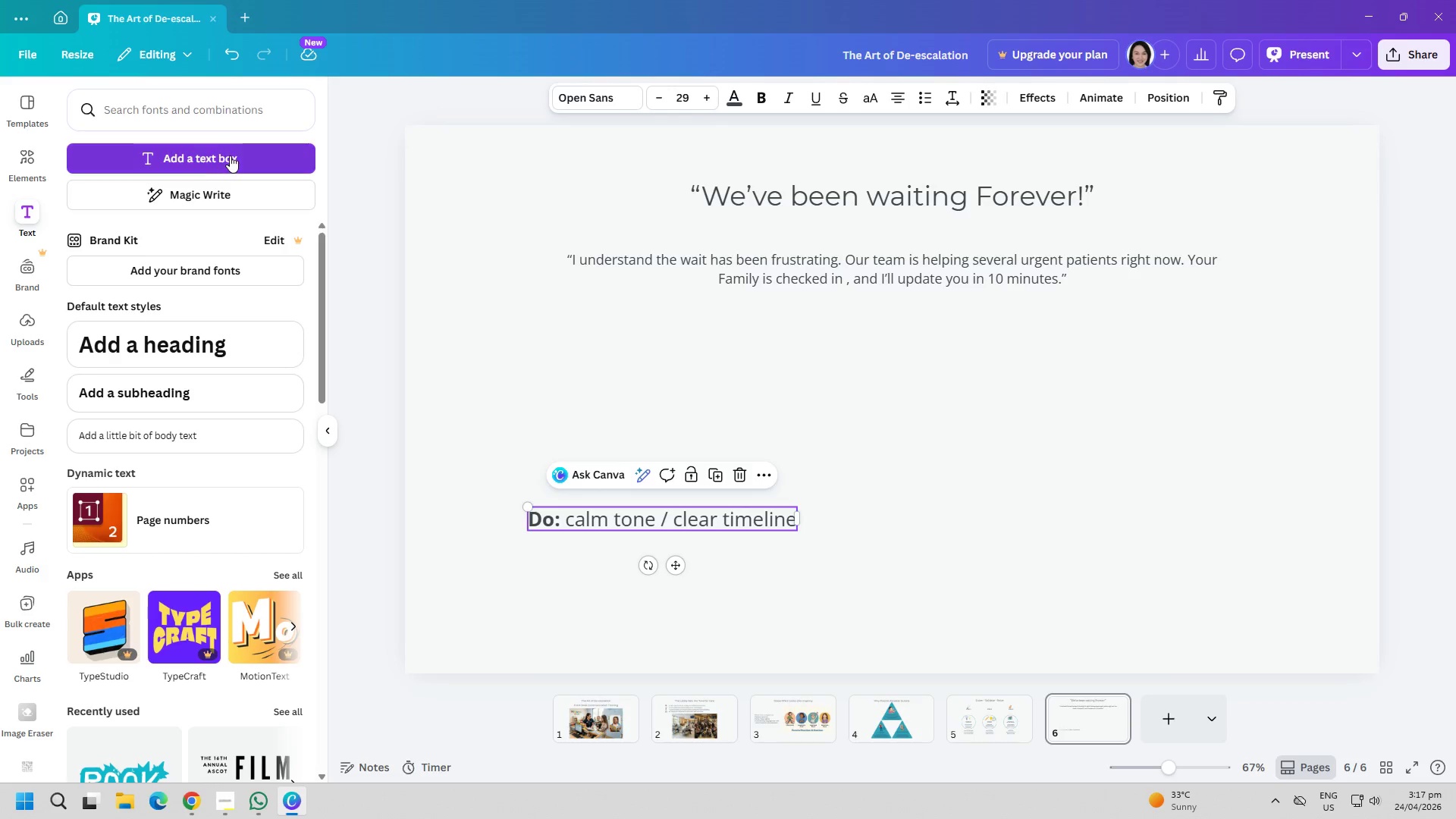 
left_click([232, 155])
 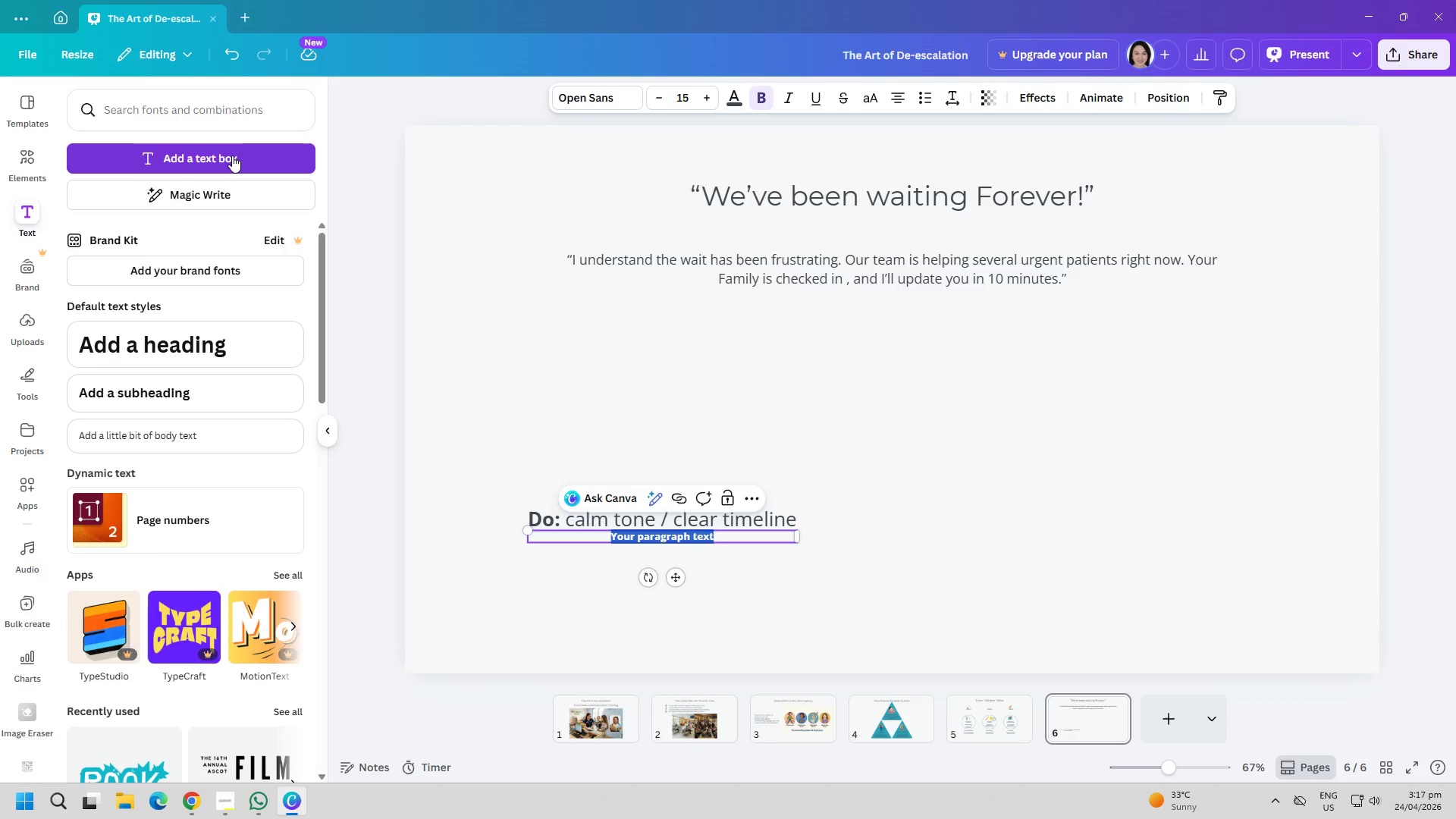 
type(D)
key(Backspace)
type(d)
key(Backspace)
type(Don't)
 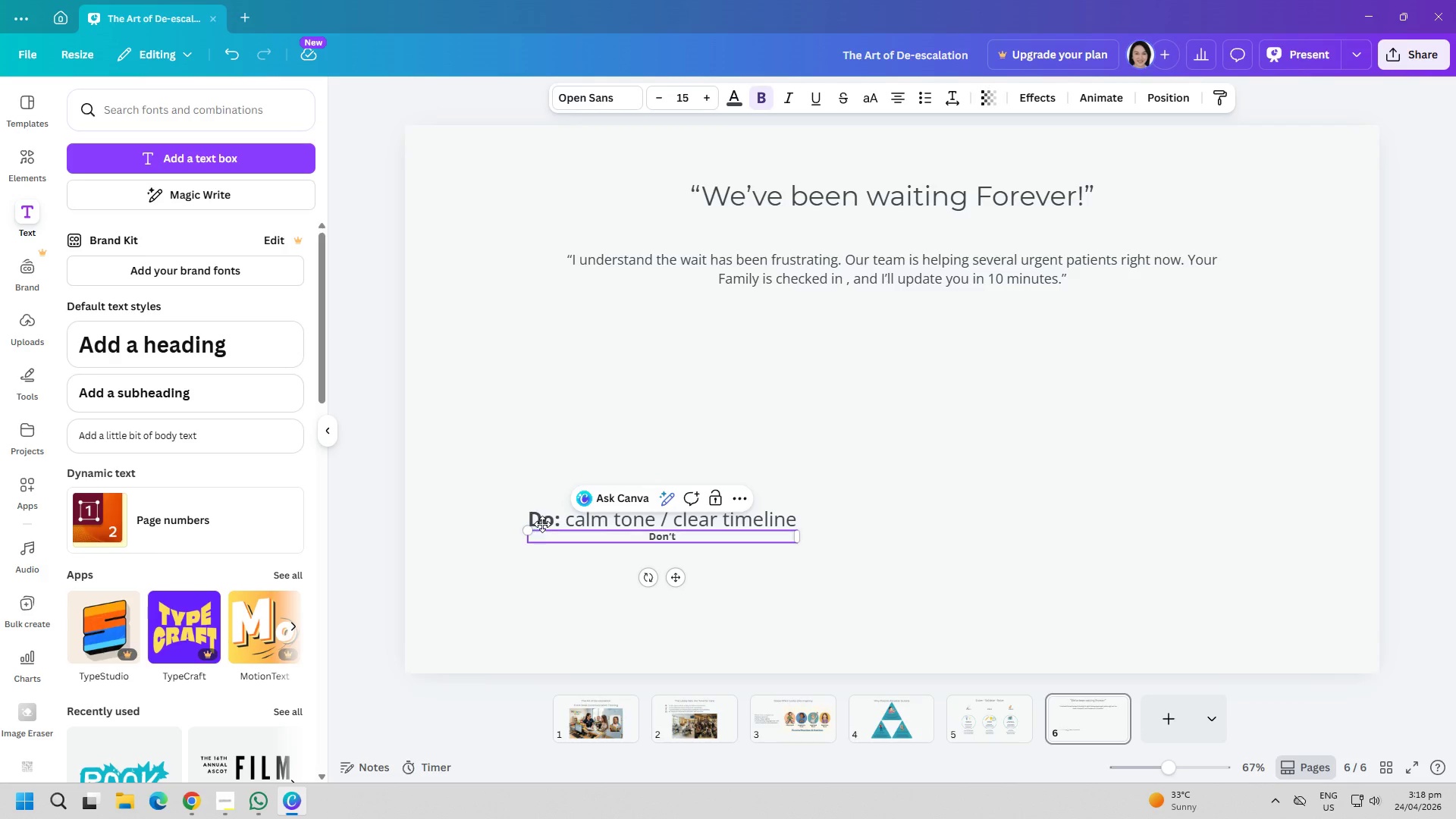 
double_click([541, 519])
 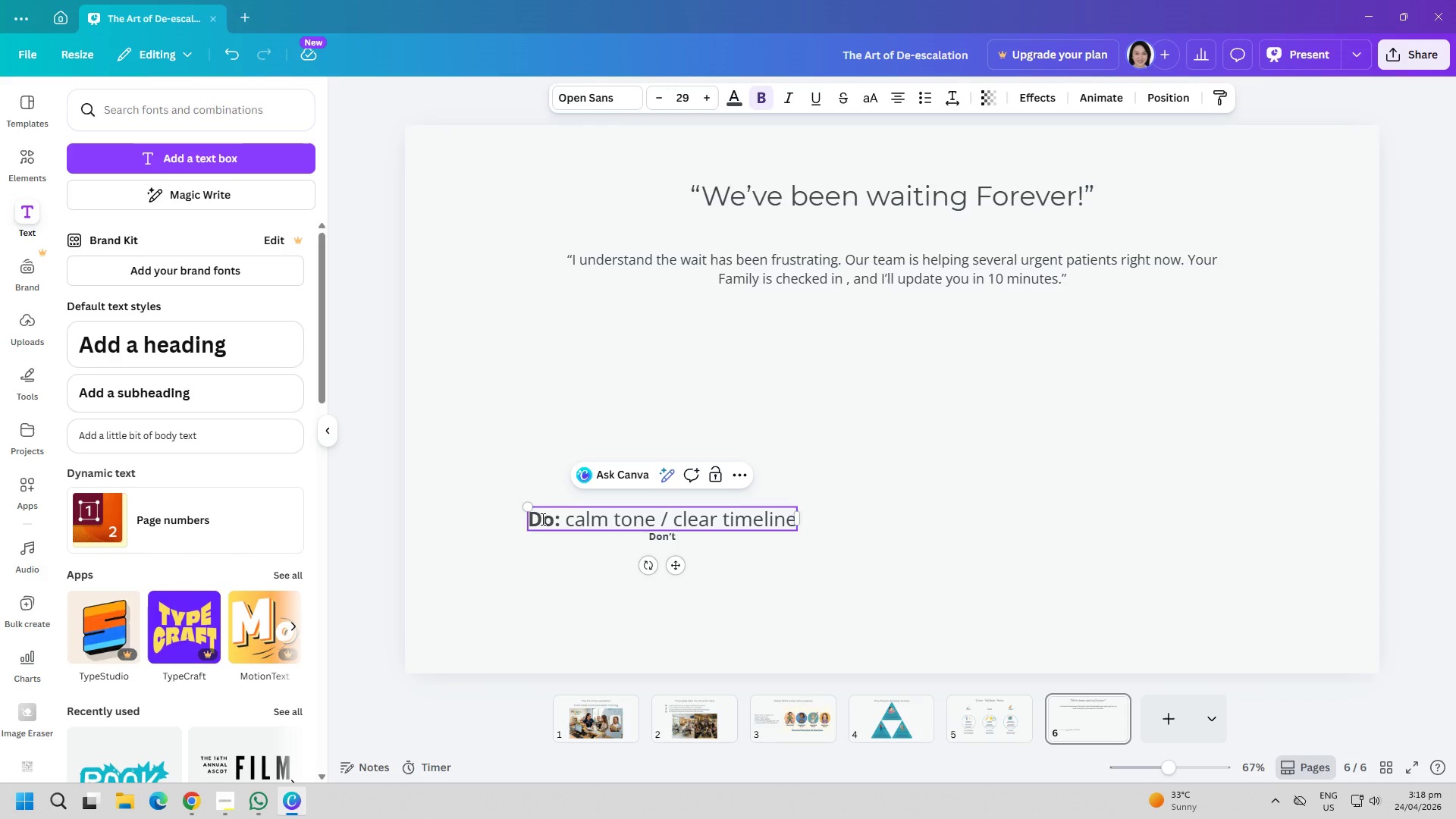 
left_click([541, 519])
 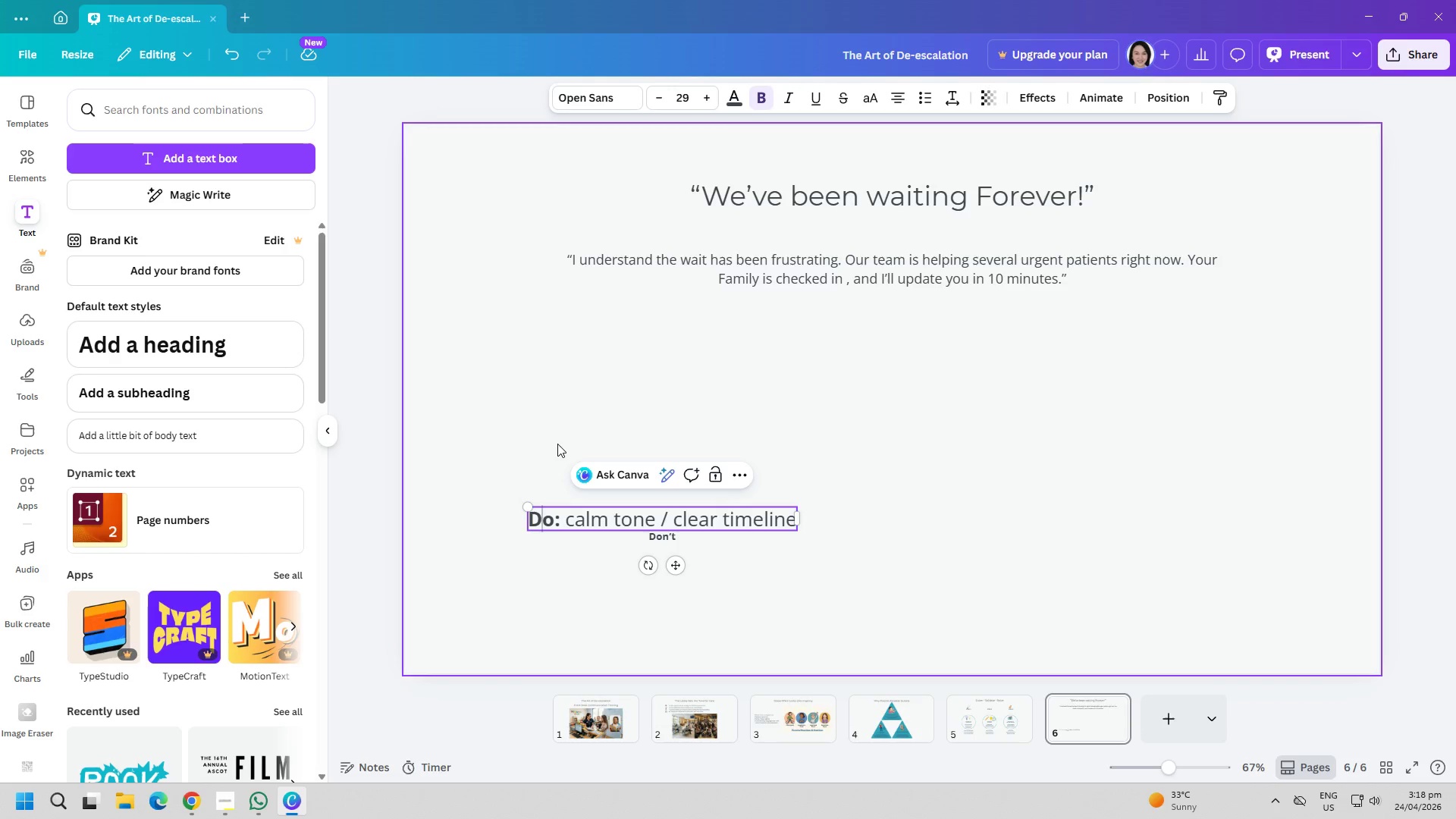 
left_click([557, 444])
 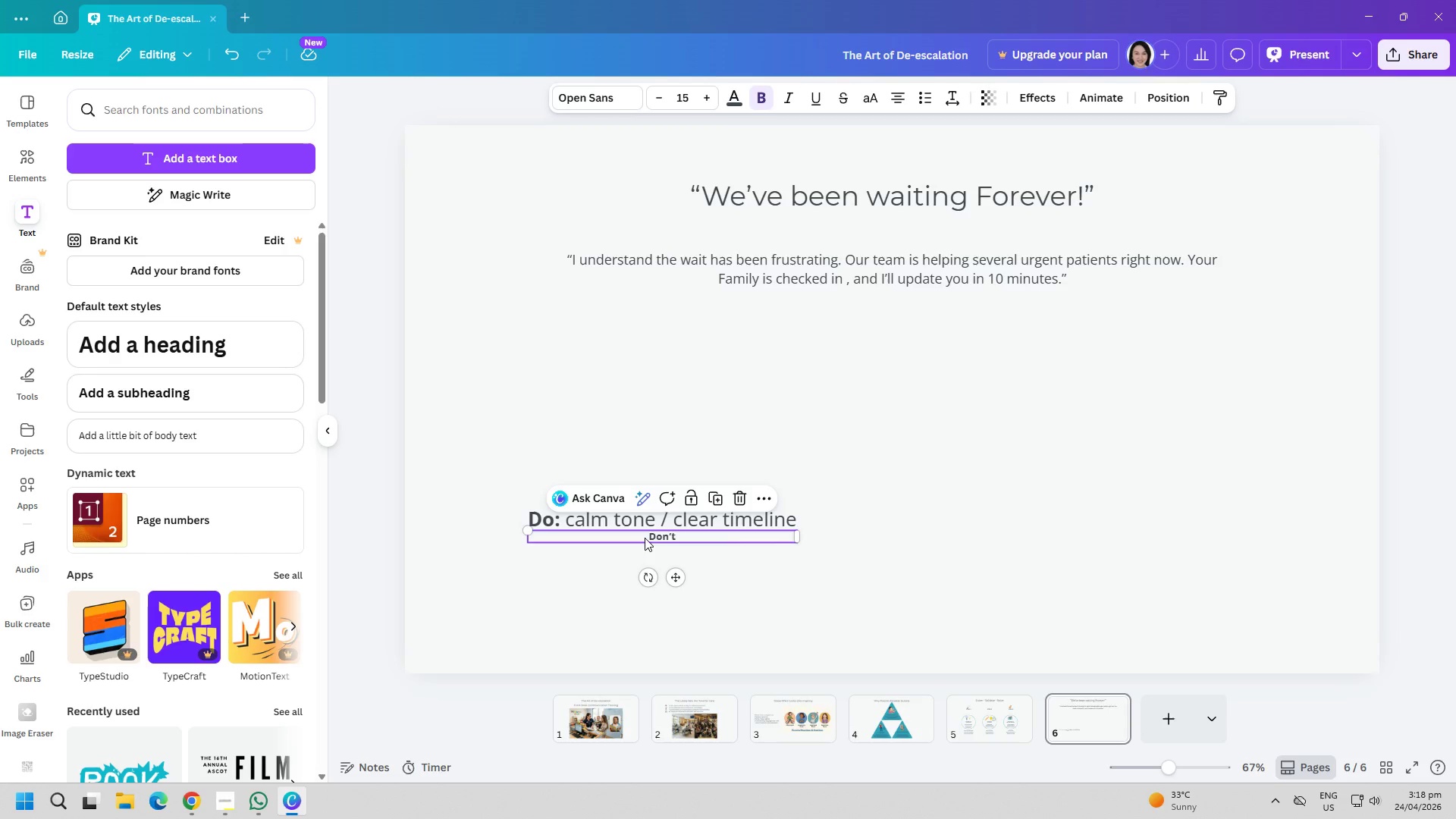 
double_click([667, 538])
 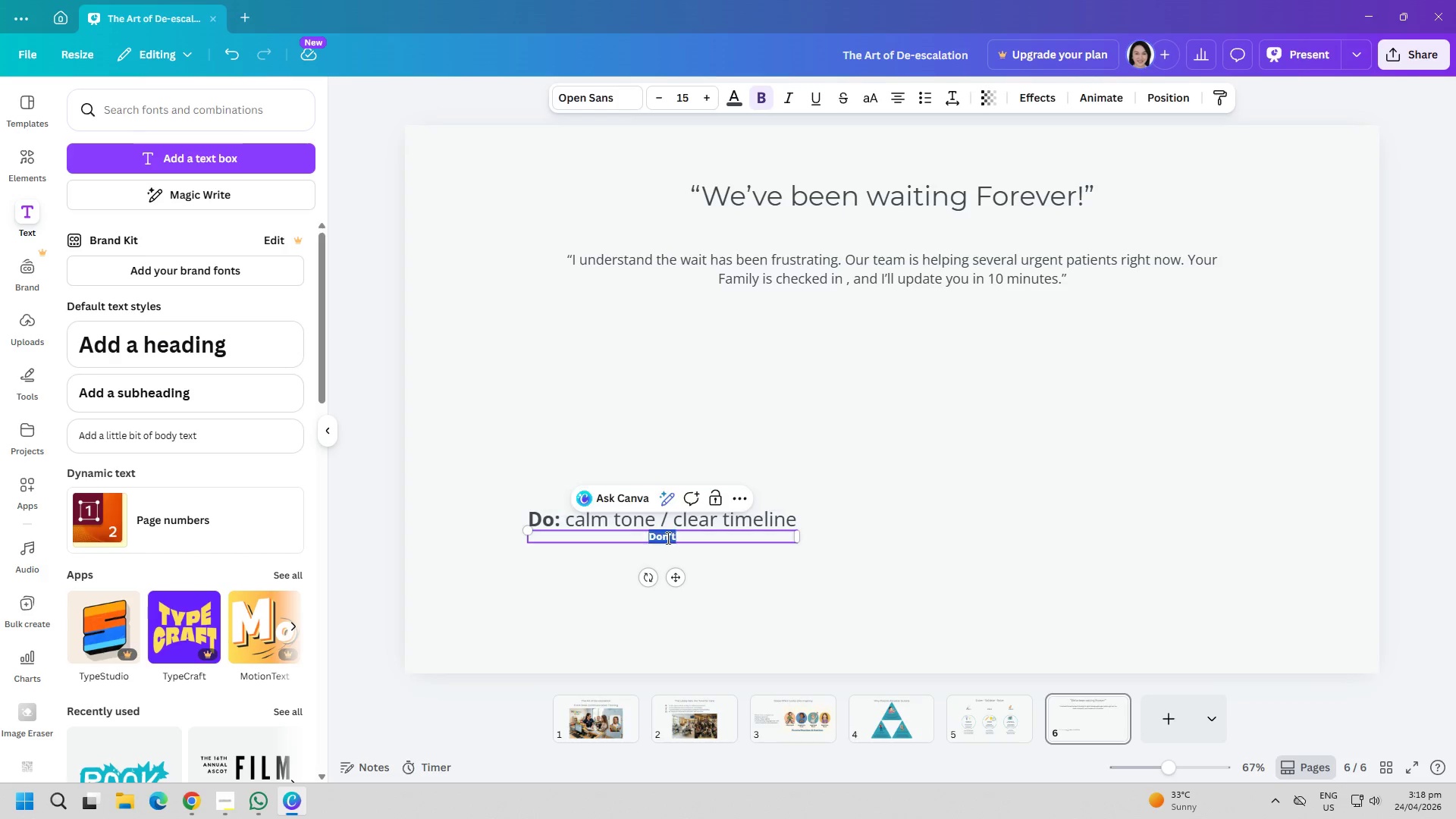 
triple_click([667, 538])
 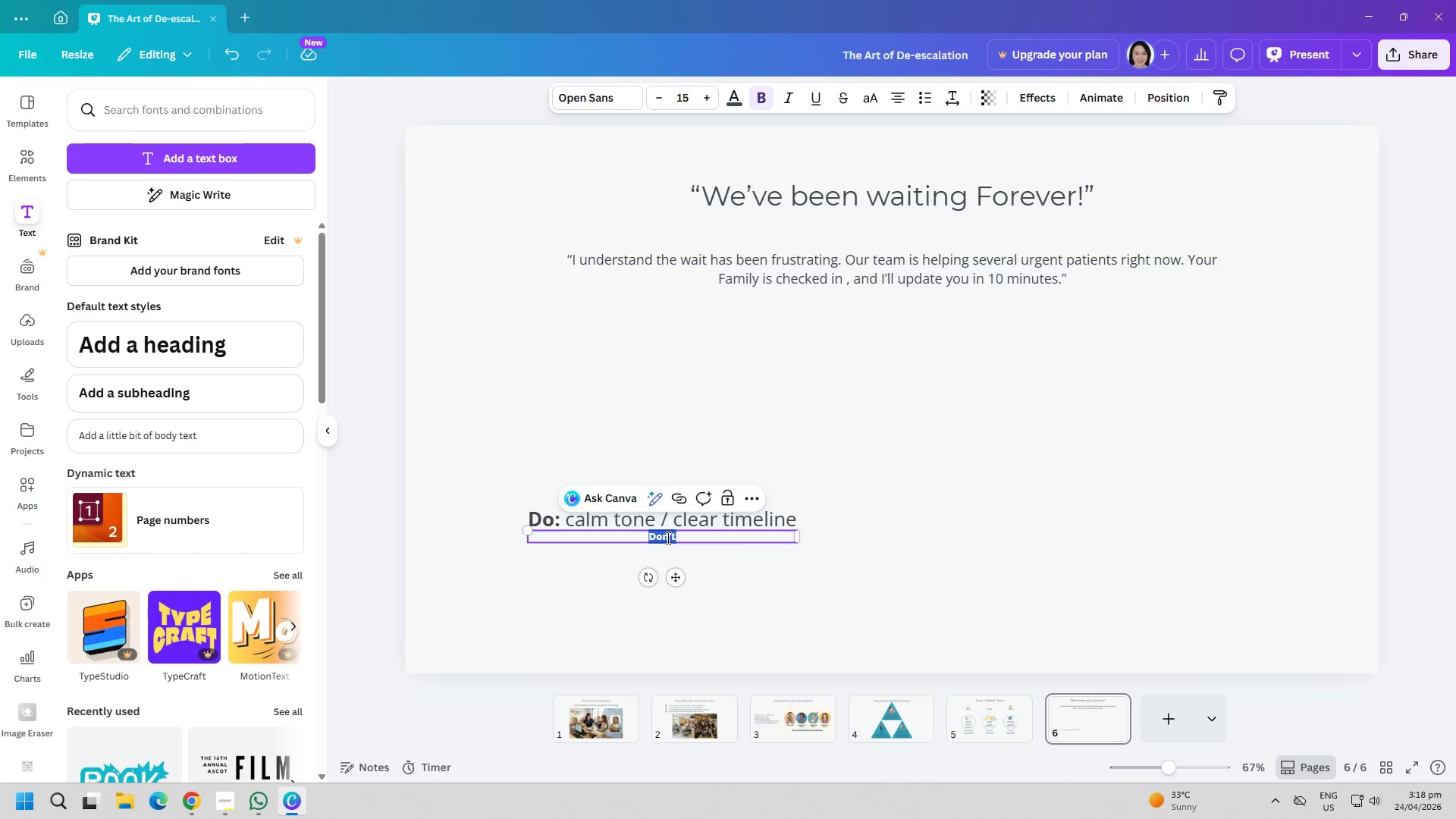 
triple_click([667, 538])
 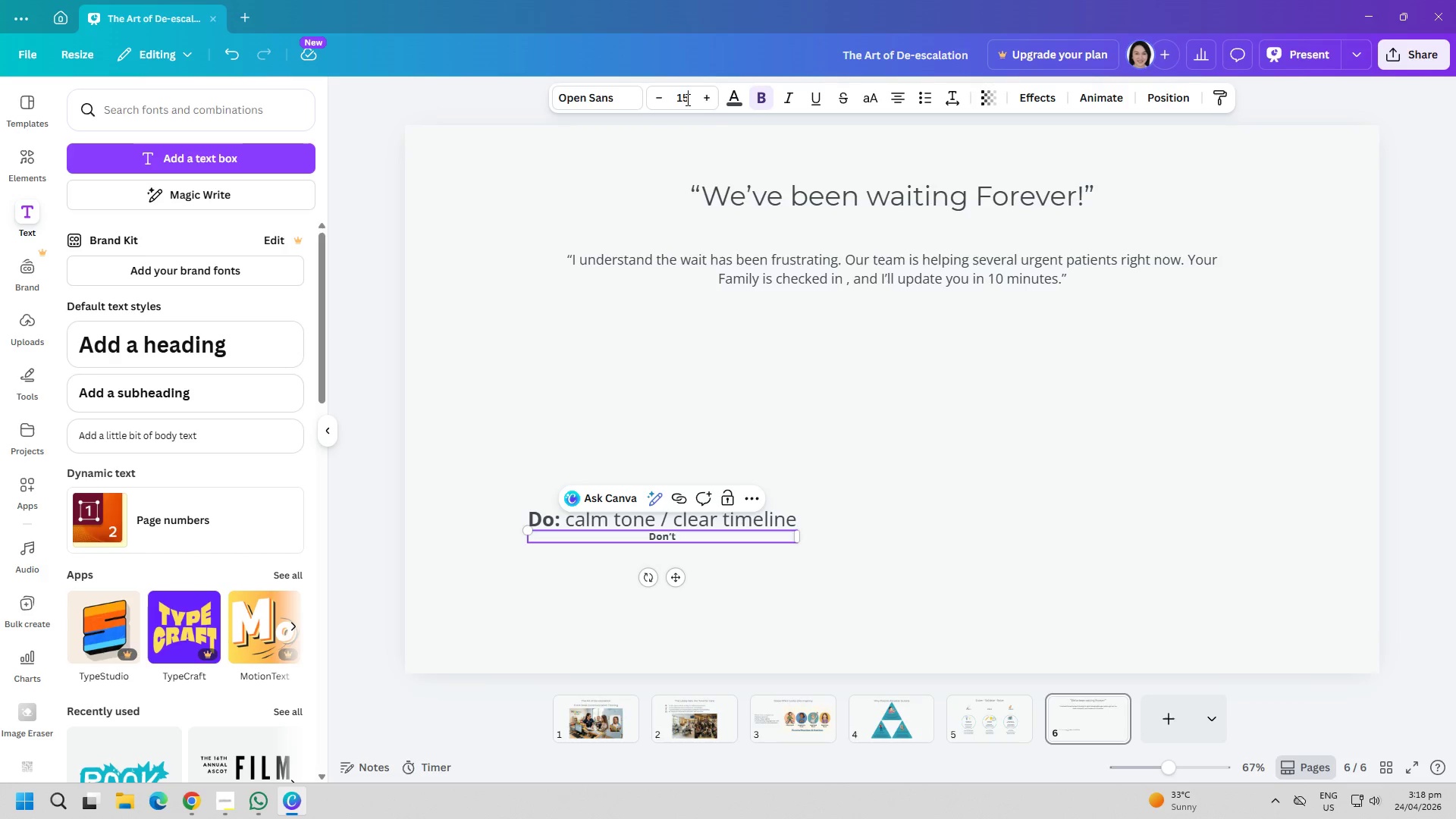 
double_click([686, 98])
 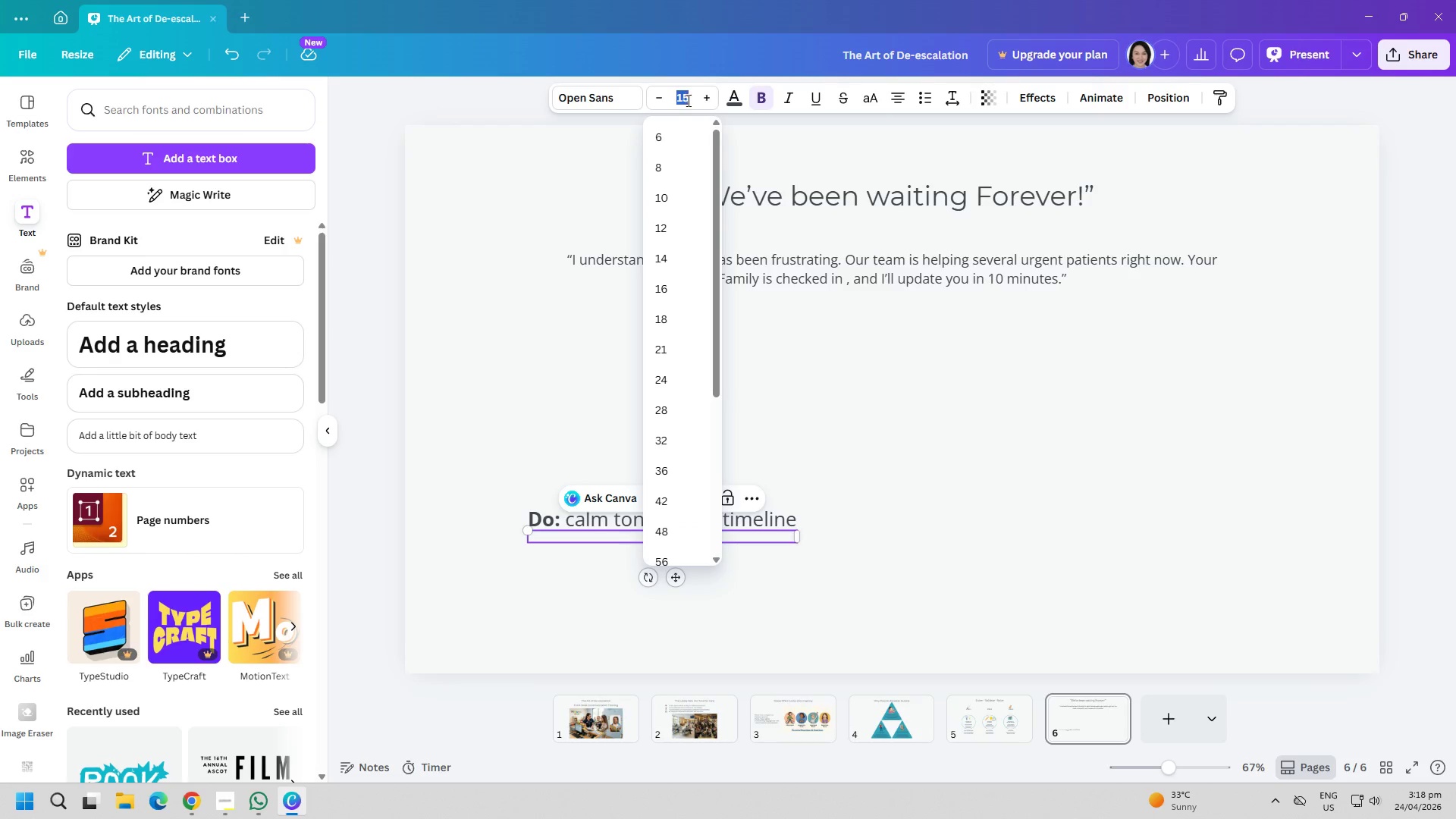 
type(29)
 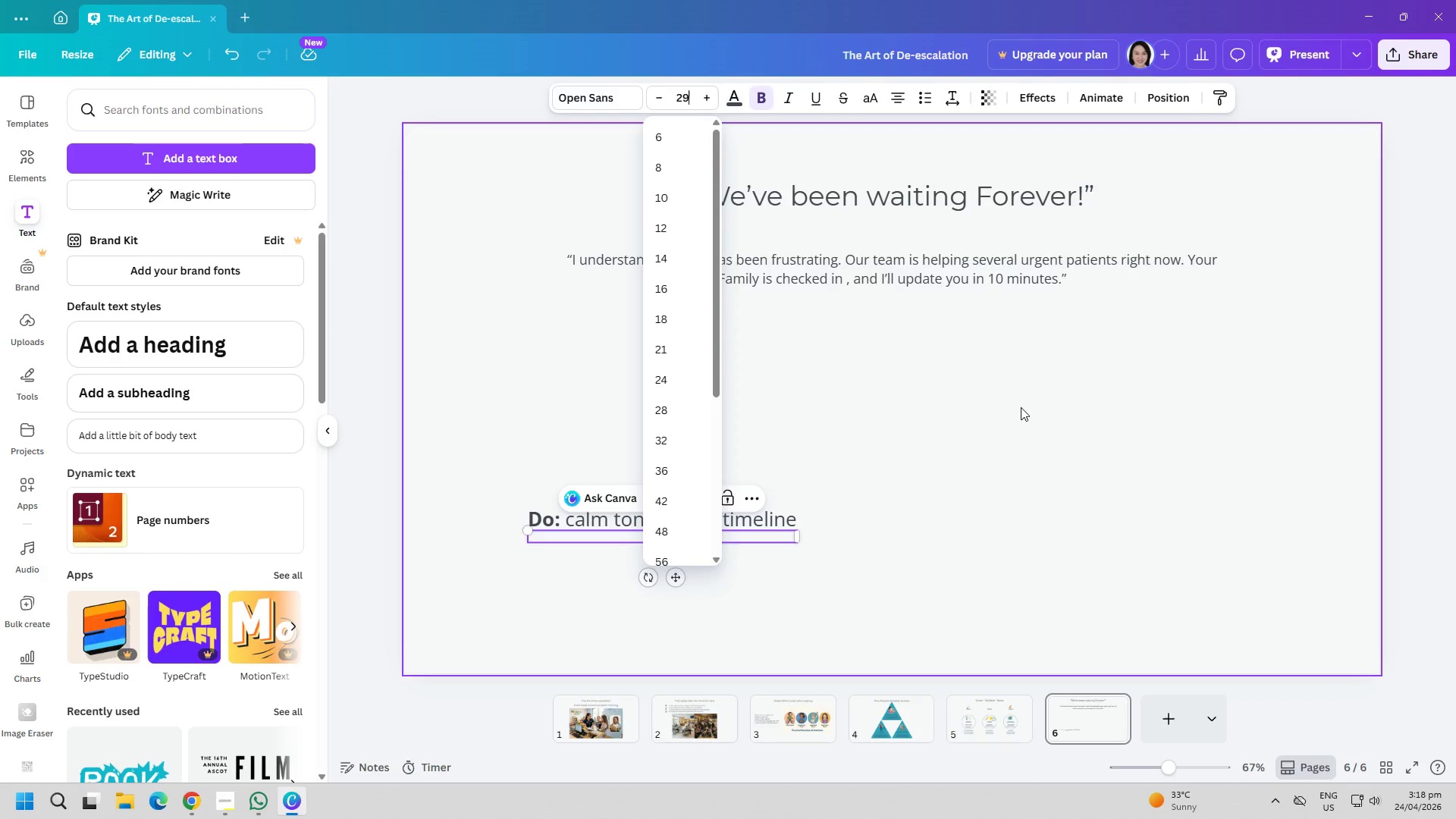 
left_click([1015, 406])
 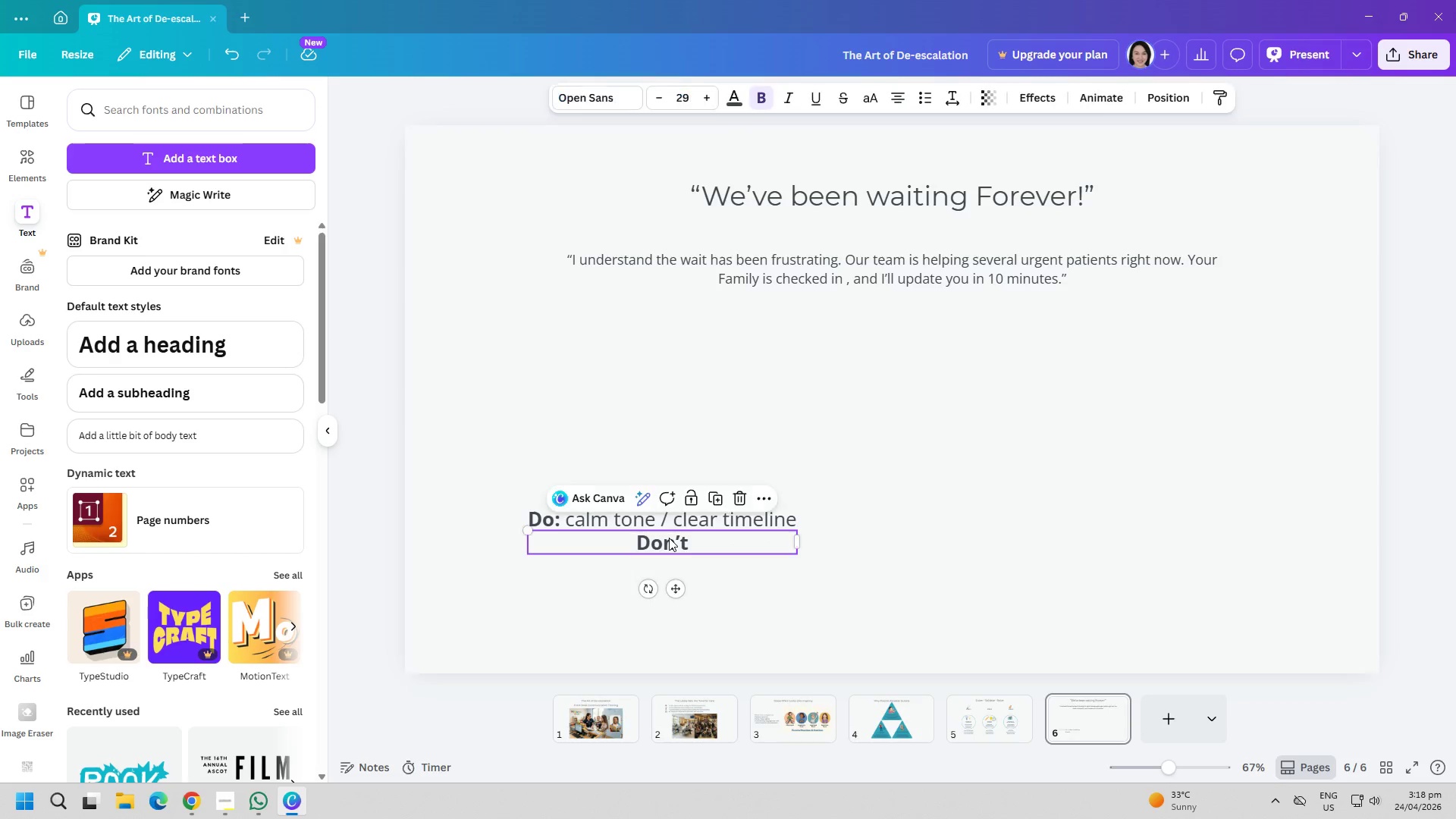 
double_click([687, 541])
 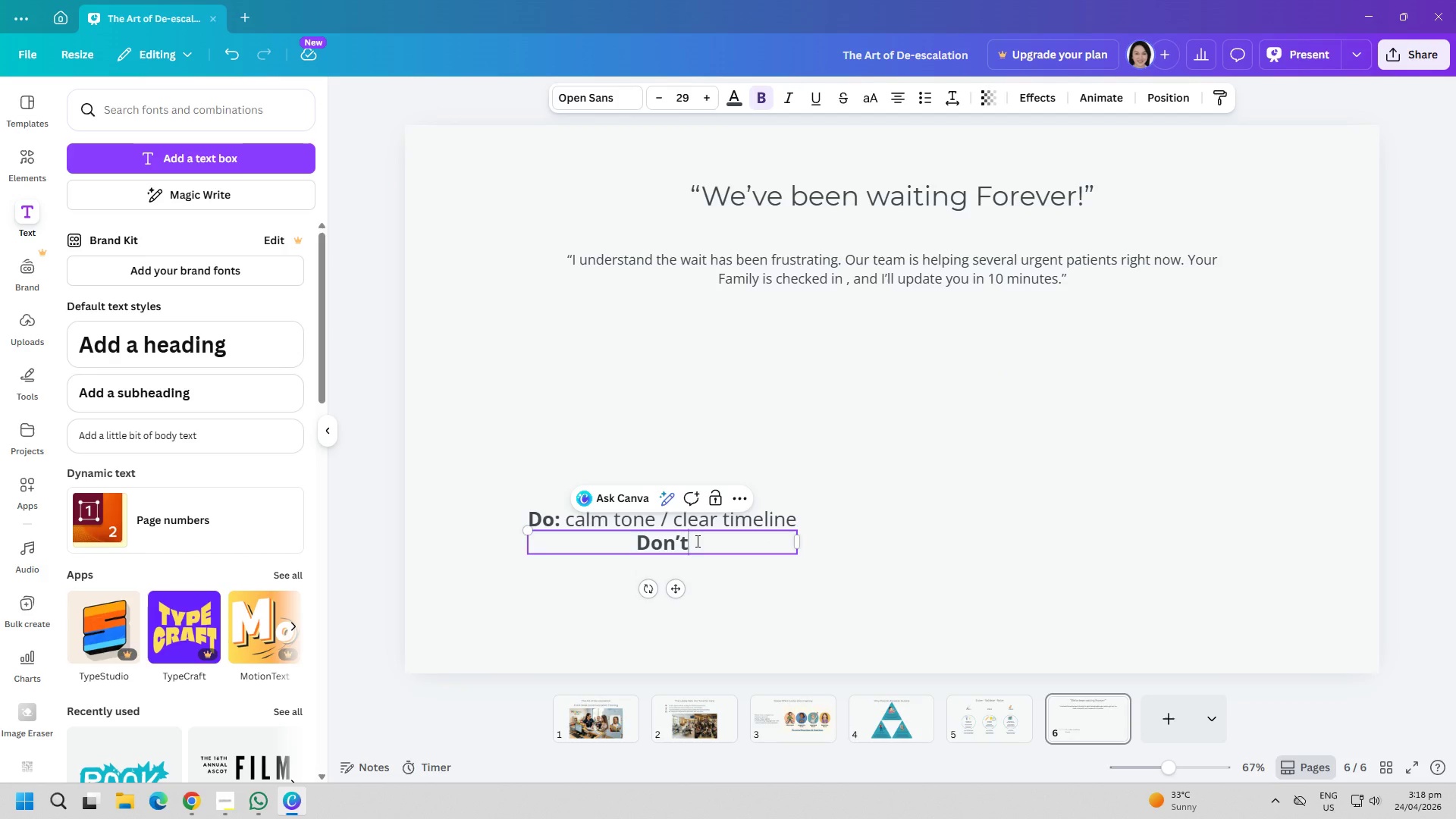 
triple_click([696, 541])
 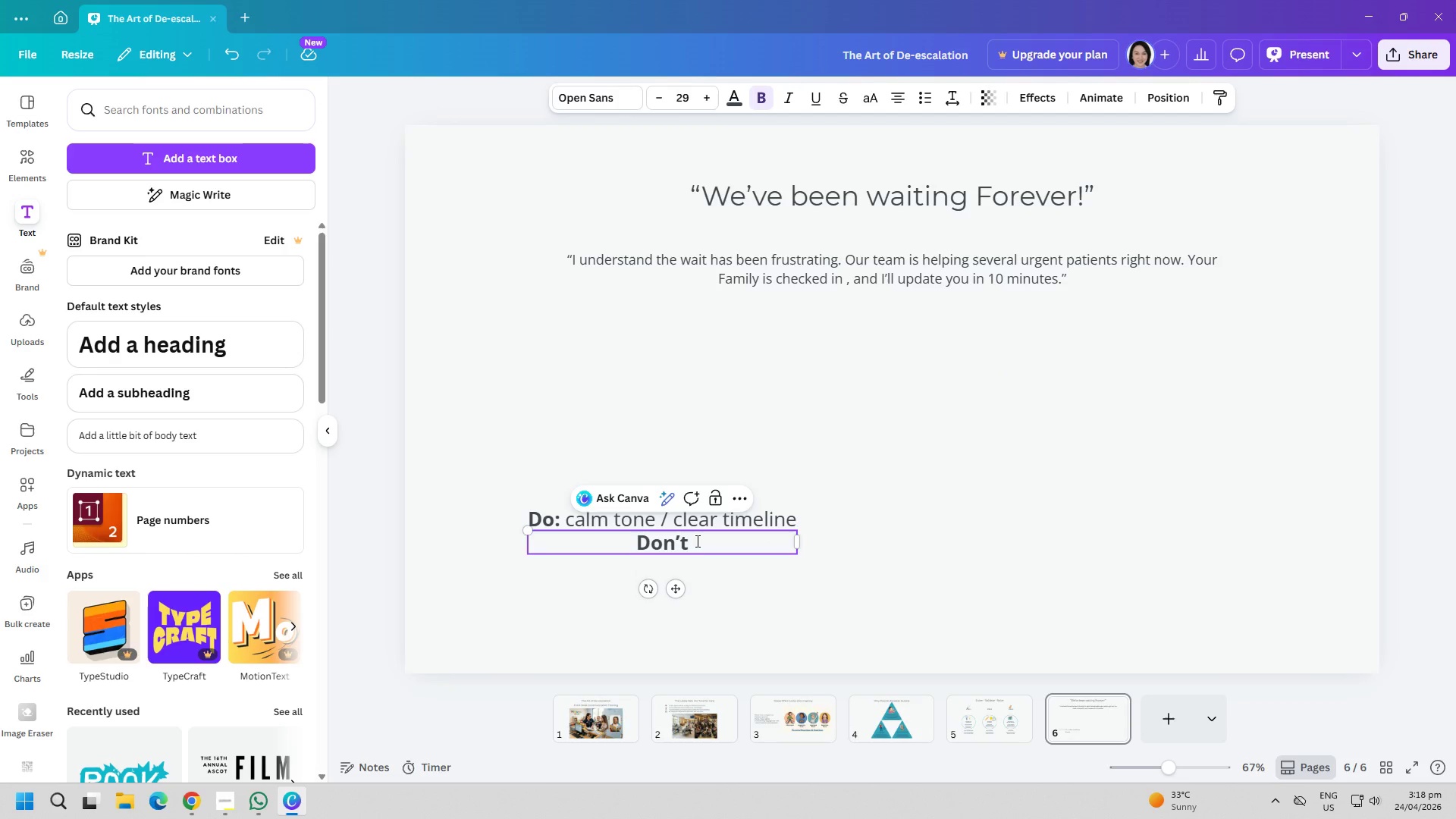 
key(Shift+ShiftRight)
 